 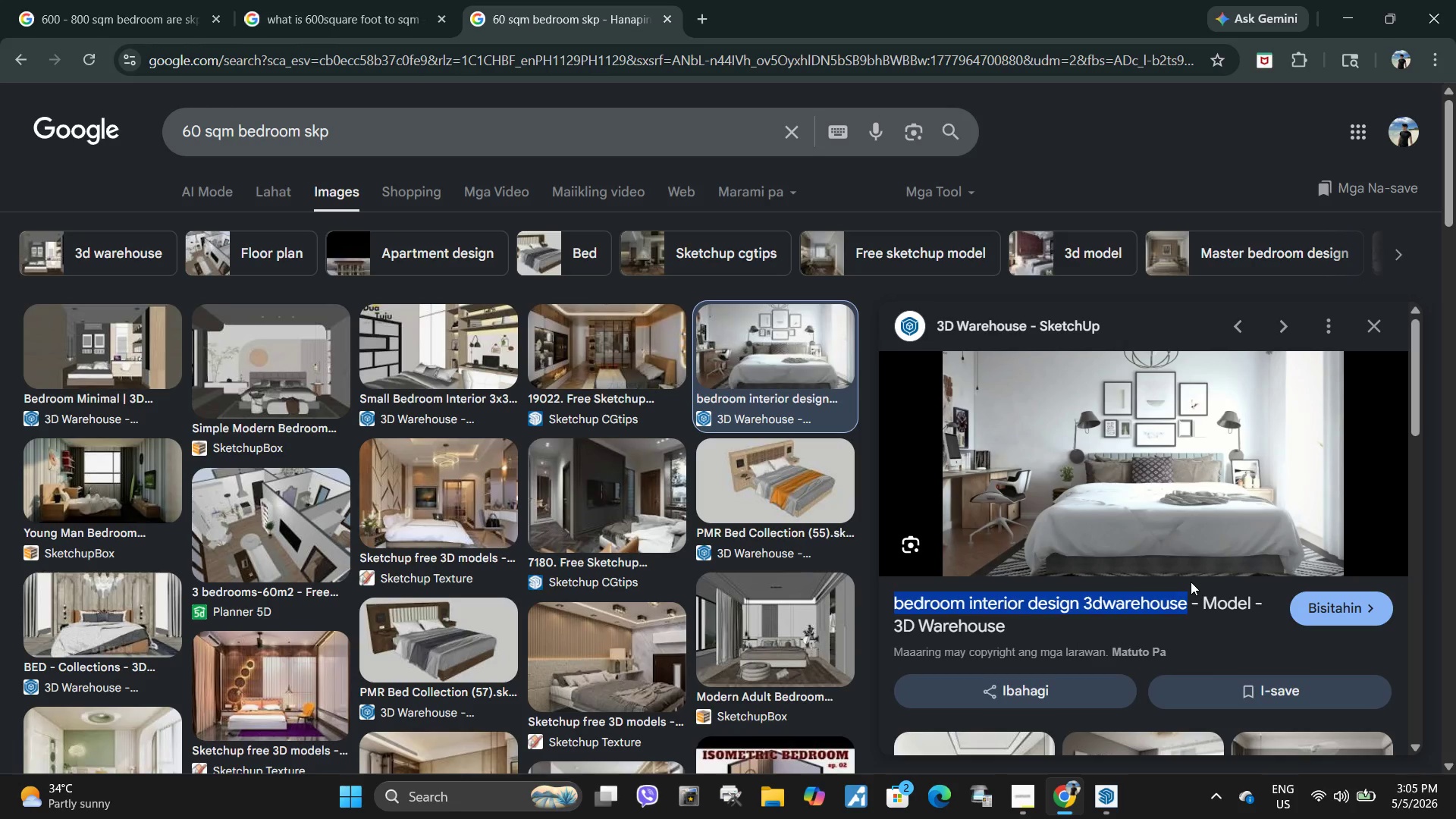 
key(Control+C)
 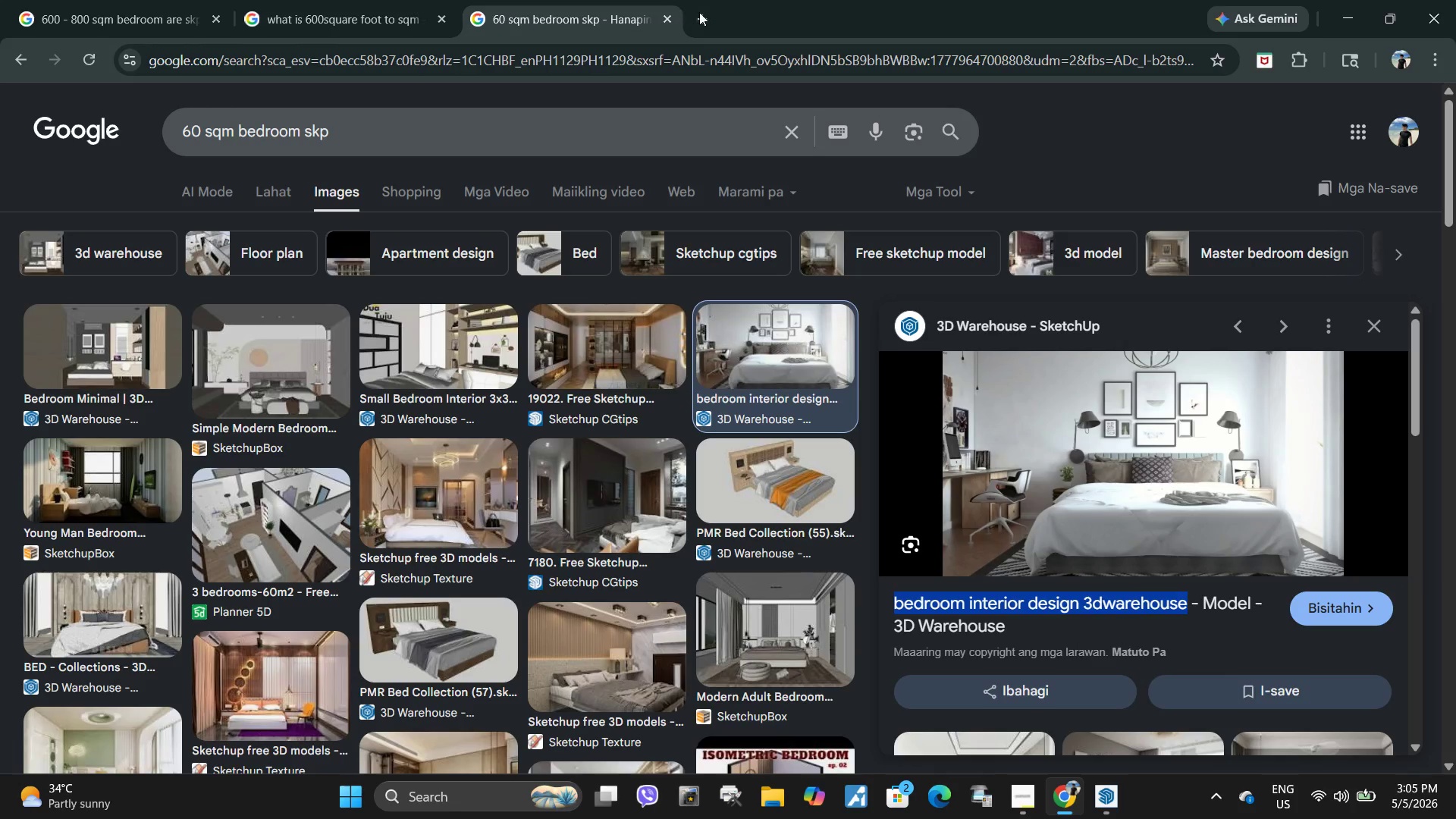 
left_click_drag(start_coordinate=[708, 17], to_coordinate=[712, 20])
 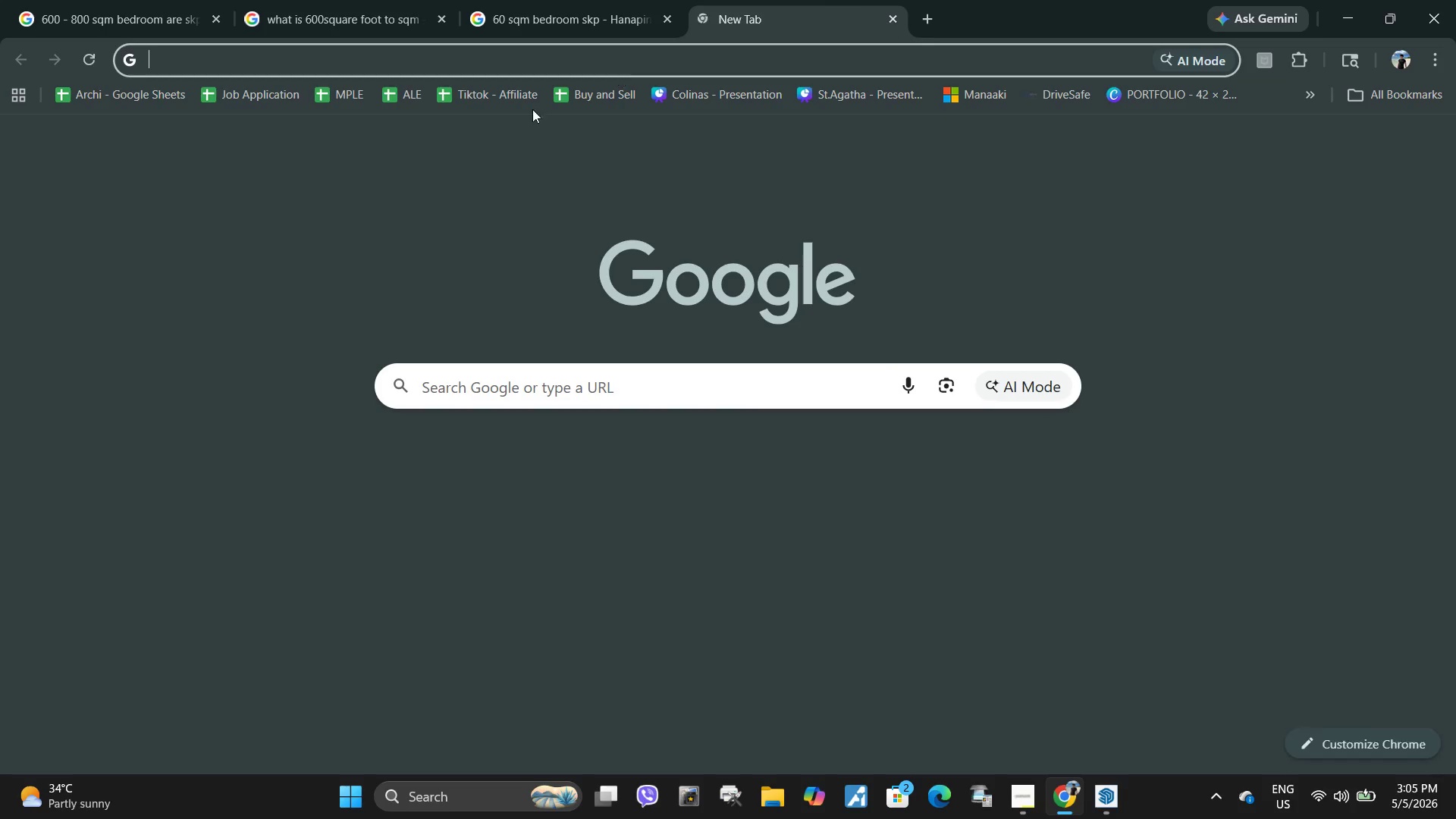 
hold_key(key=ControlLeft, duration=0.58)
 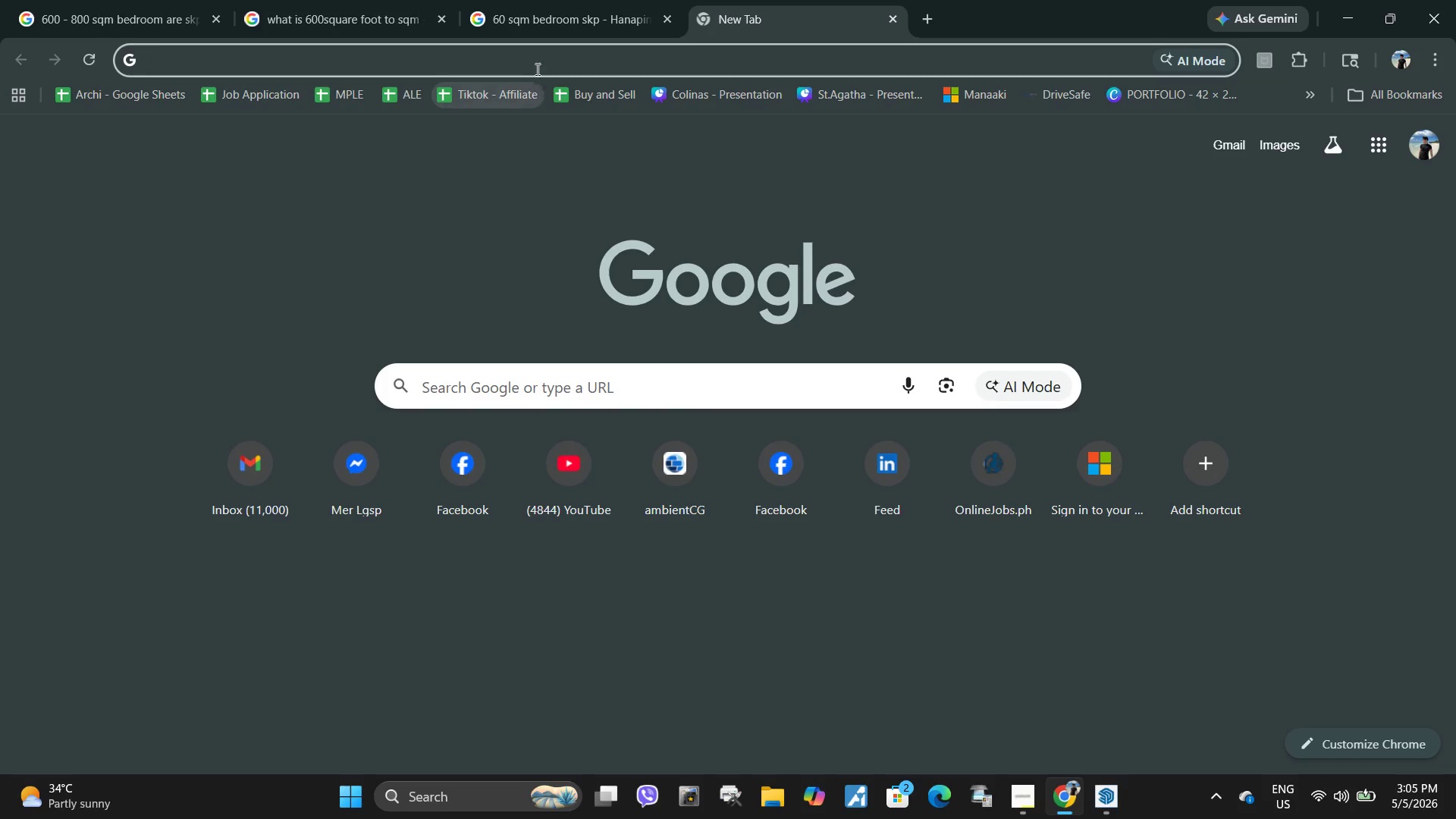 
key(Control+ControlLeft)
 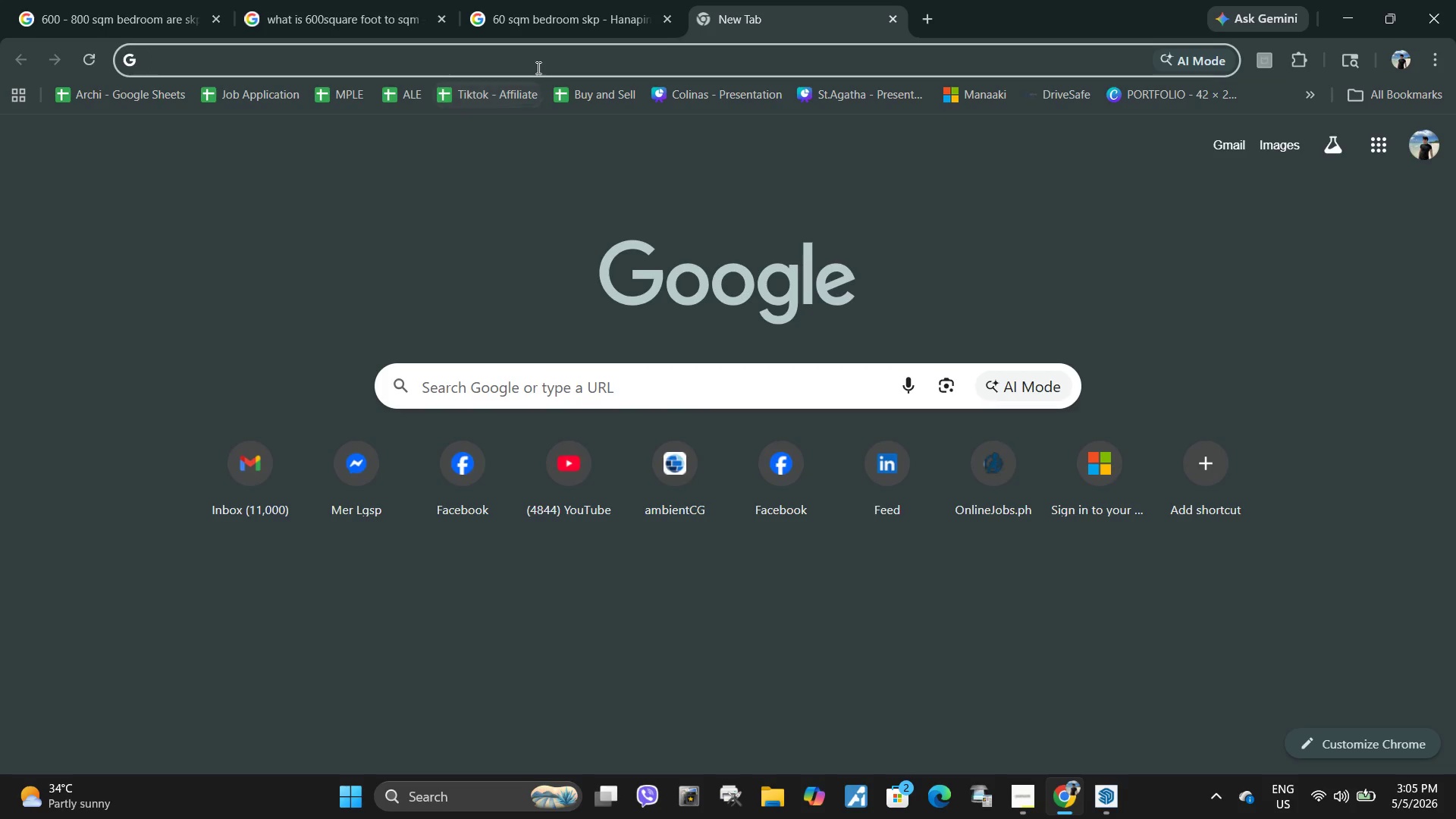 
key(Control+V)
 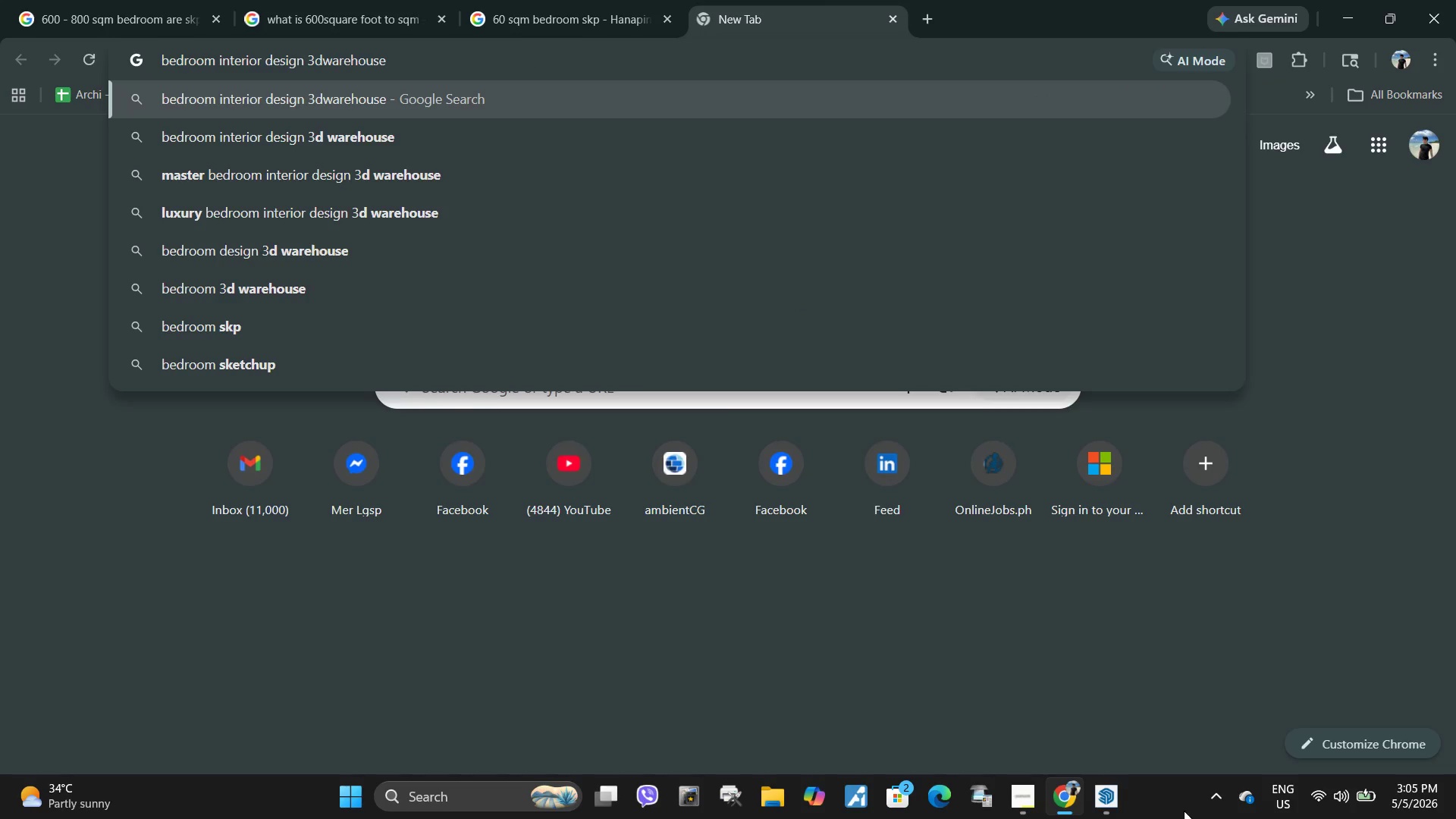 
left_click([1109, 795])
 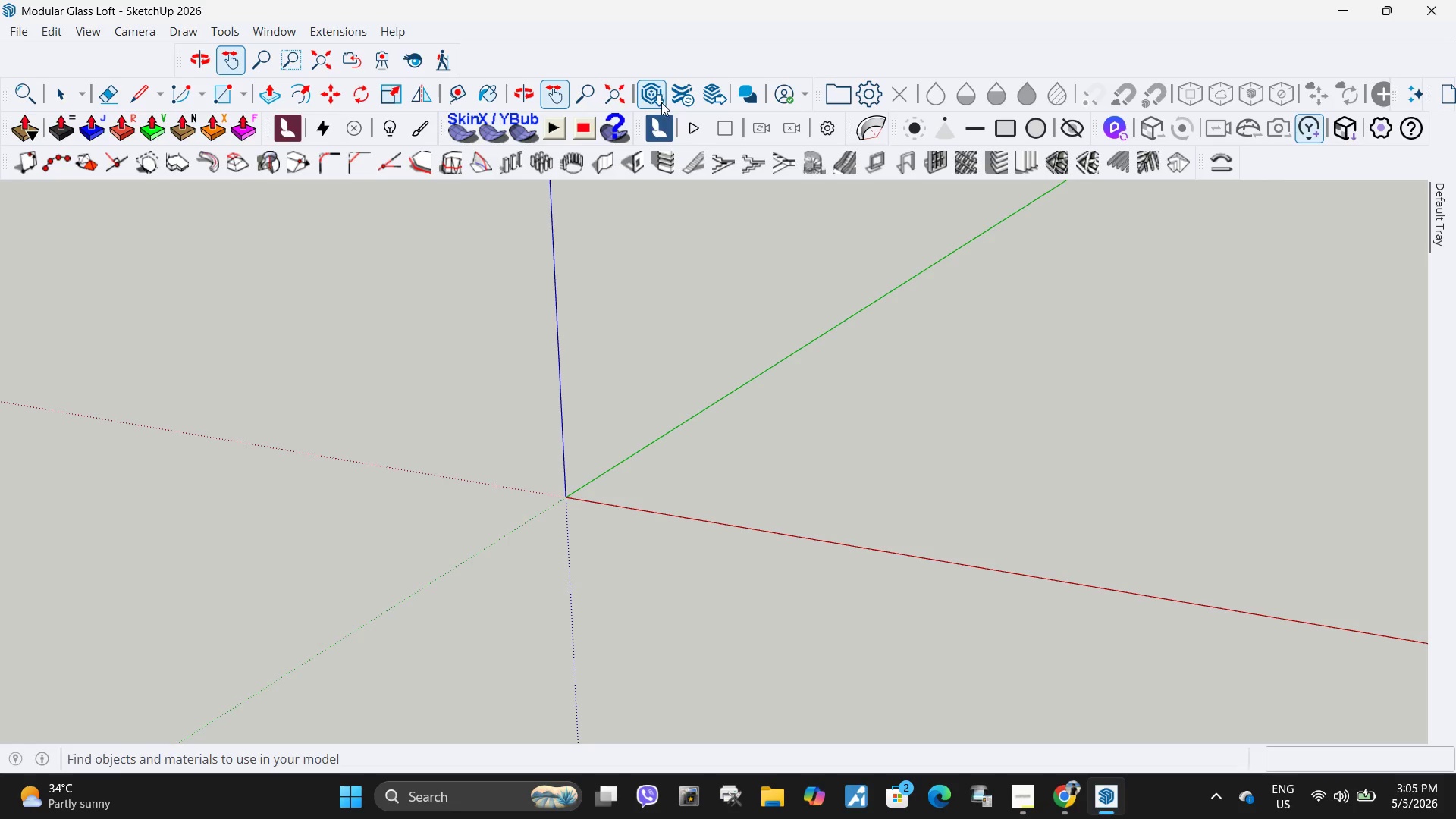 
left_click([657, 103])
 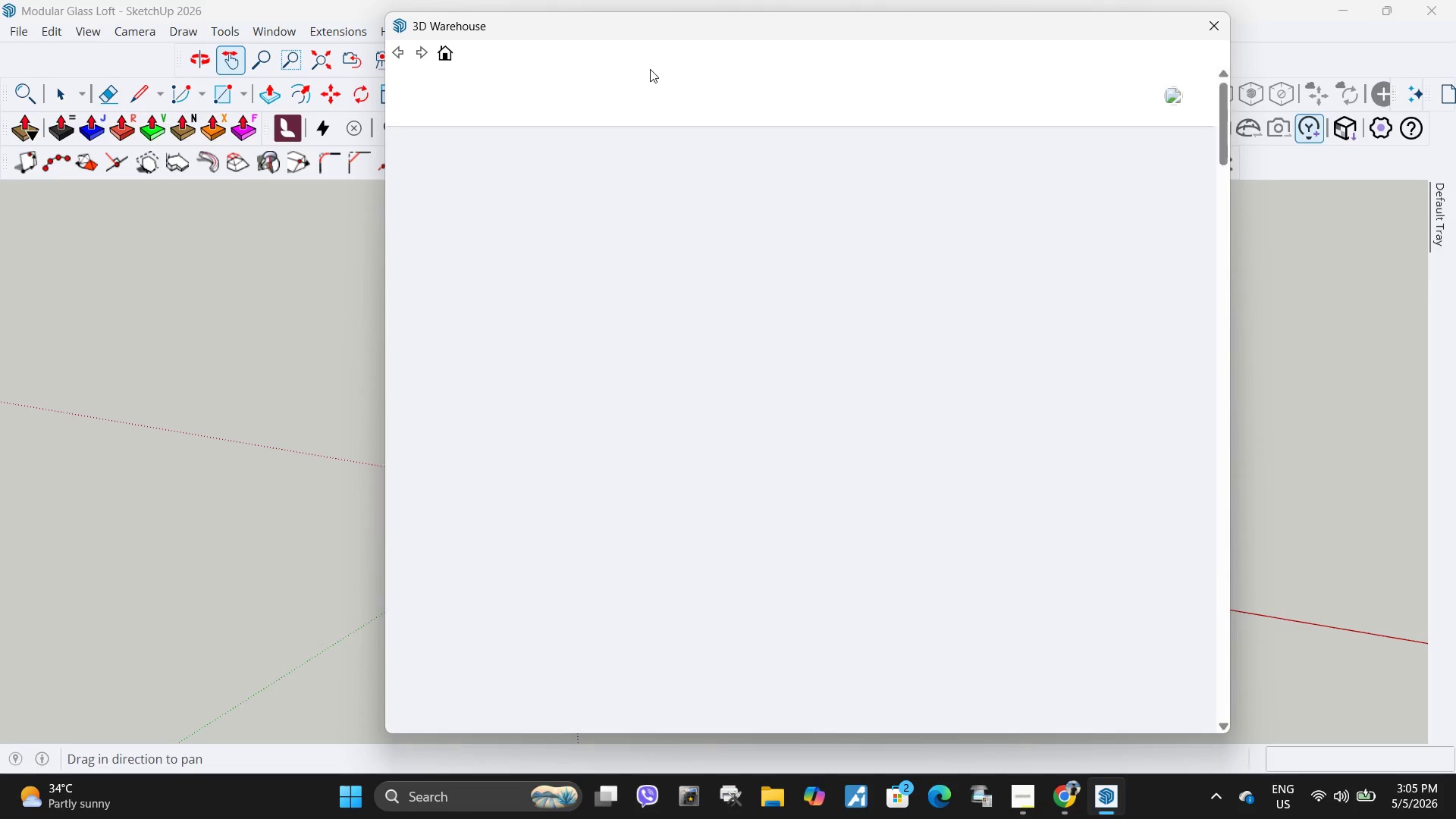 
left_click([703, 378])
 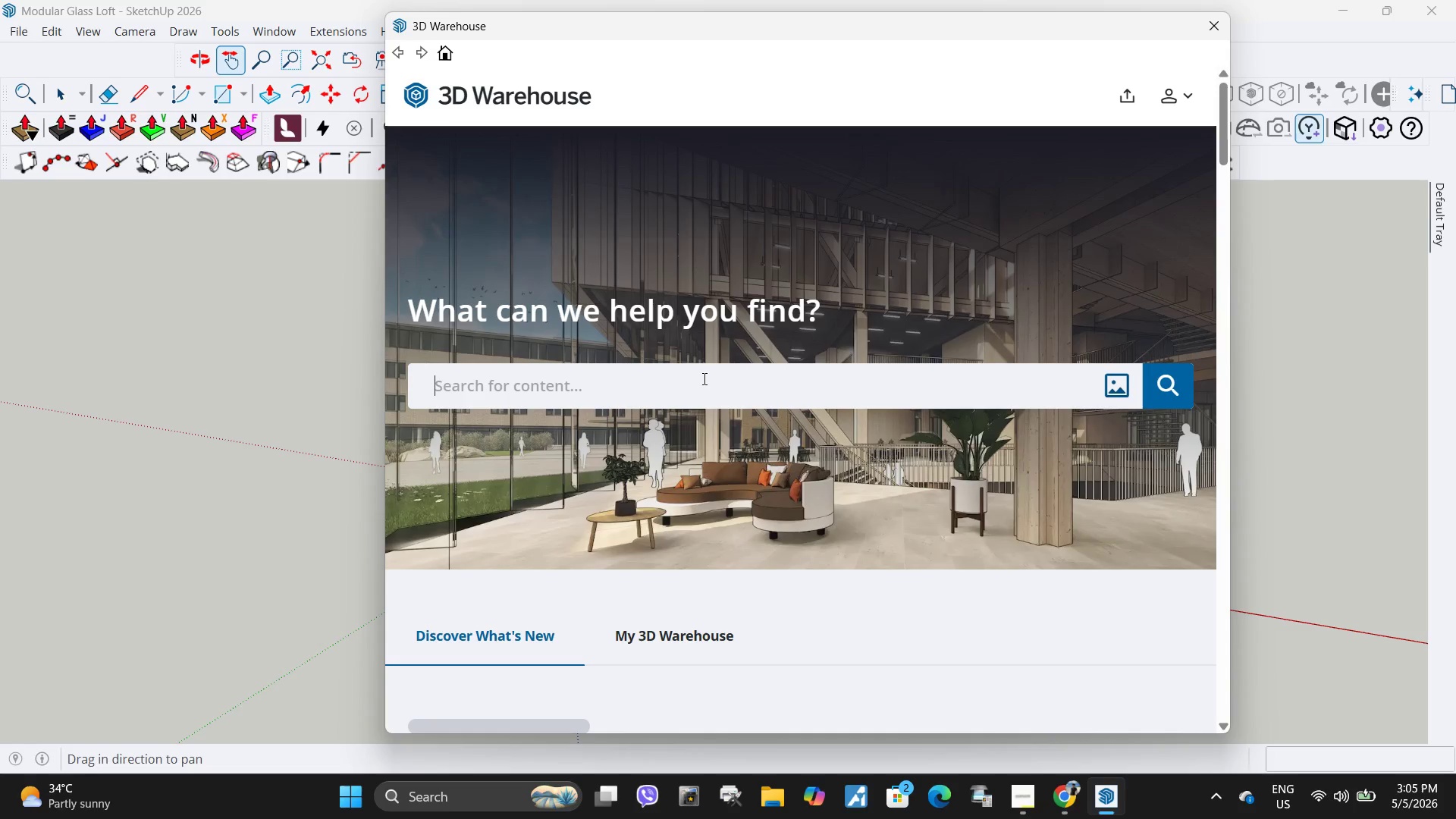 
key(Control+ControlLeft)
 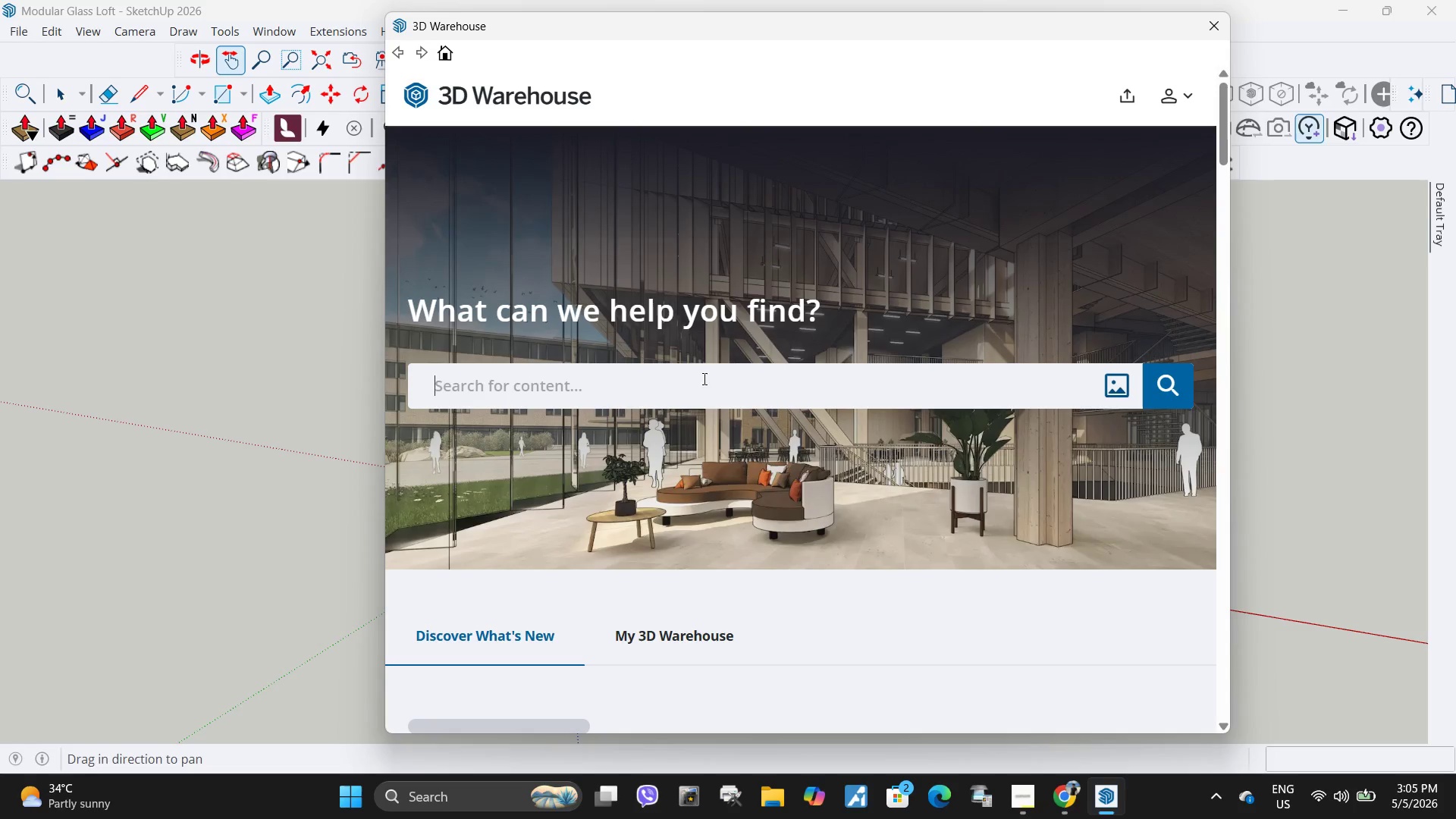 
key(Control+V)
 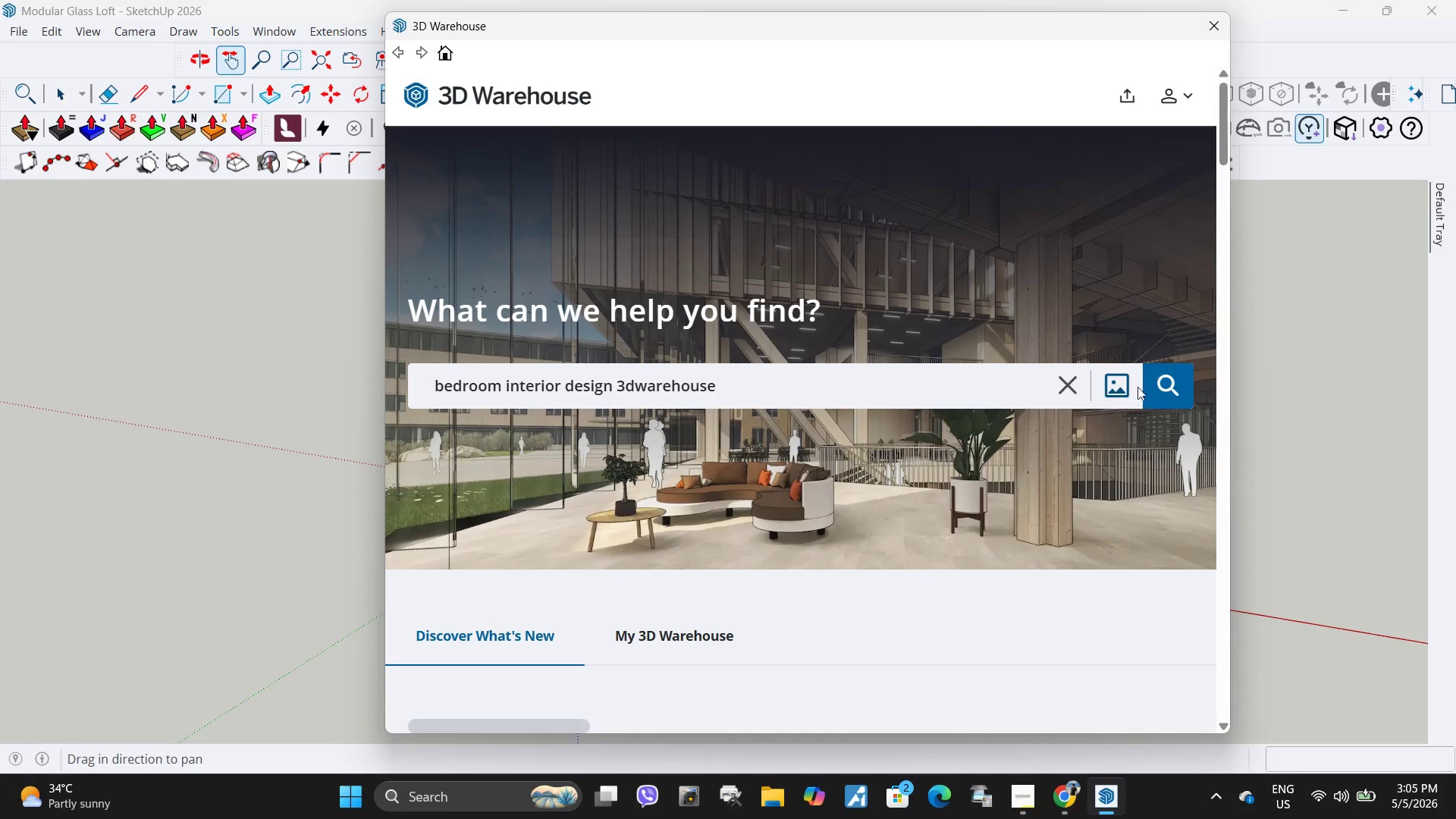 
left_click([1159, 386])
 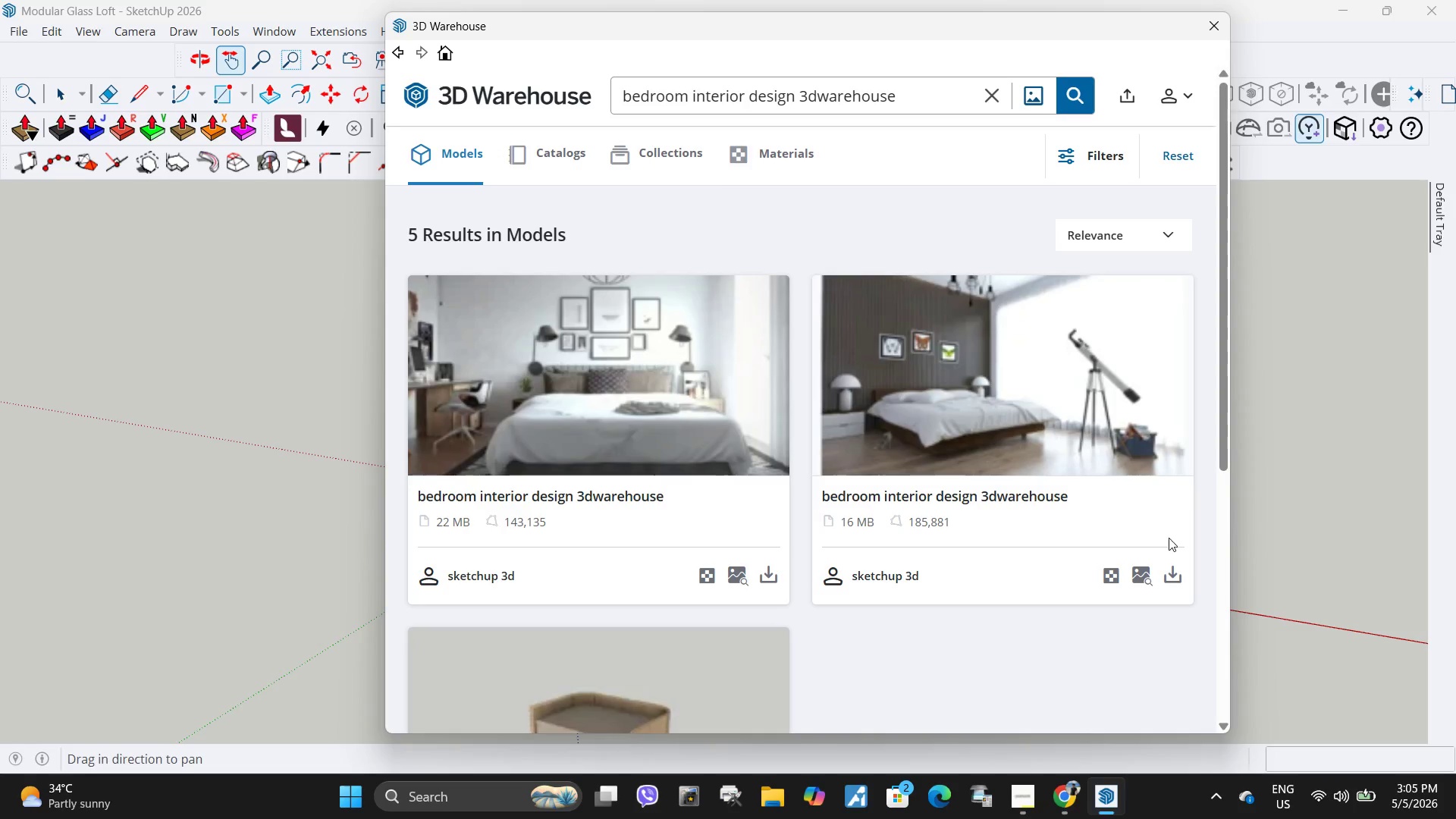 
wait(12.17)
 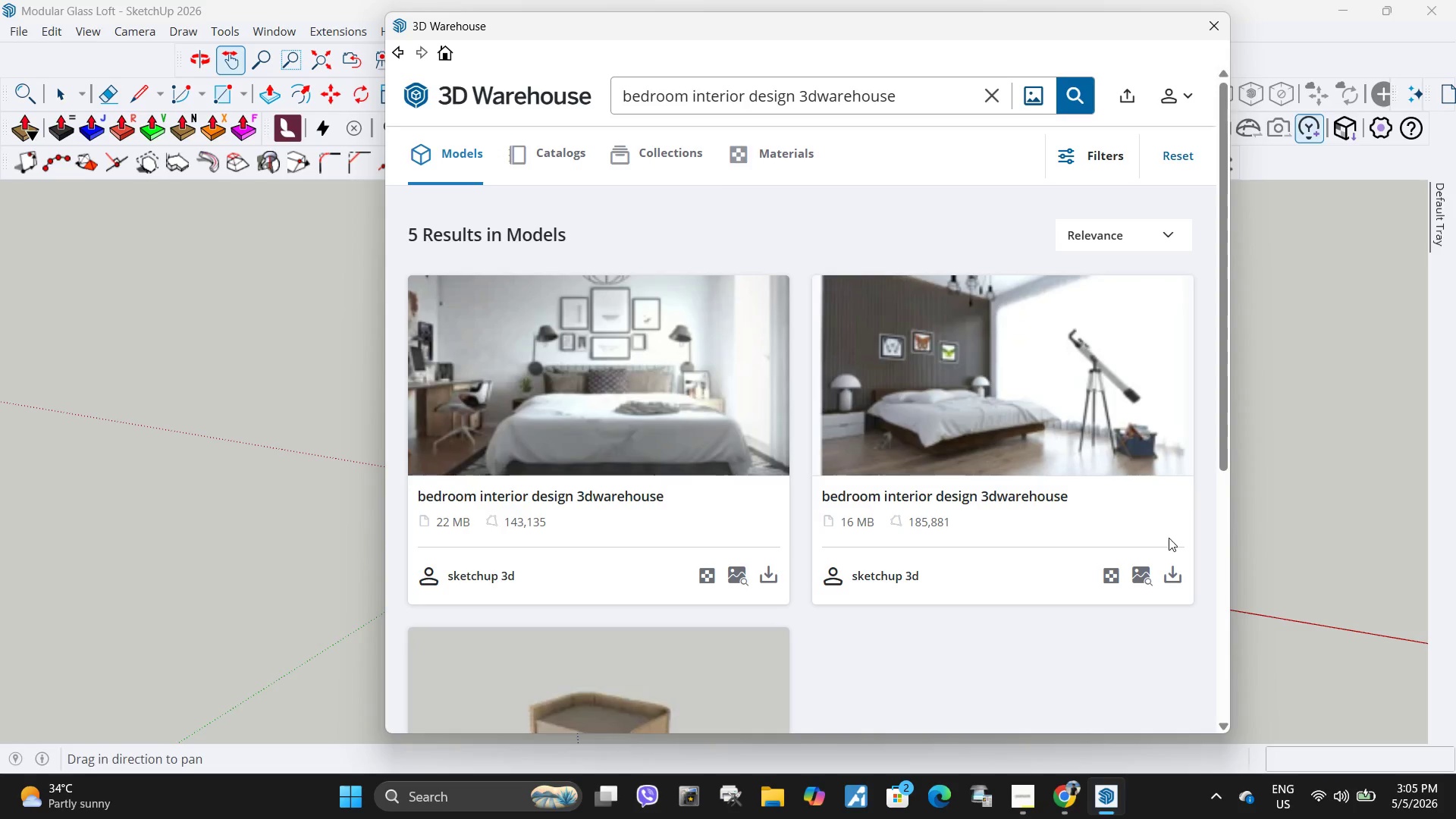 
left_click([1180, 581])
 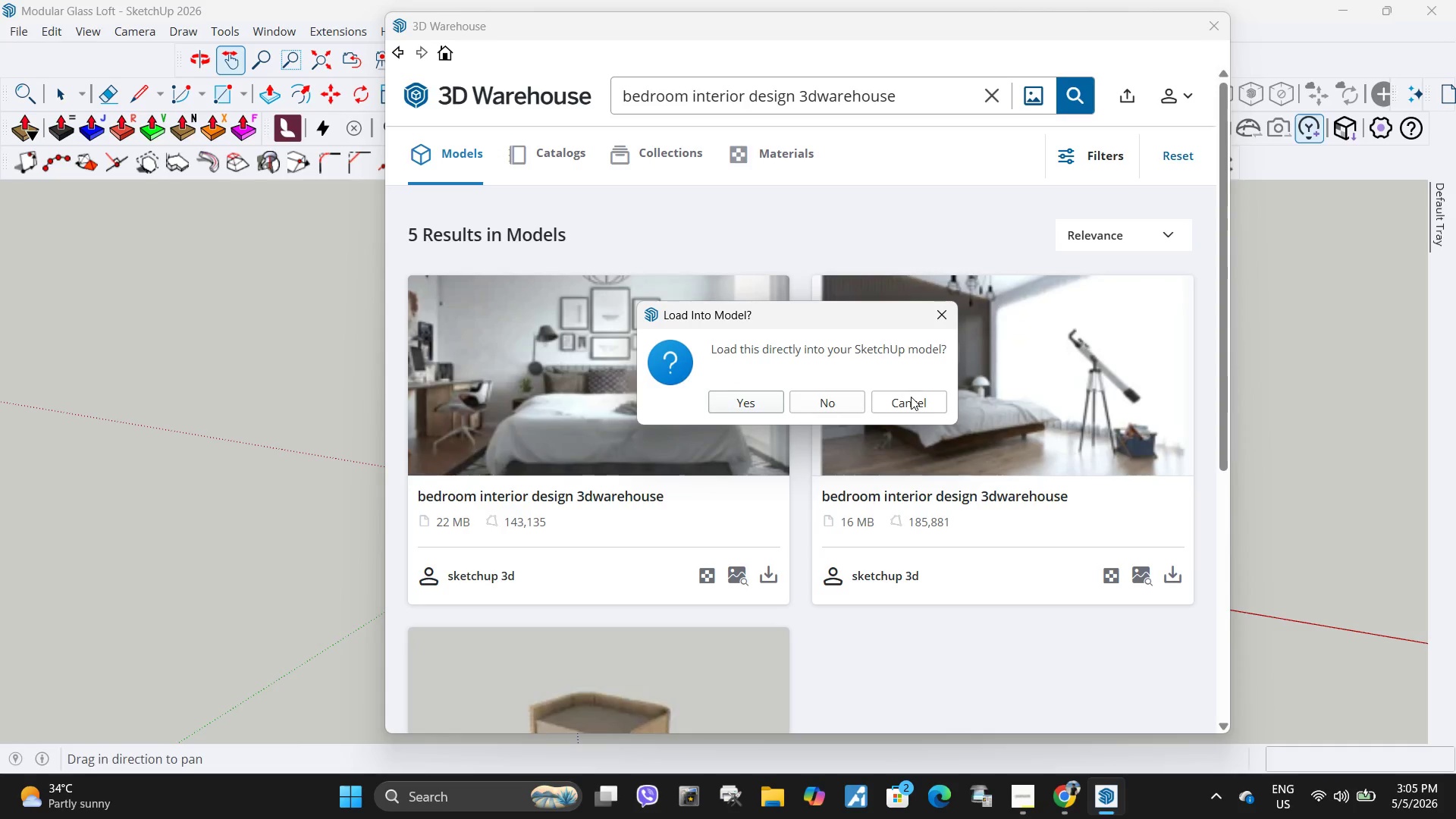 
left_click([753, 403])
 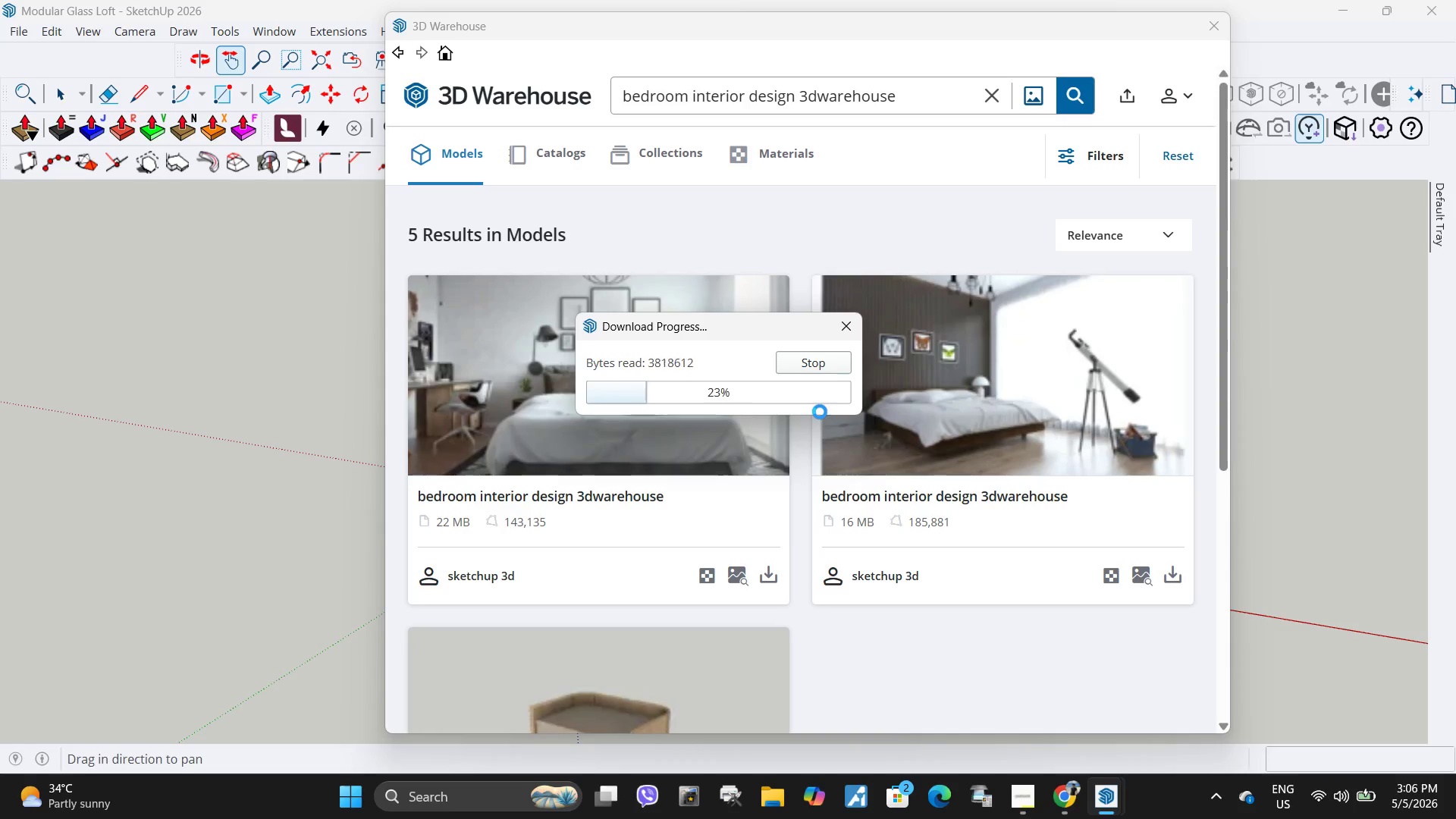 
wait(9.47)
 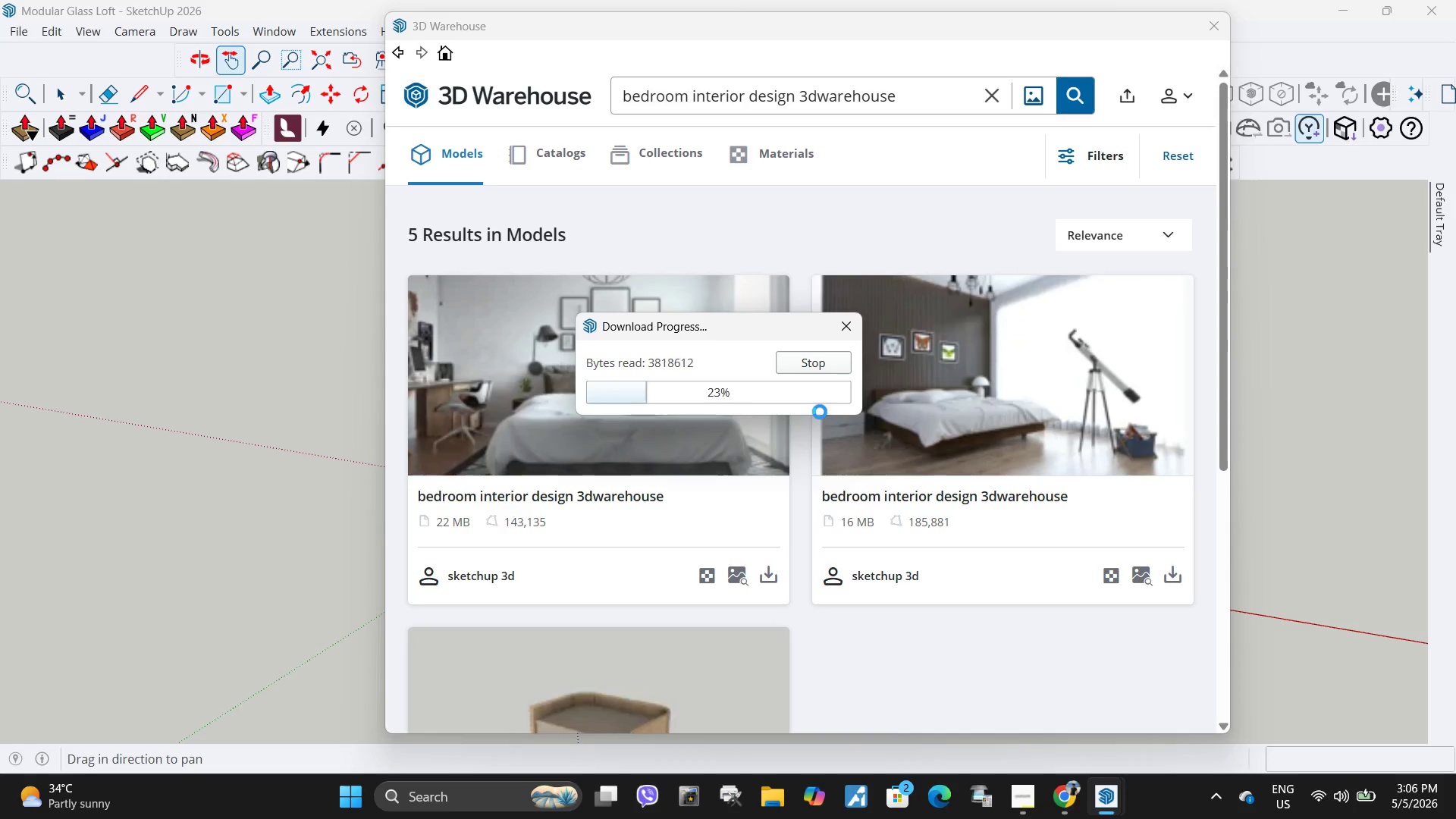 
scroll: coordinate [662, 592], scroll_direction: down, amount: 20.0
 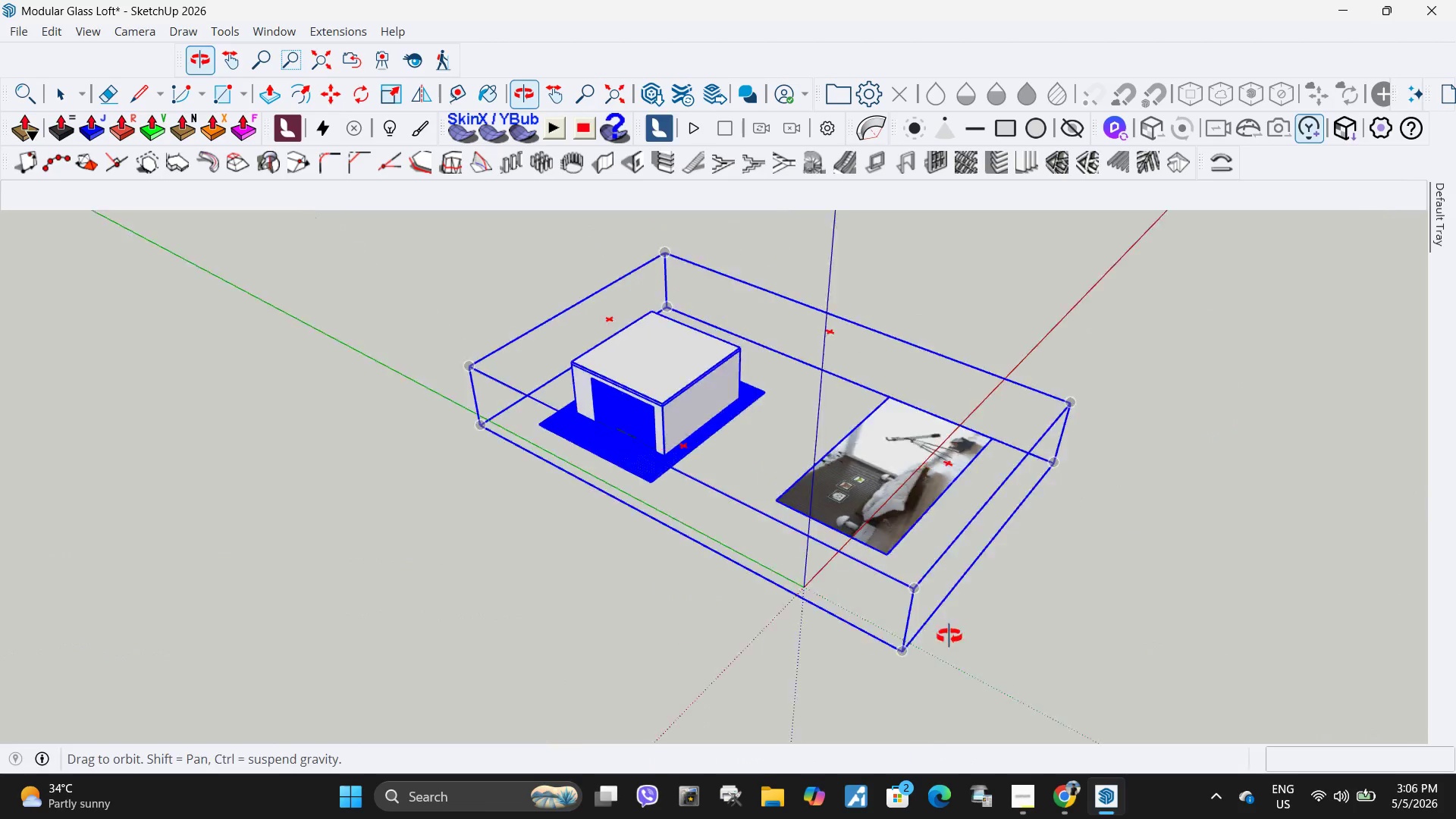 
key(Space)
 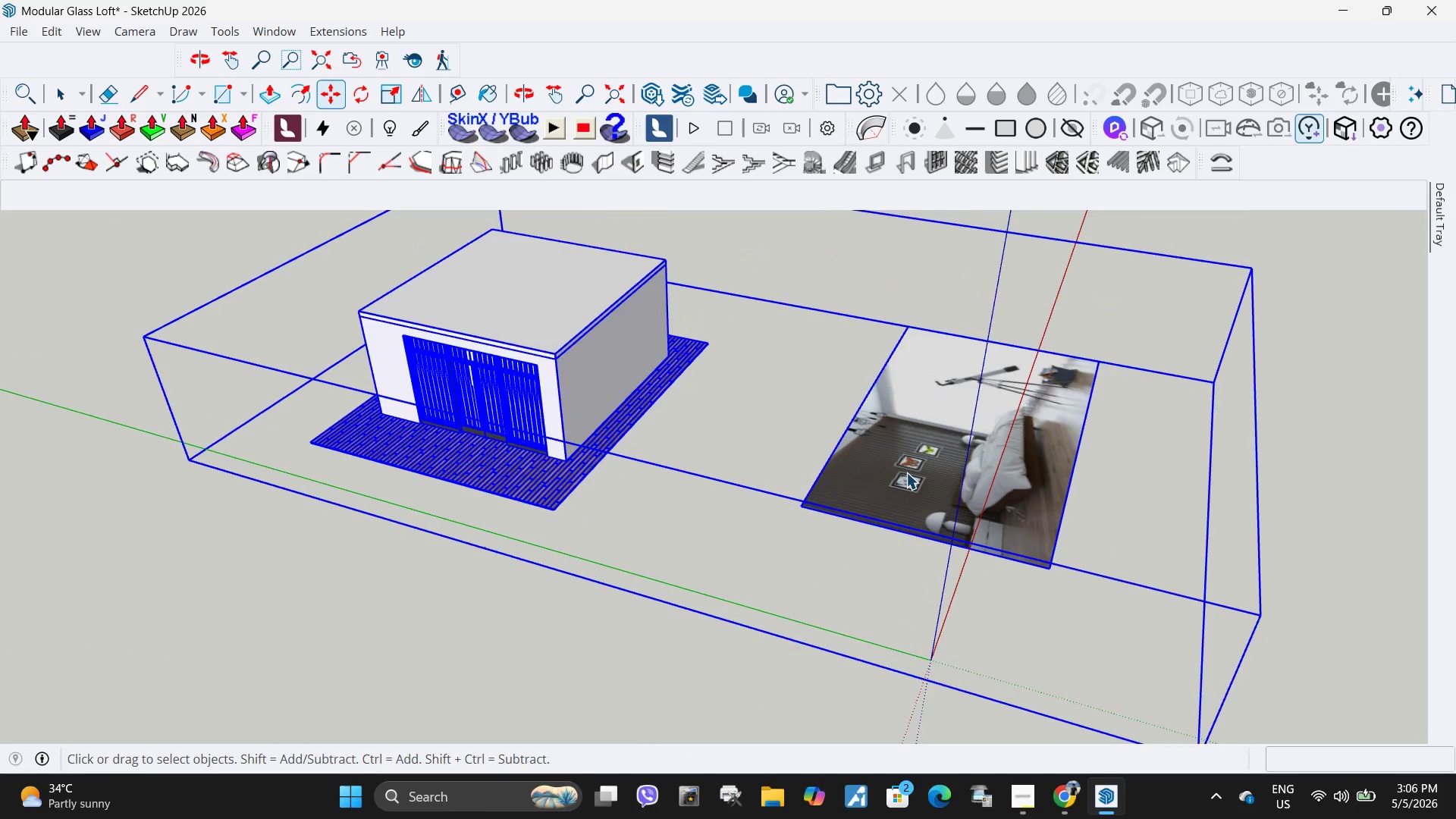 
double_click([906, 472])
 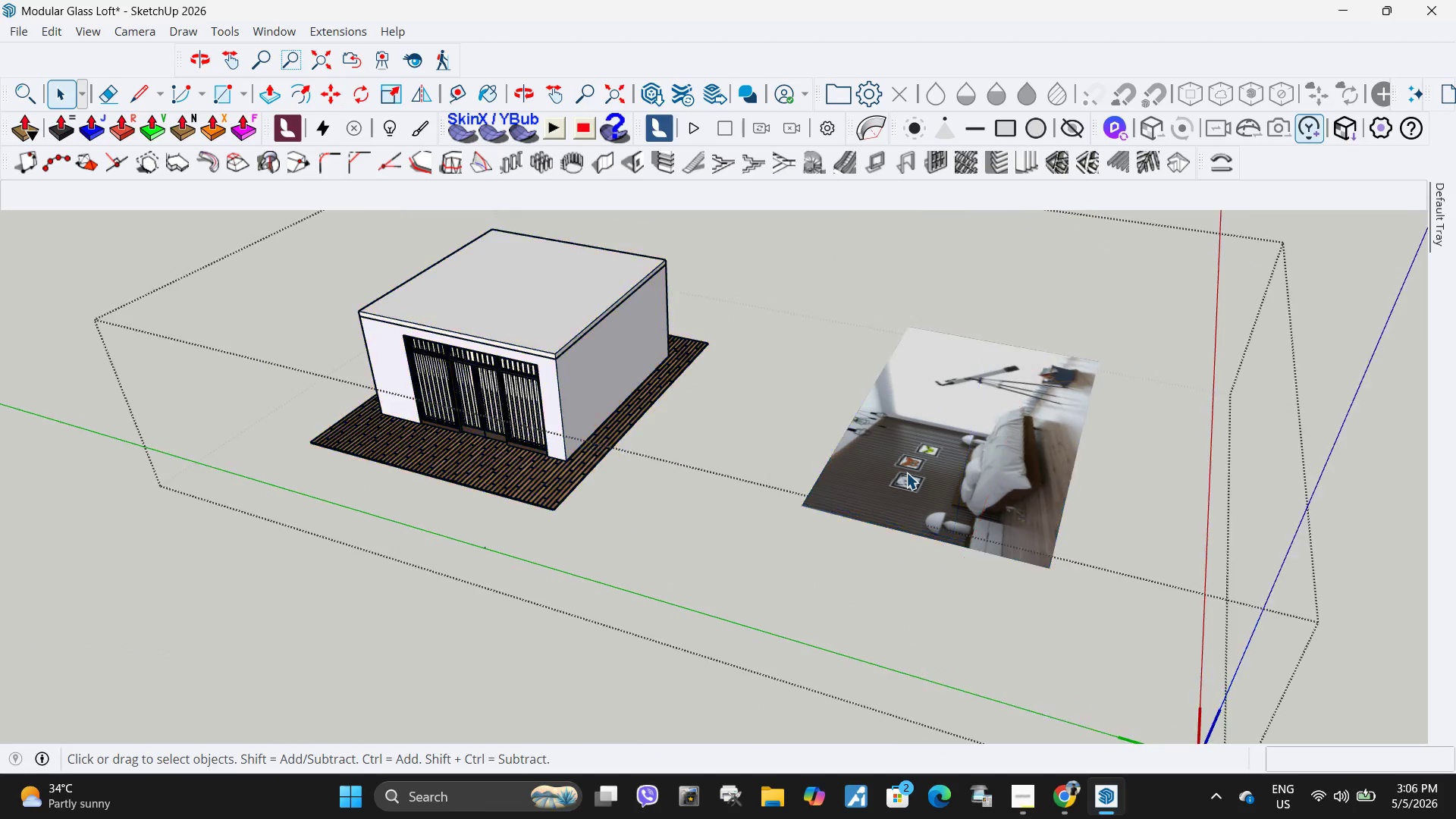 
scroll: coordinate [882, 471], scroll_direction: up, amount: 7.0
 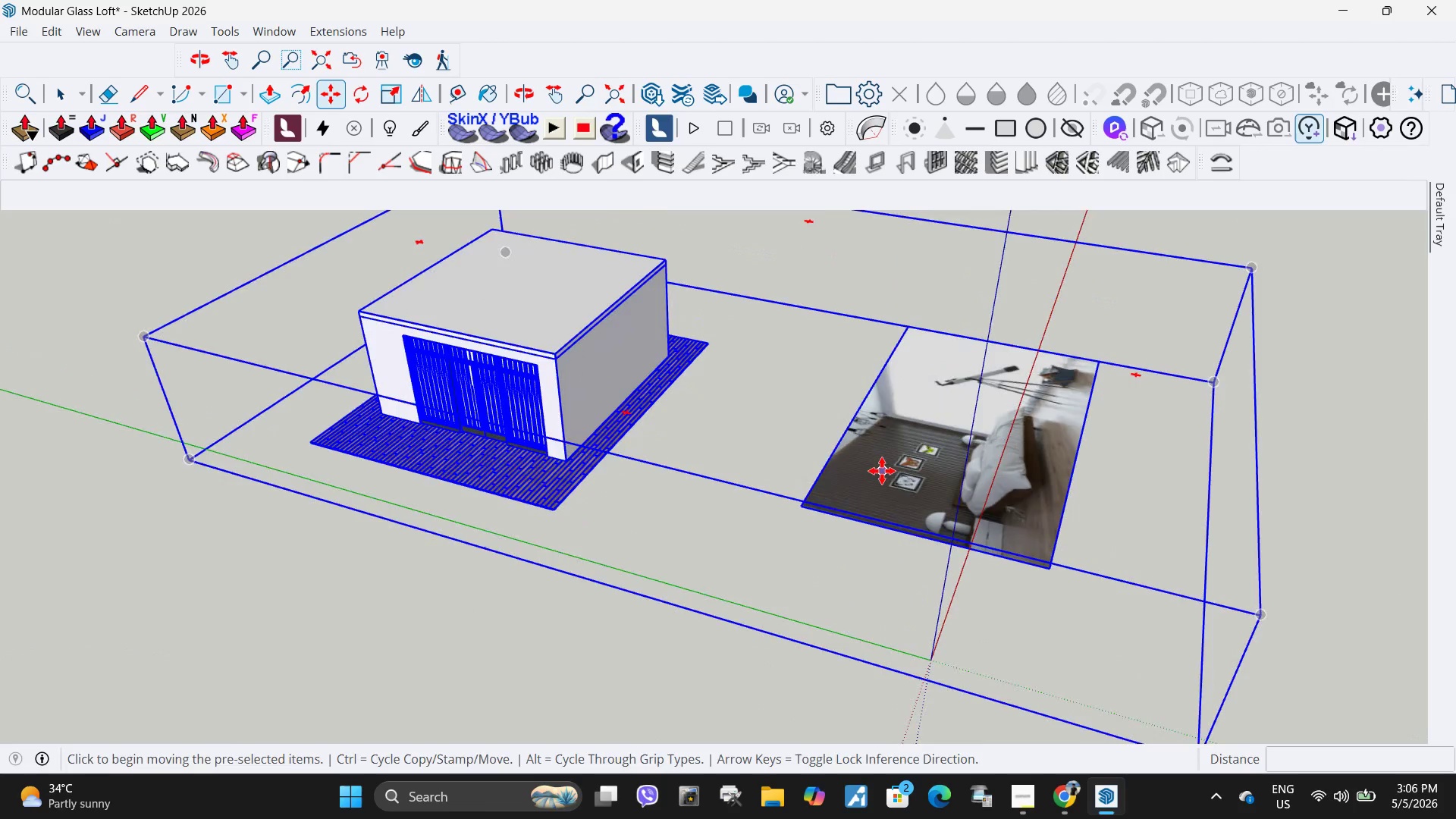 
triple_click([906, 472])
 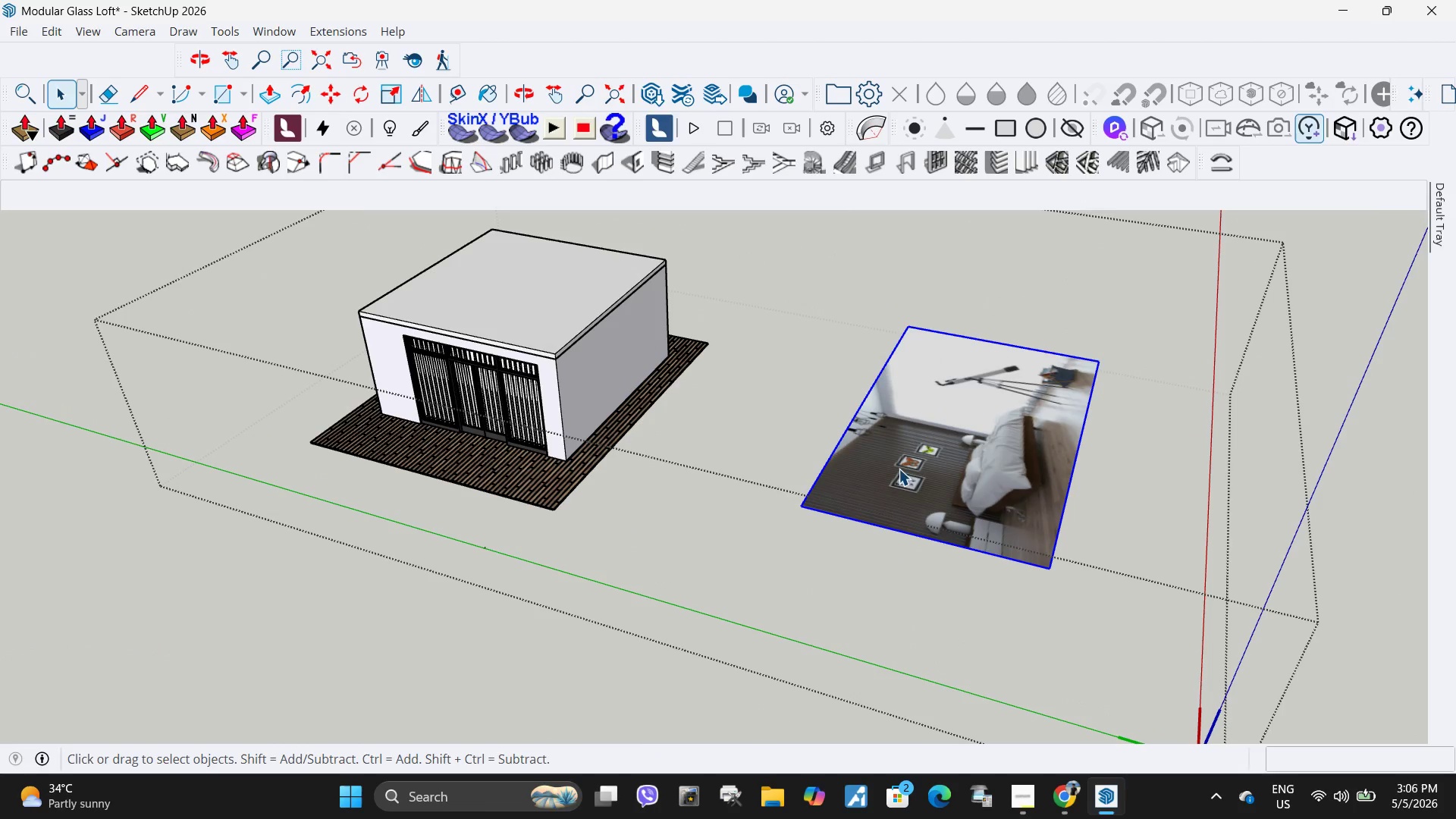 
key(Delete)
 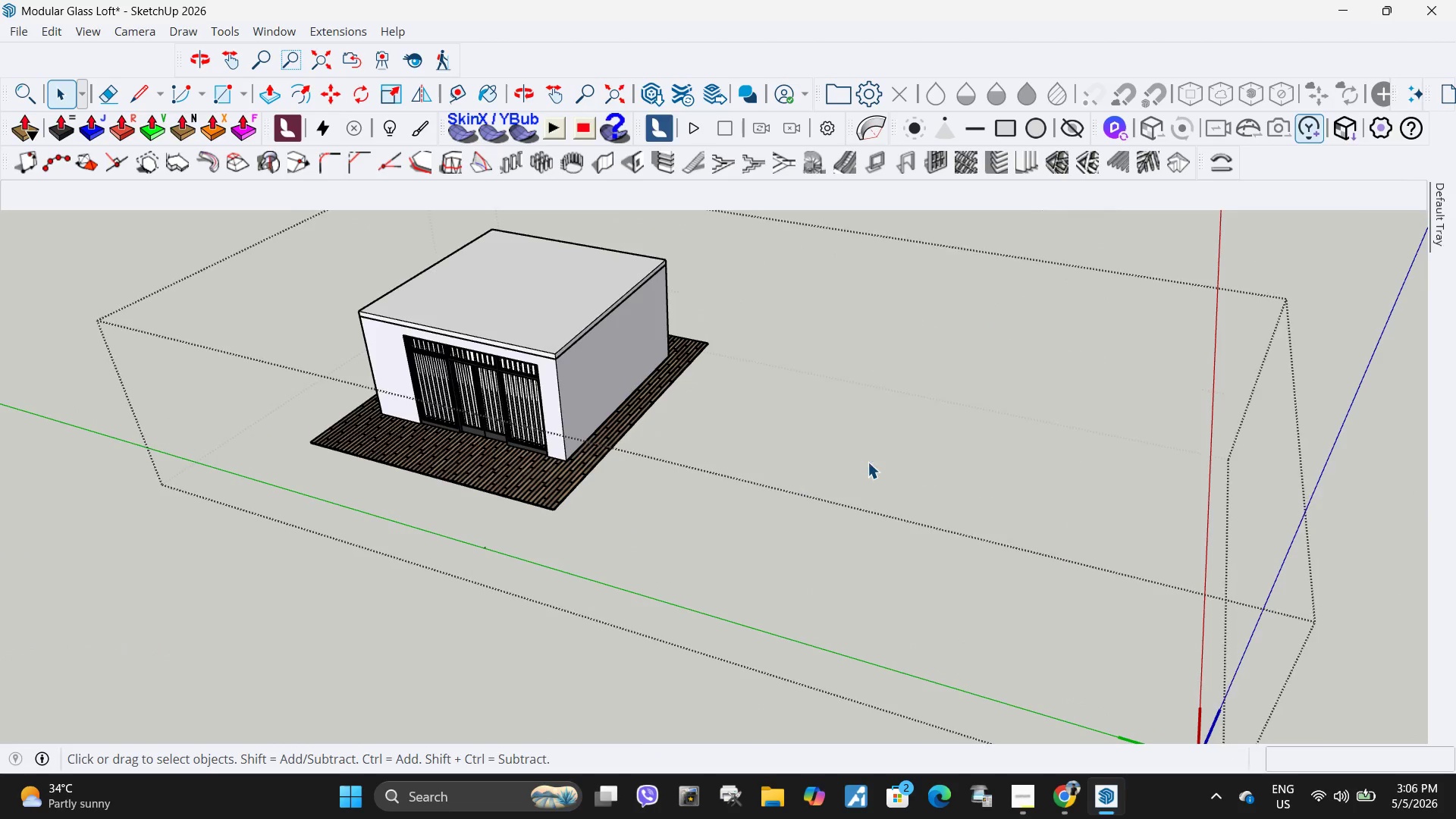 
key(Escape)
 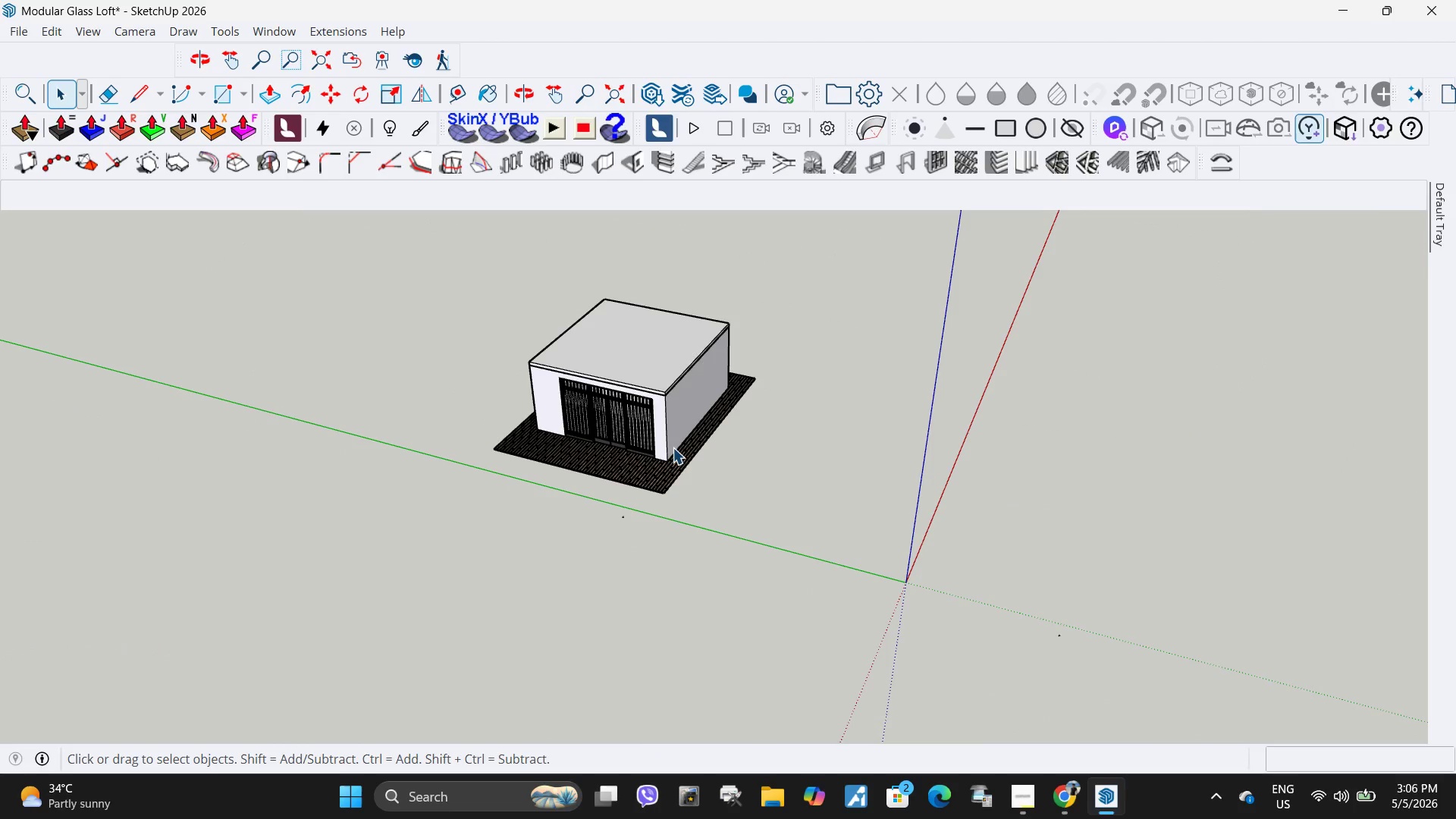 
scroll: coordinate [868, 462], scroll_direction: down, amount: 5.0
 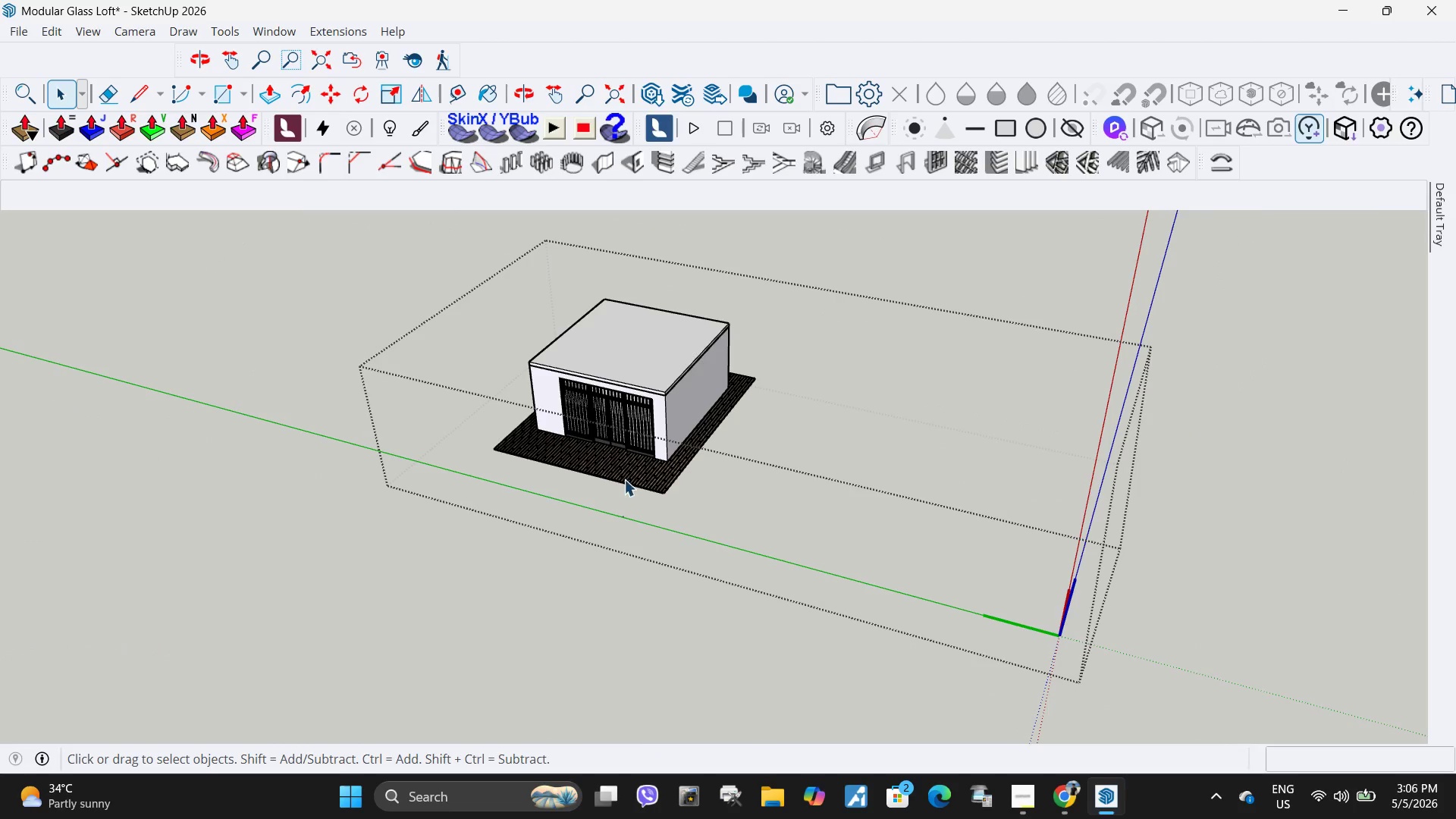 
left_click([675, 444])
 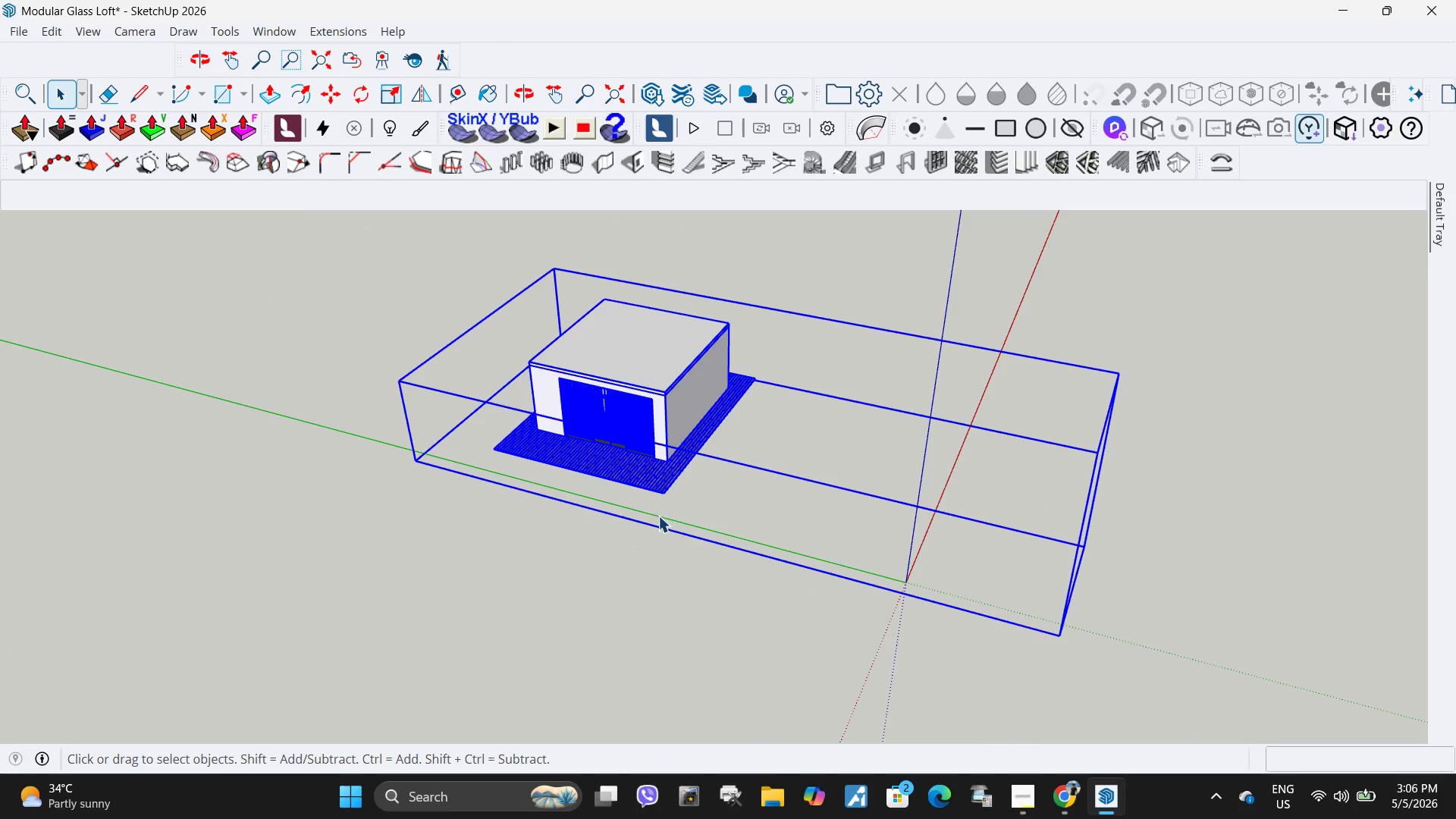 
key(M)
 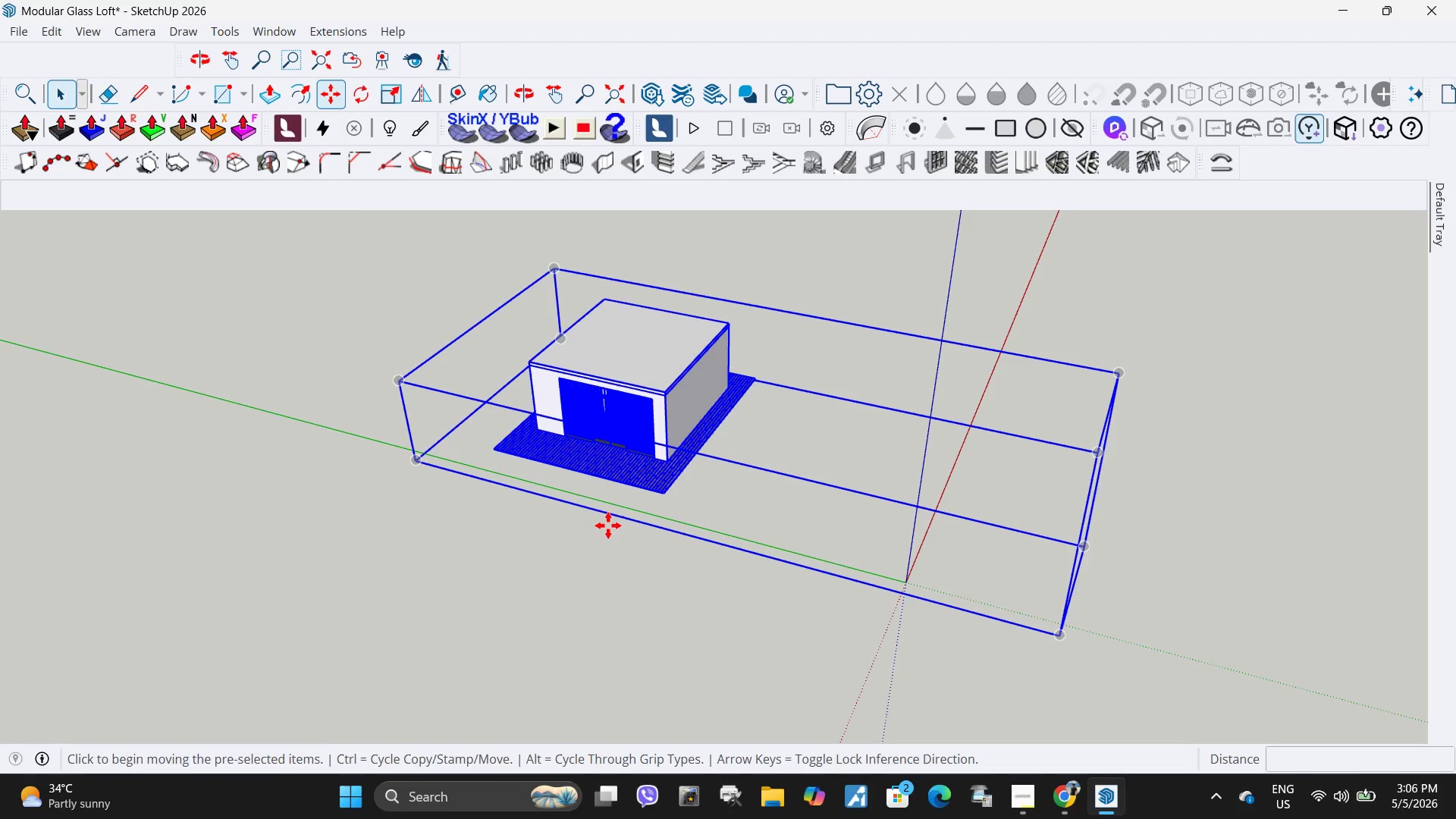 
left_click_drag(start_coordinate=[608, 526], to_coordinate=[624, 529])
 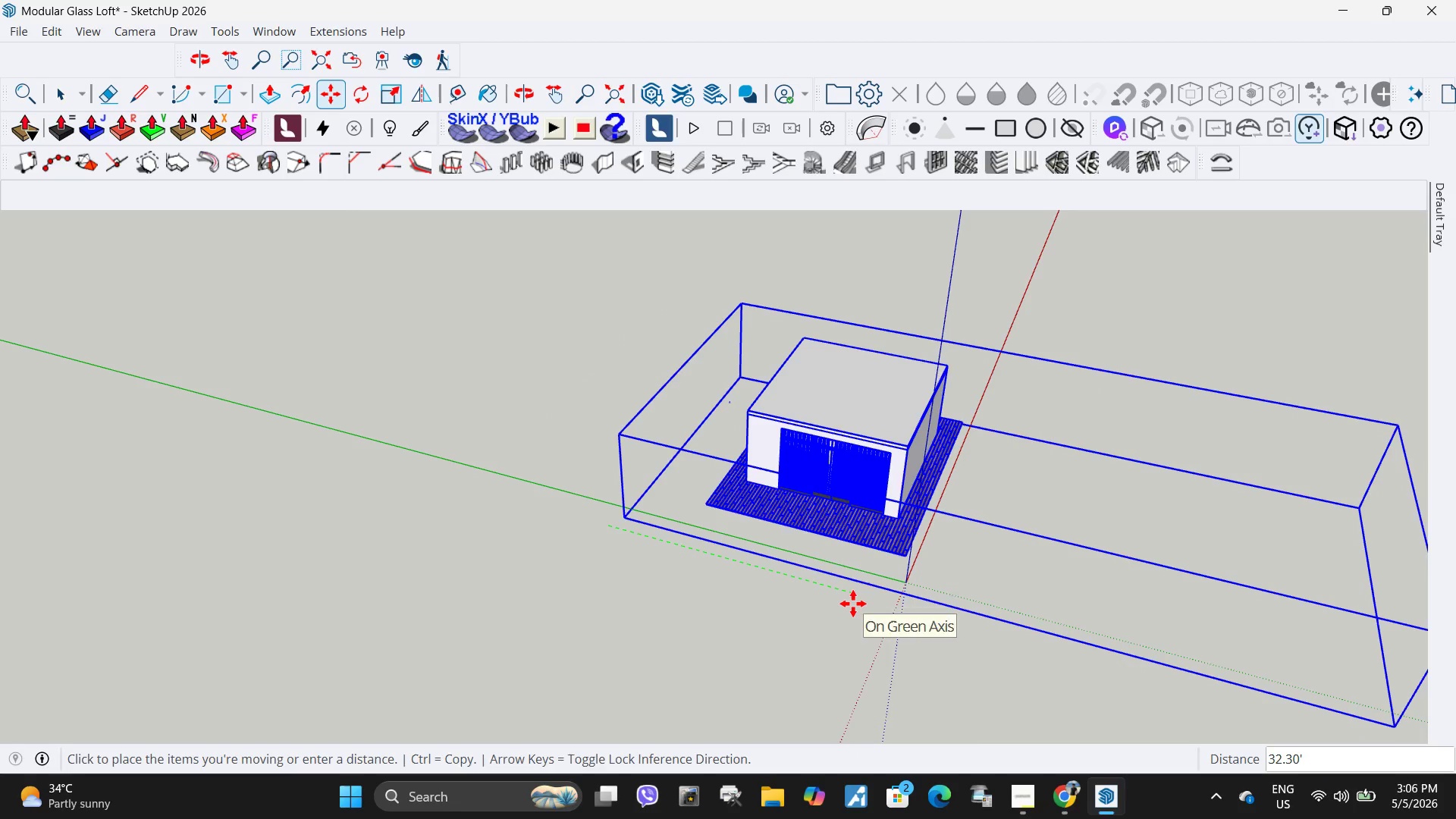 
left_click([842, 598])
 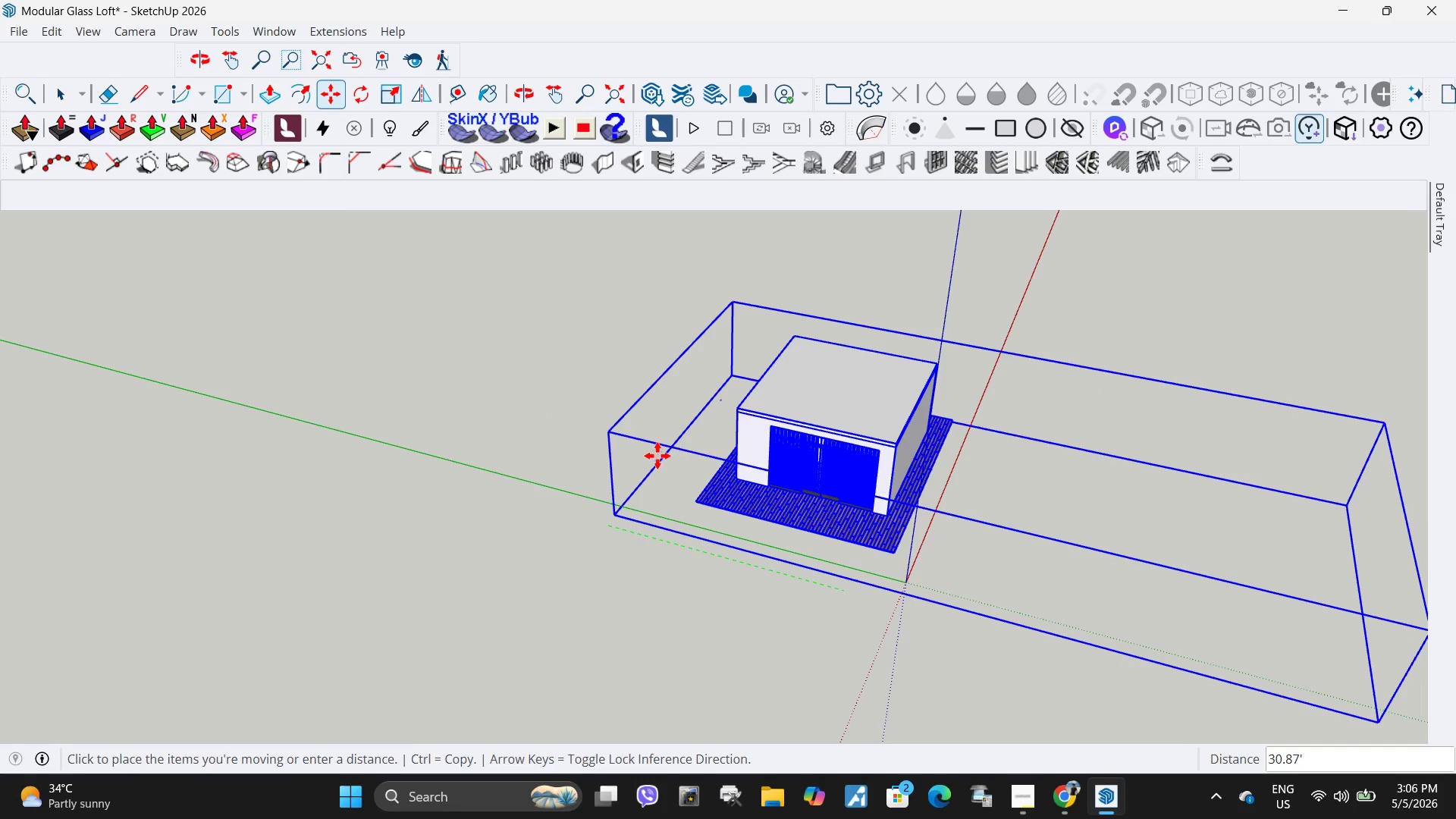 
key(Space)
 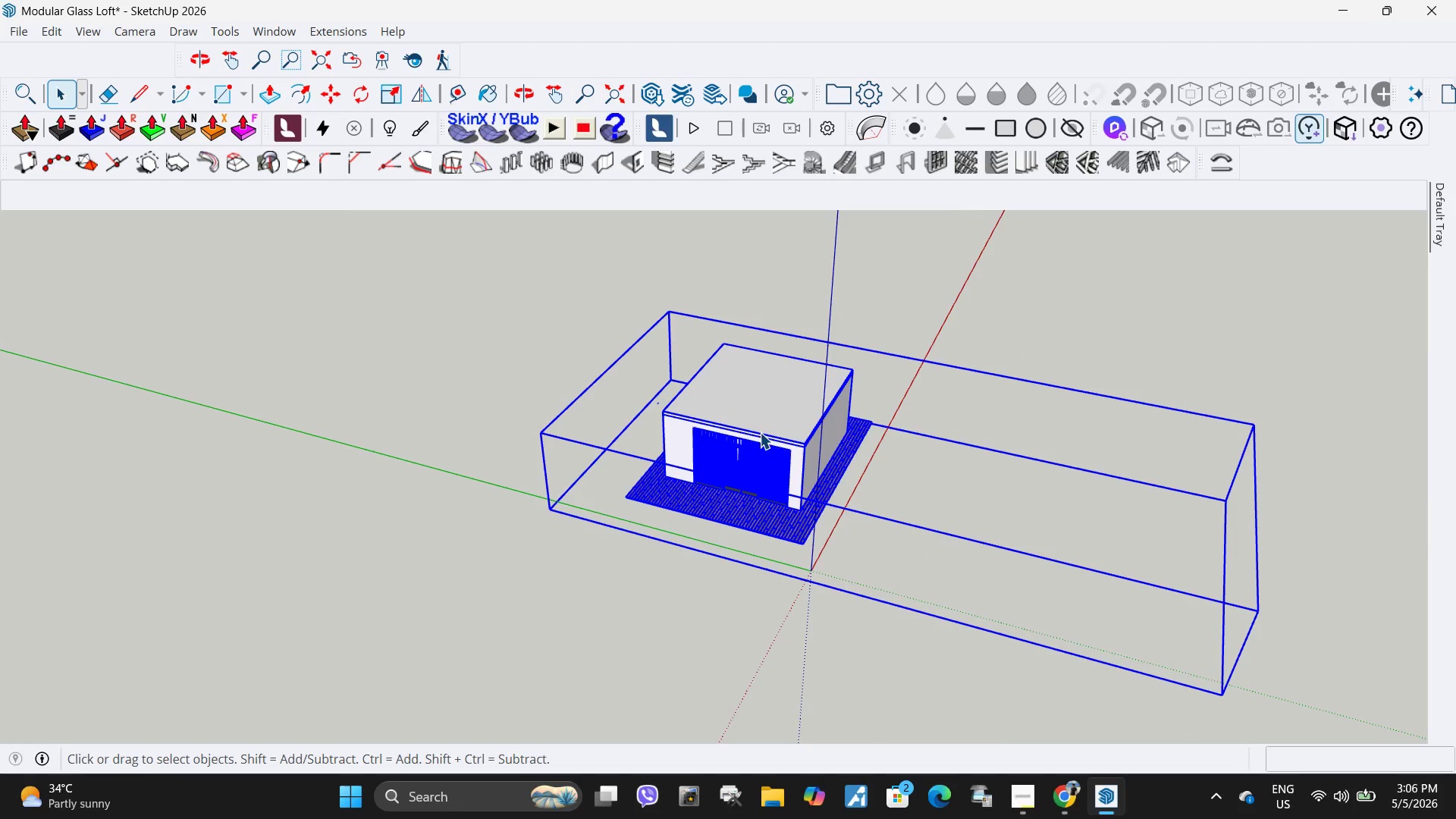 
scroll: coordinate [486, 457], scroll_direction: down, amount: 2.0
 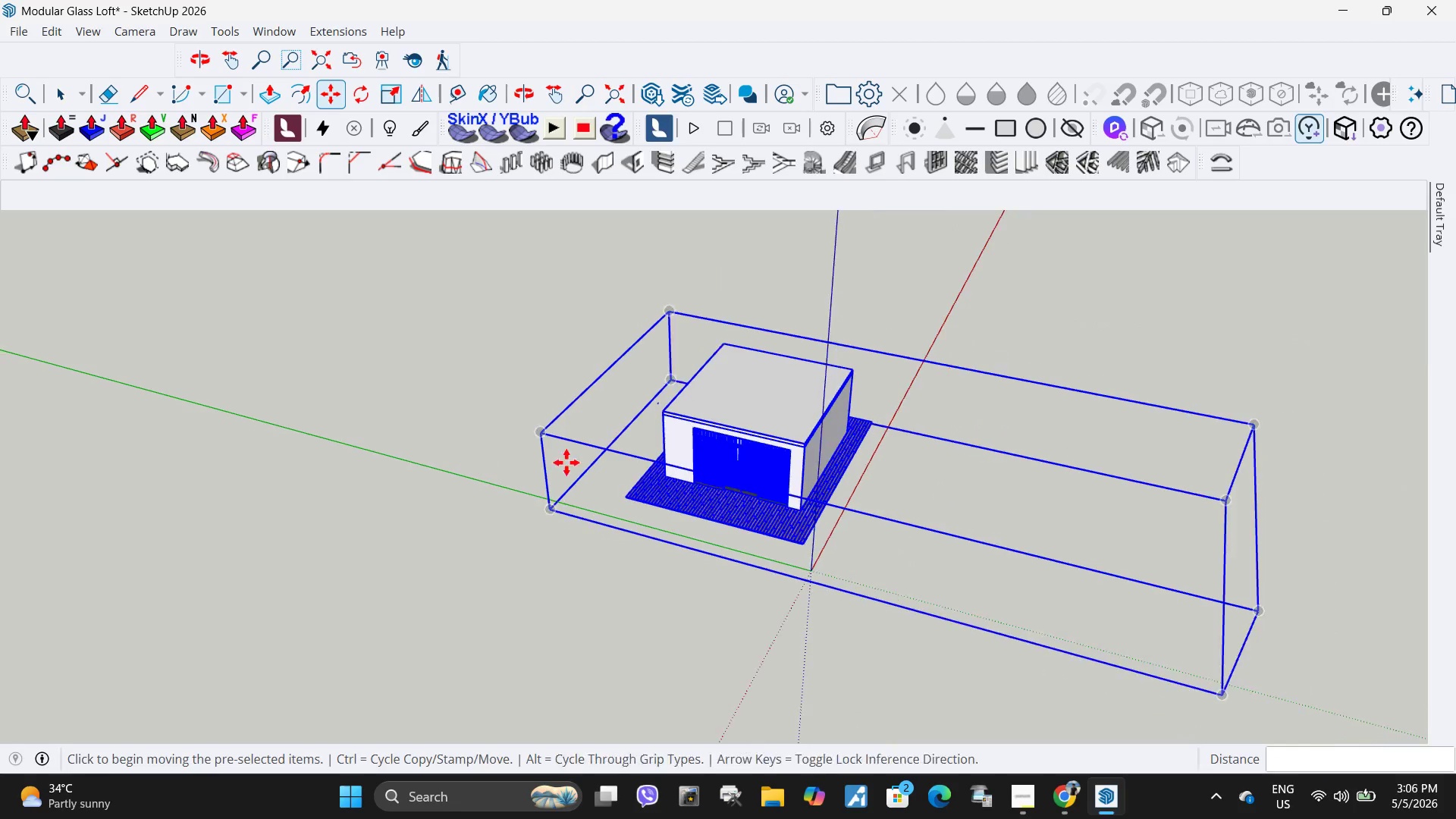 
double_click([760, 432])
 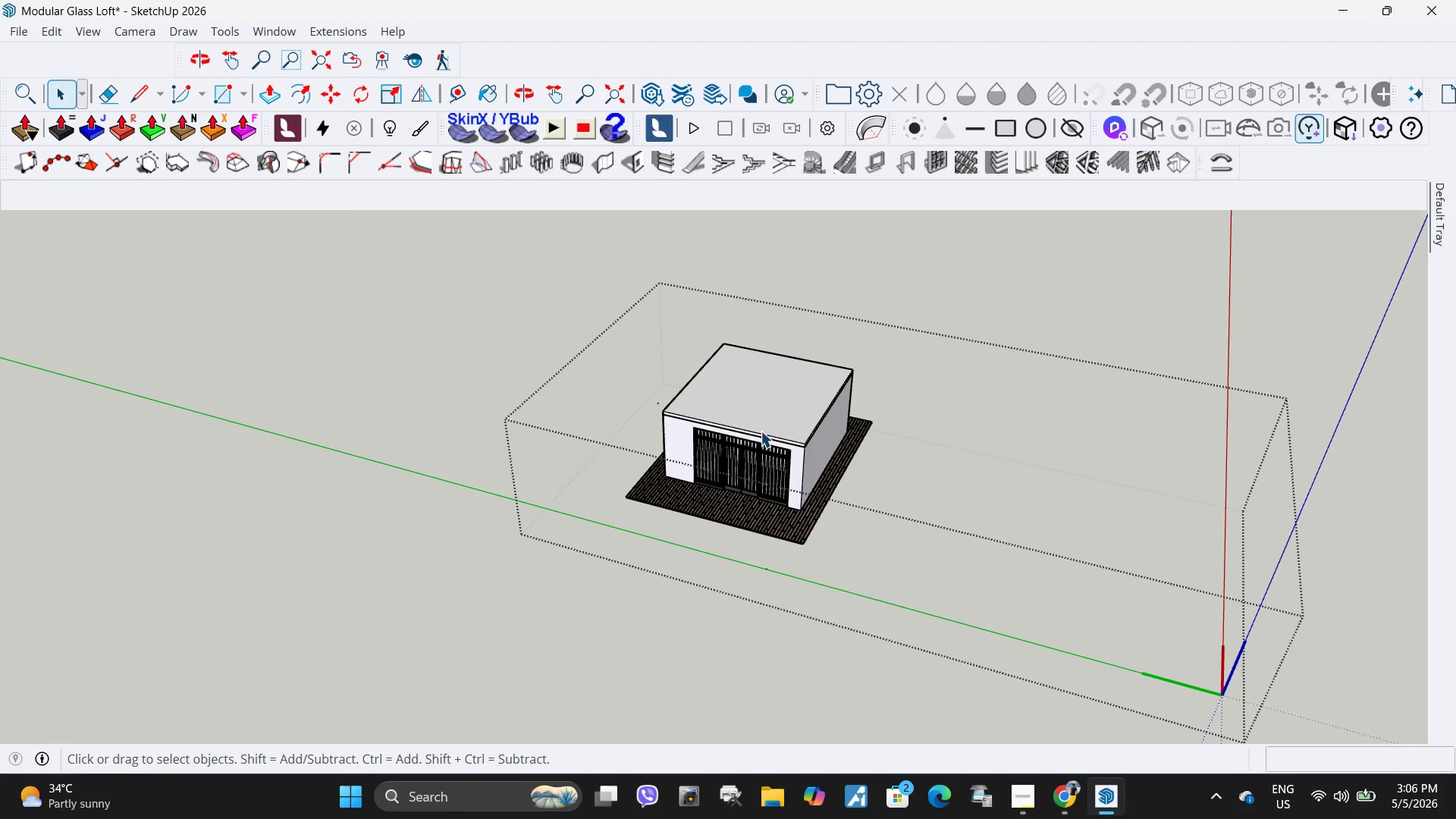 
left_click_drag(start_coordinate=[1199, 643], to_coordinate=[886, 315])
 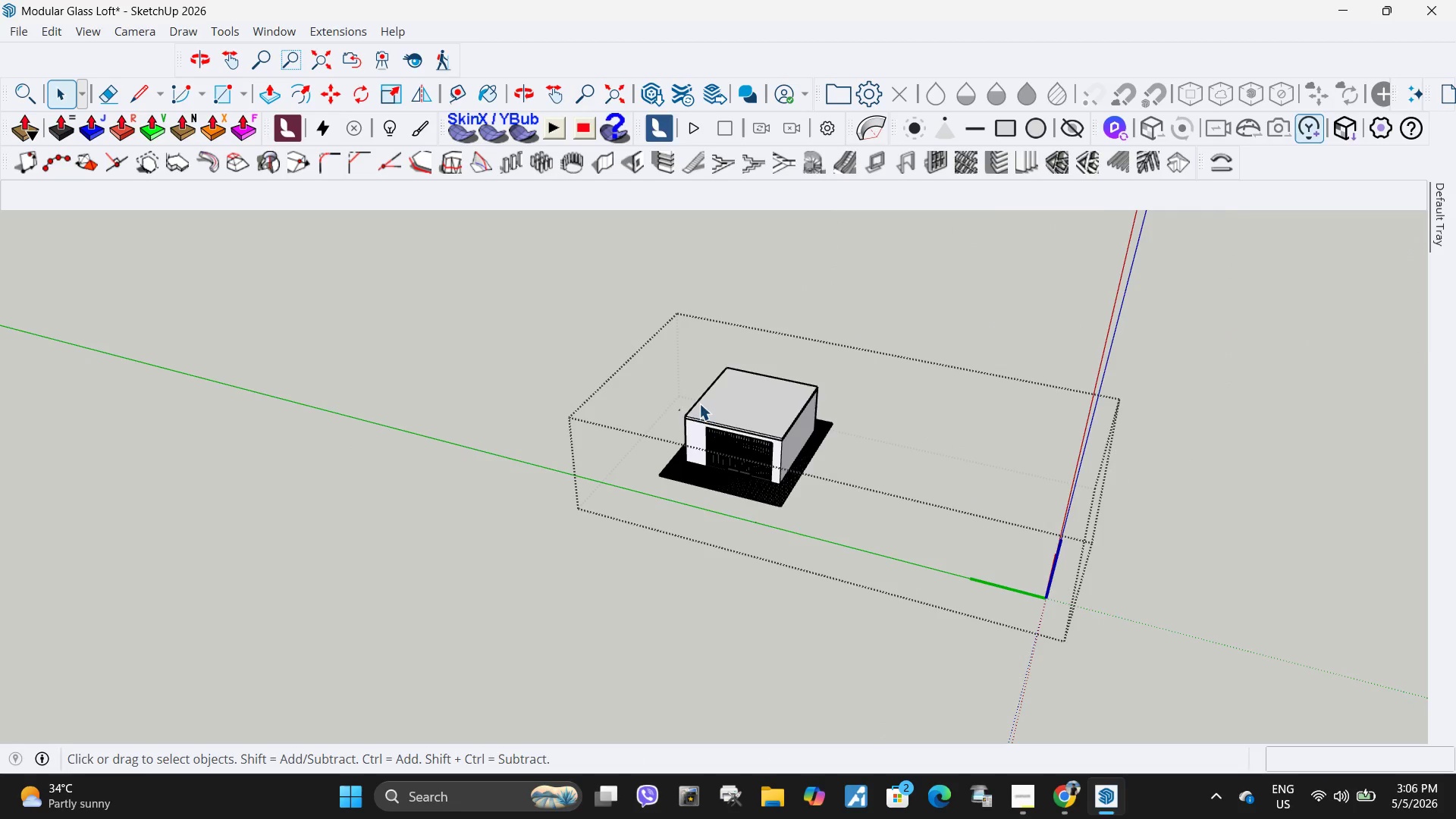 
scroll: coordinate [731, 428], scroll_direction: down, amount: 5.0
 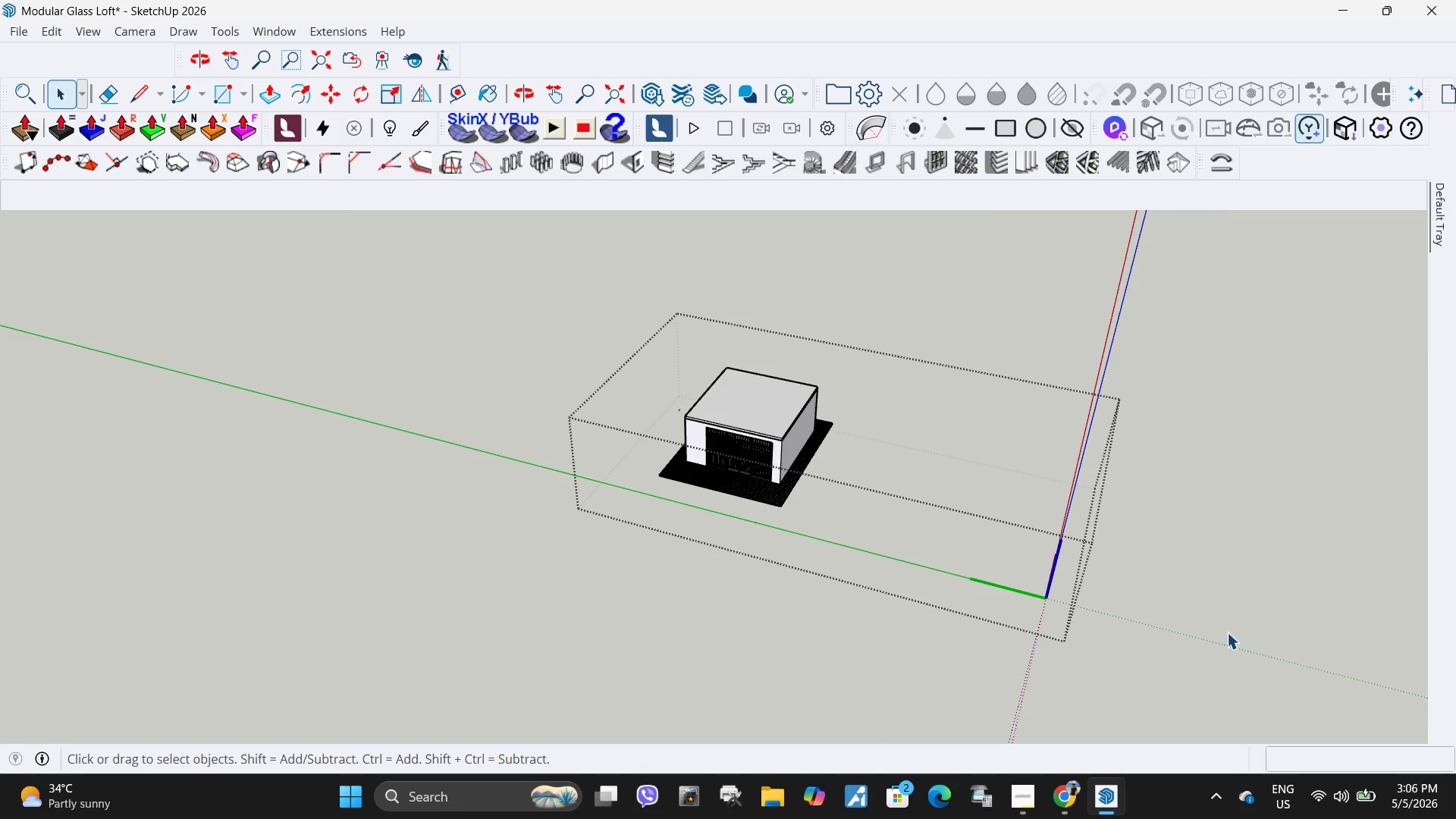 
left_click_drag(start_coordinate=[614, 500], to_coordinate=[513, 290])
 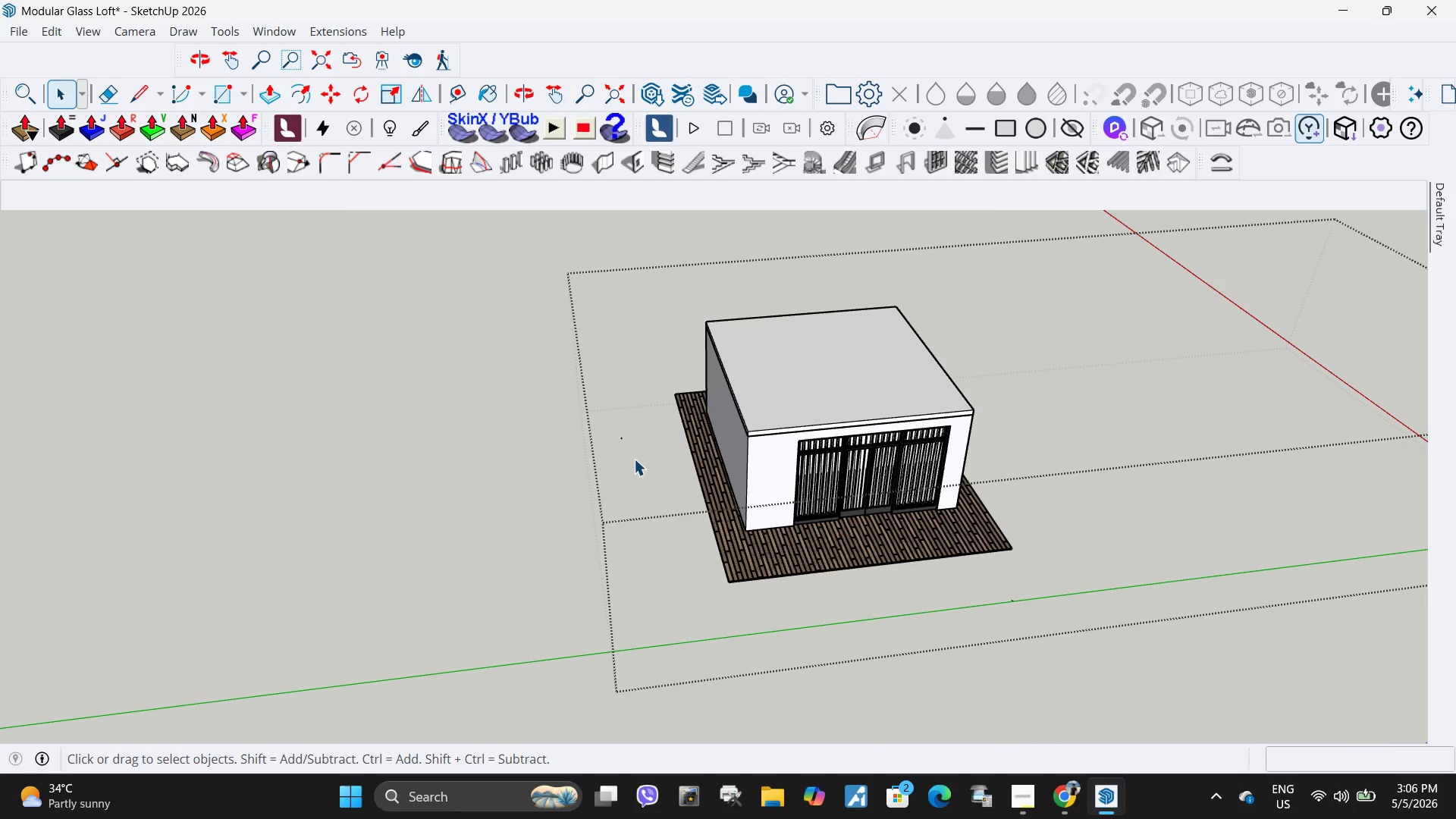 
scroll: coordinate [646, 437], scroll_direction: up, amount: 9.0
 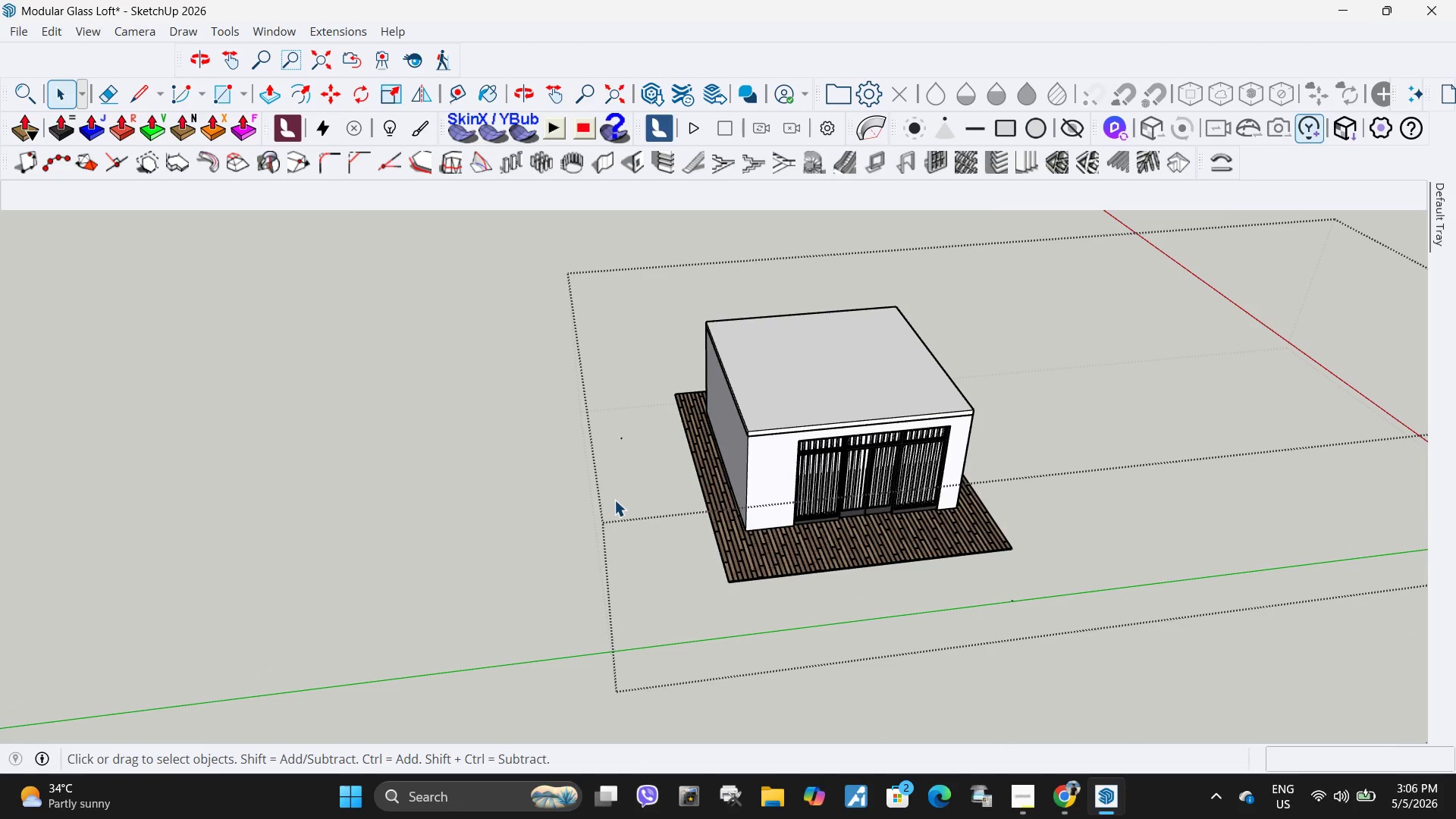 
left_click_drag(start_coordinate=[633, 453], to_coordinate=[493, 331])
 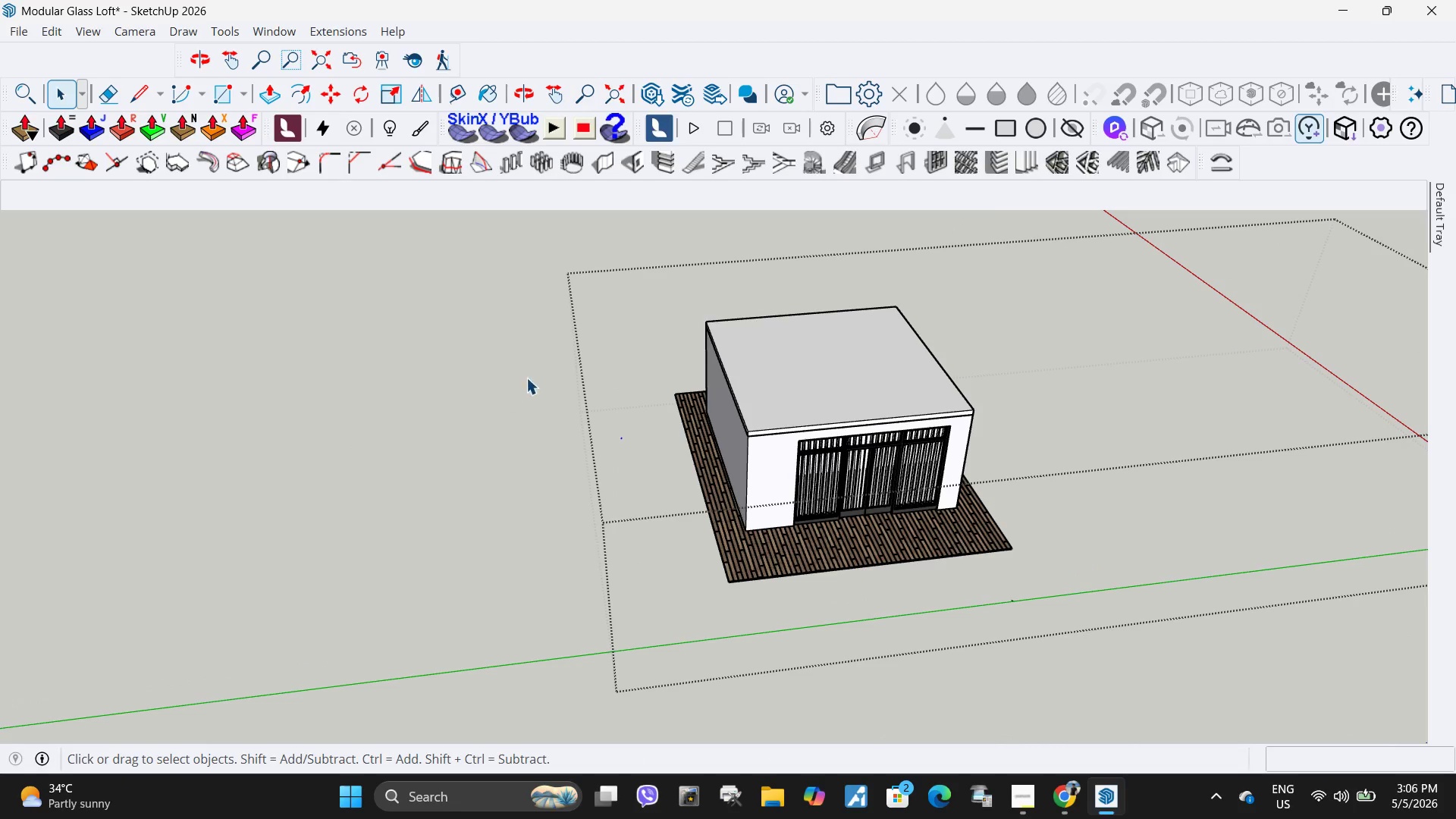 
key(Delete)
 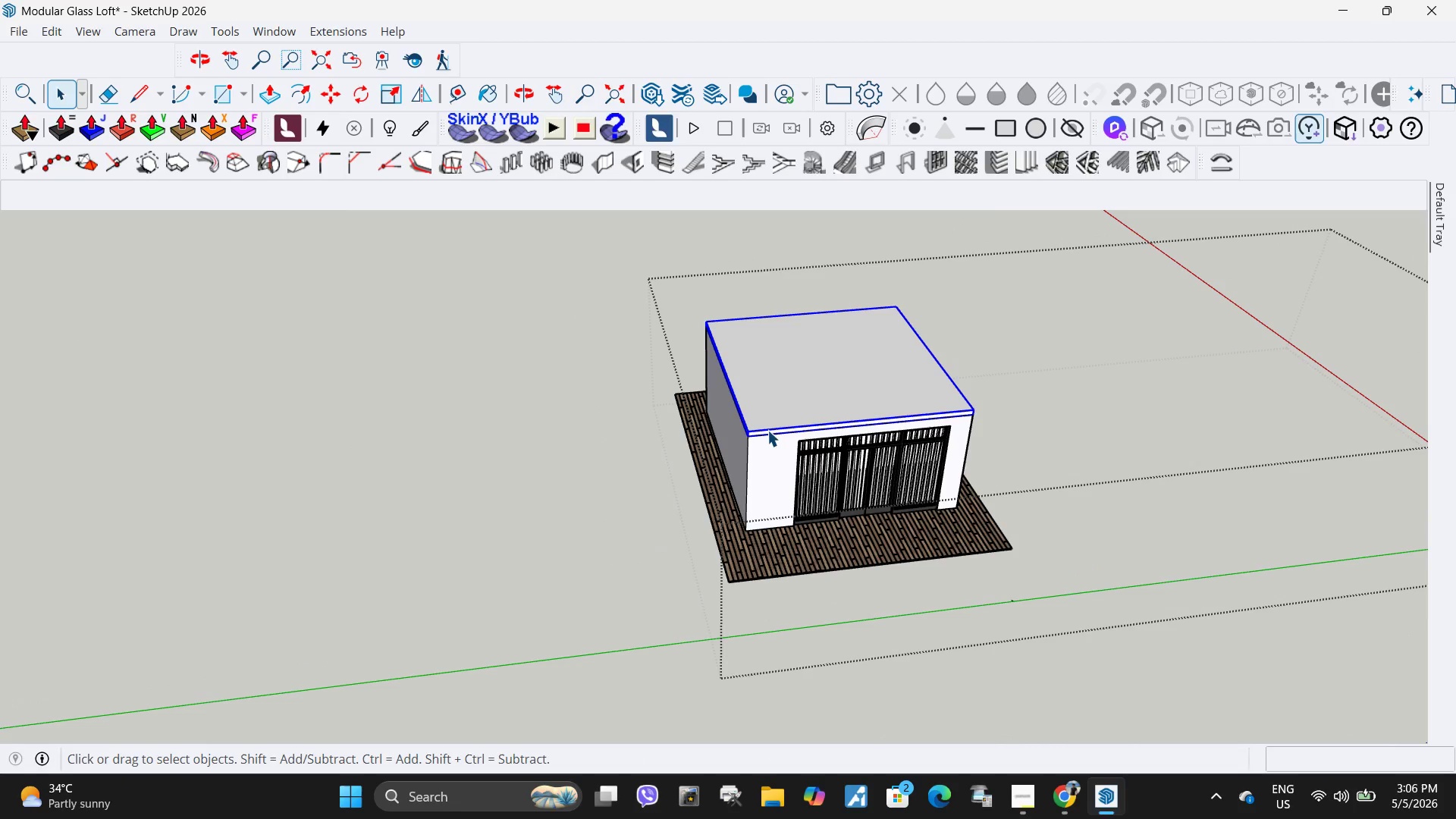 
key(Escape)
 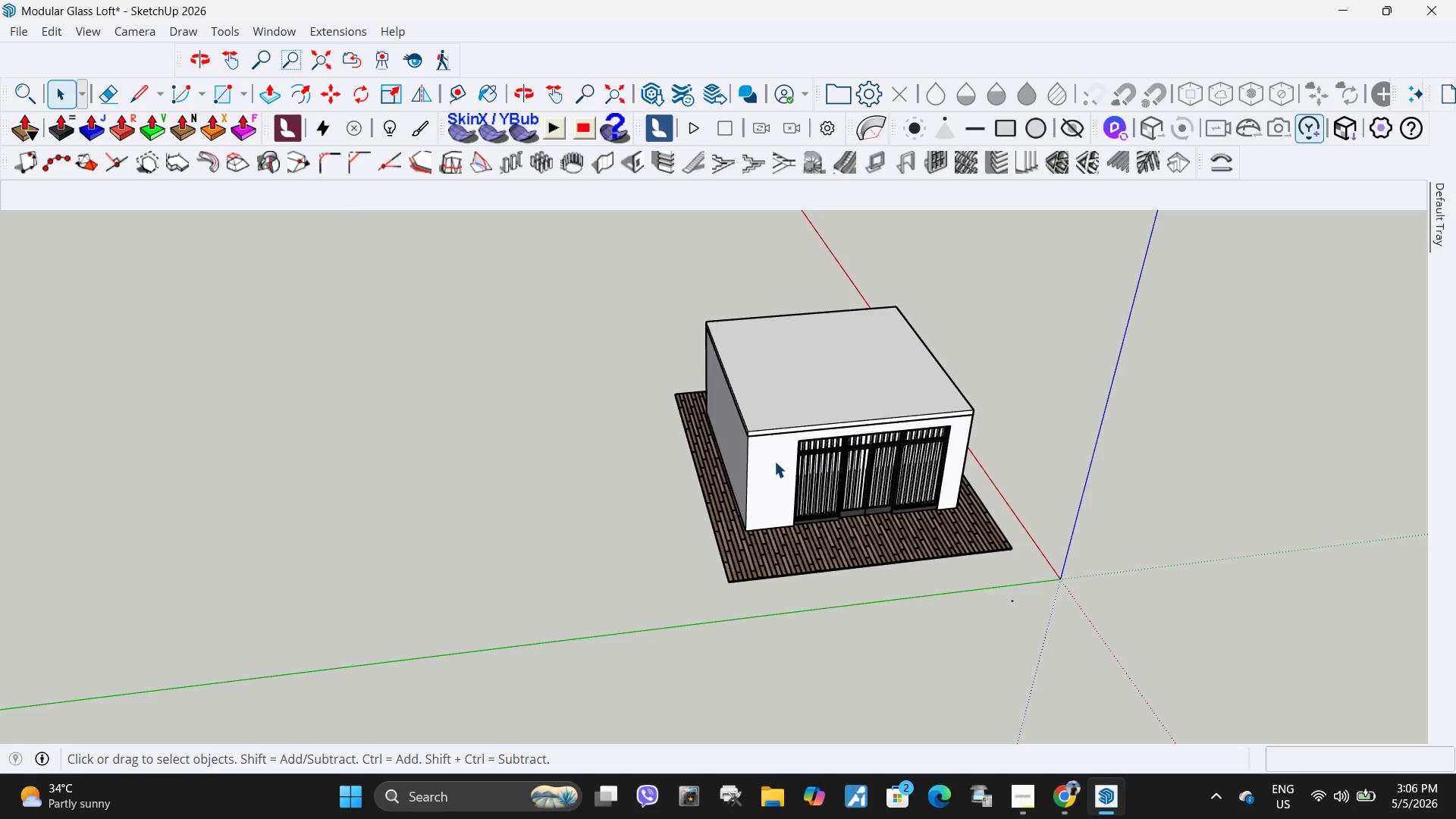 
left_click([775, 405])
 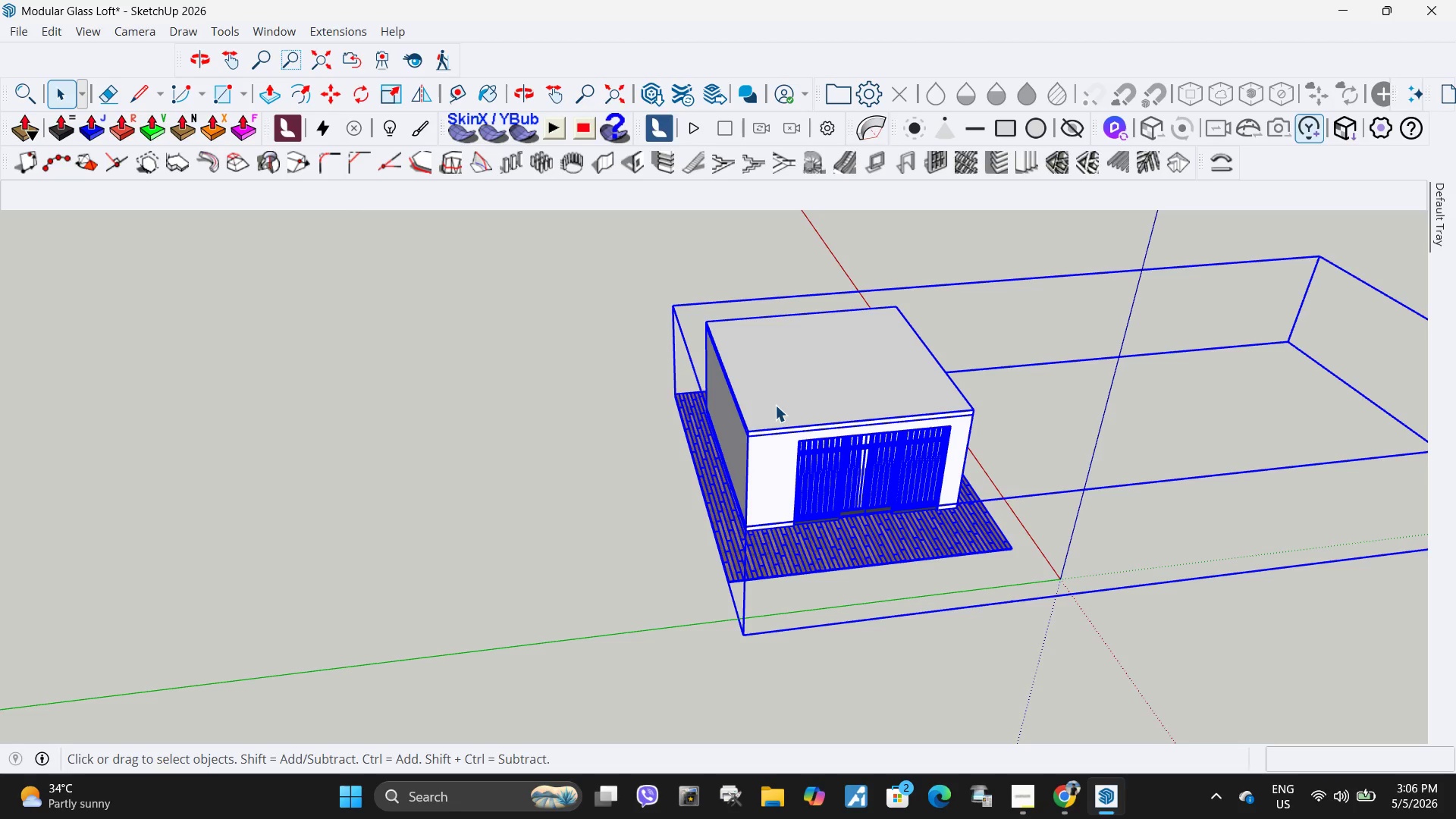 
left_click([775, 405])
 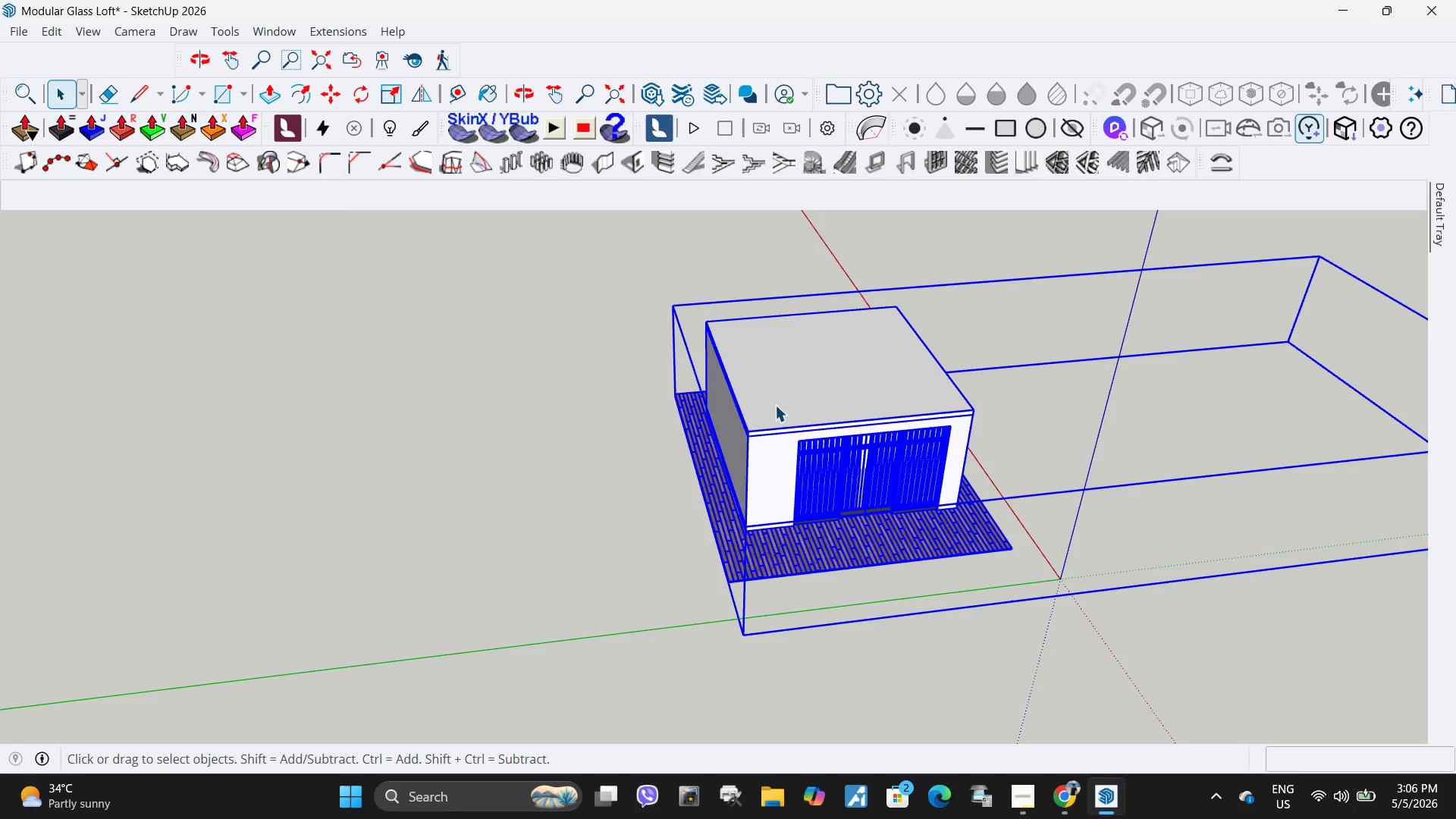 
right_click([775, 405])
 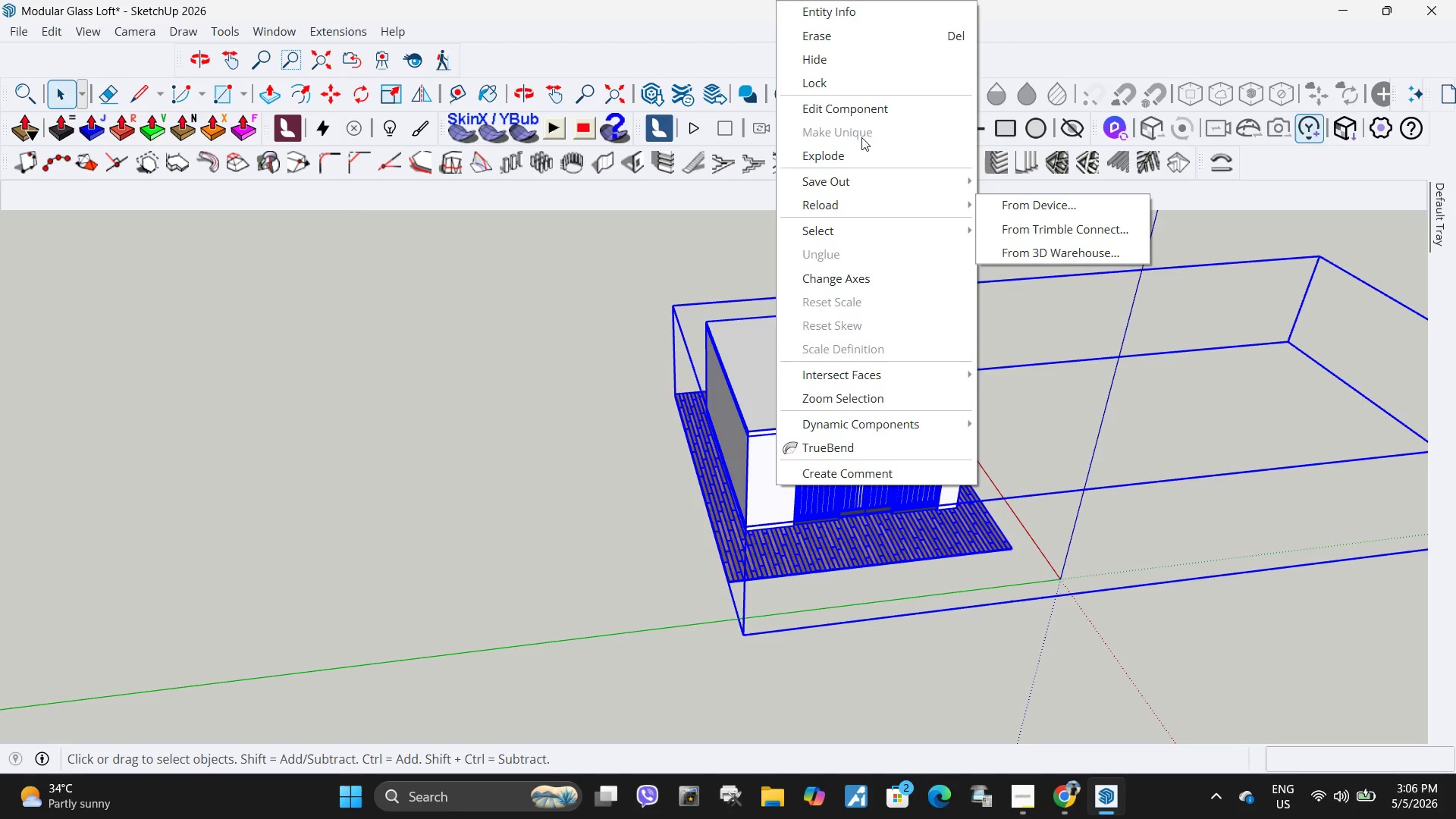 
left_click([858, 154])
 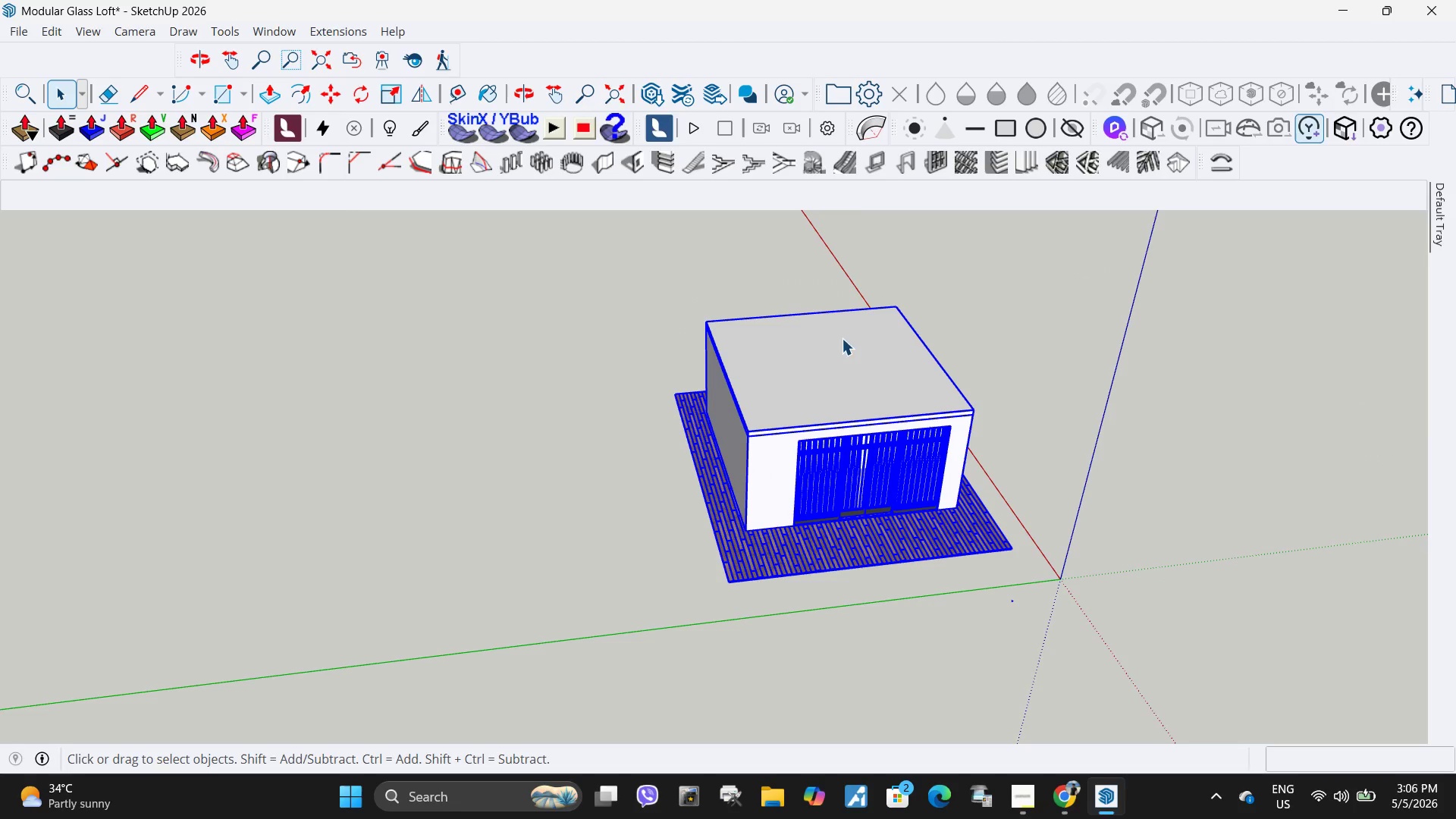 
key(Escape)
 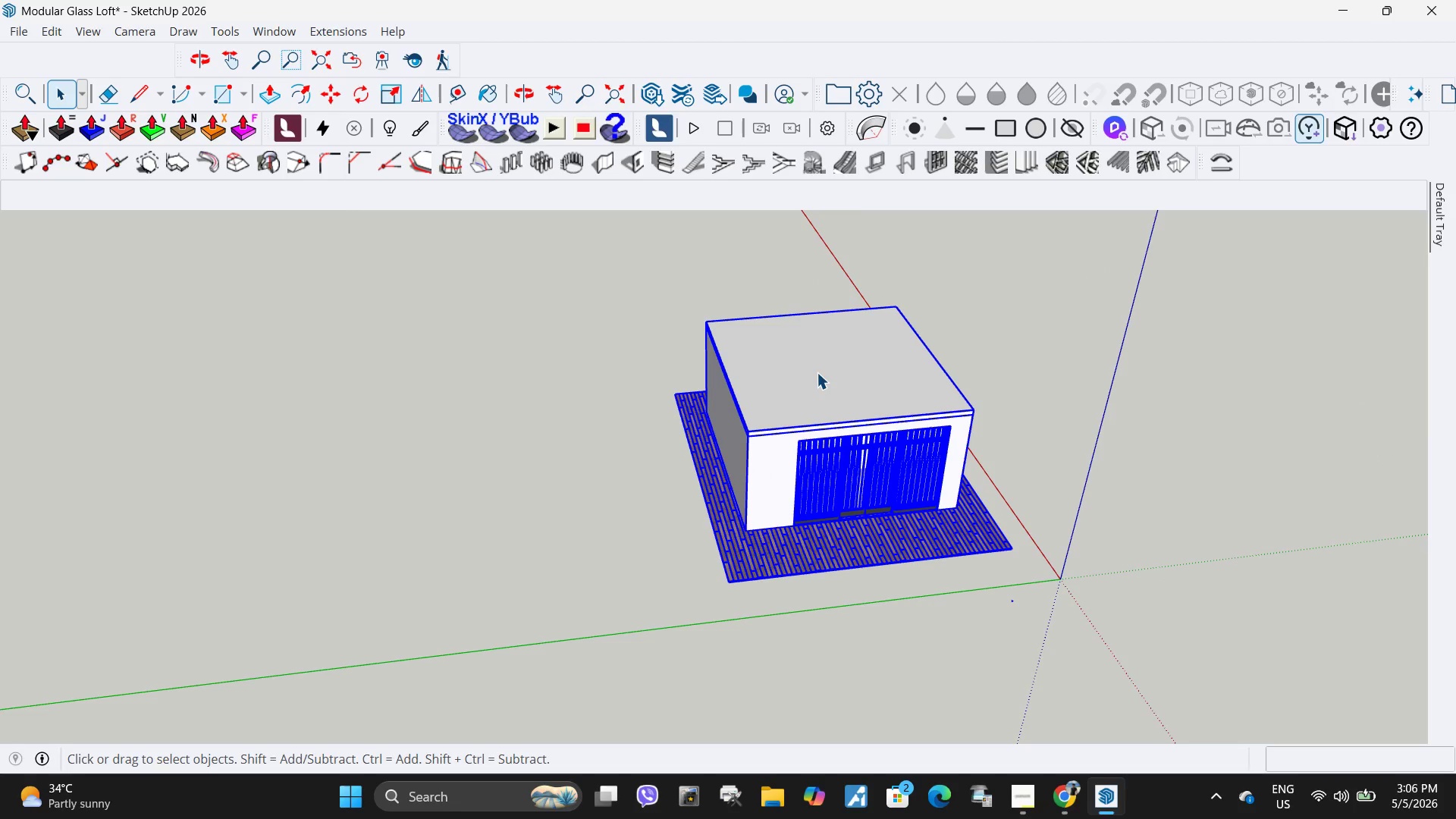 
left_click([817, 372])
 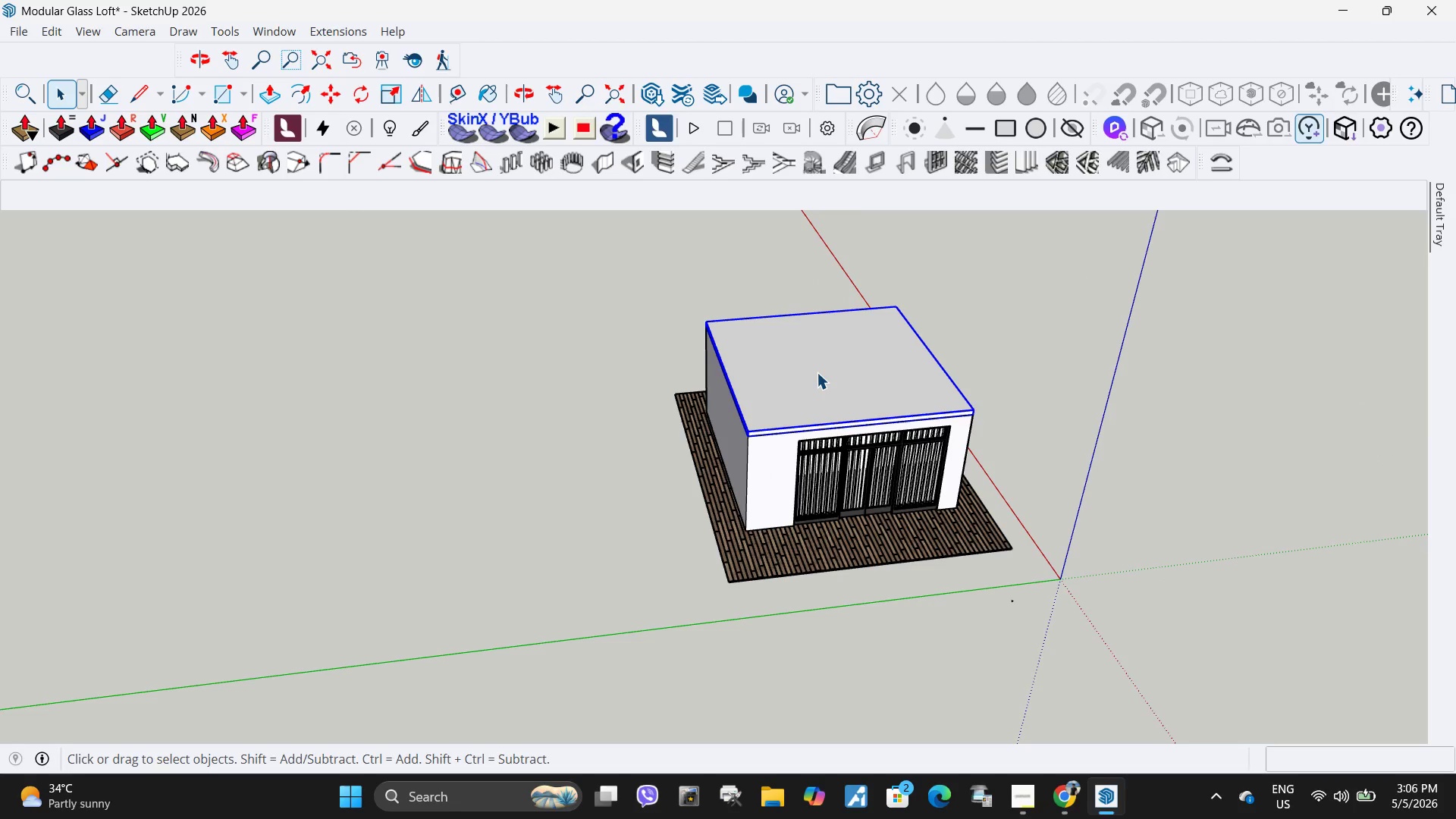 
key(M)
 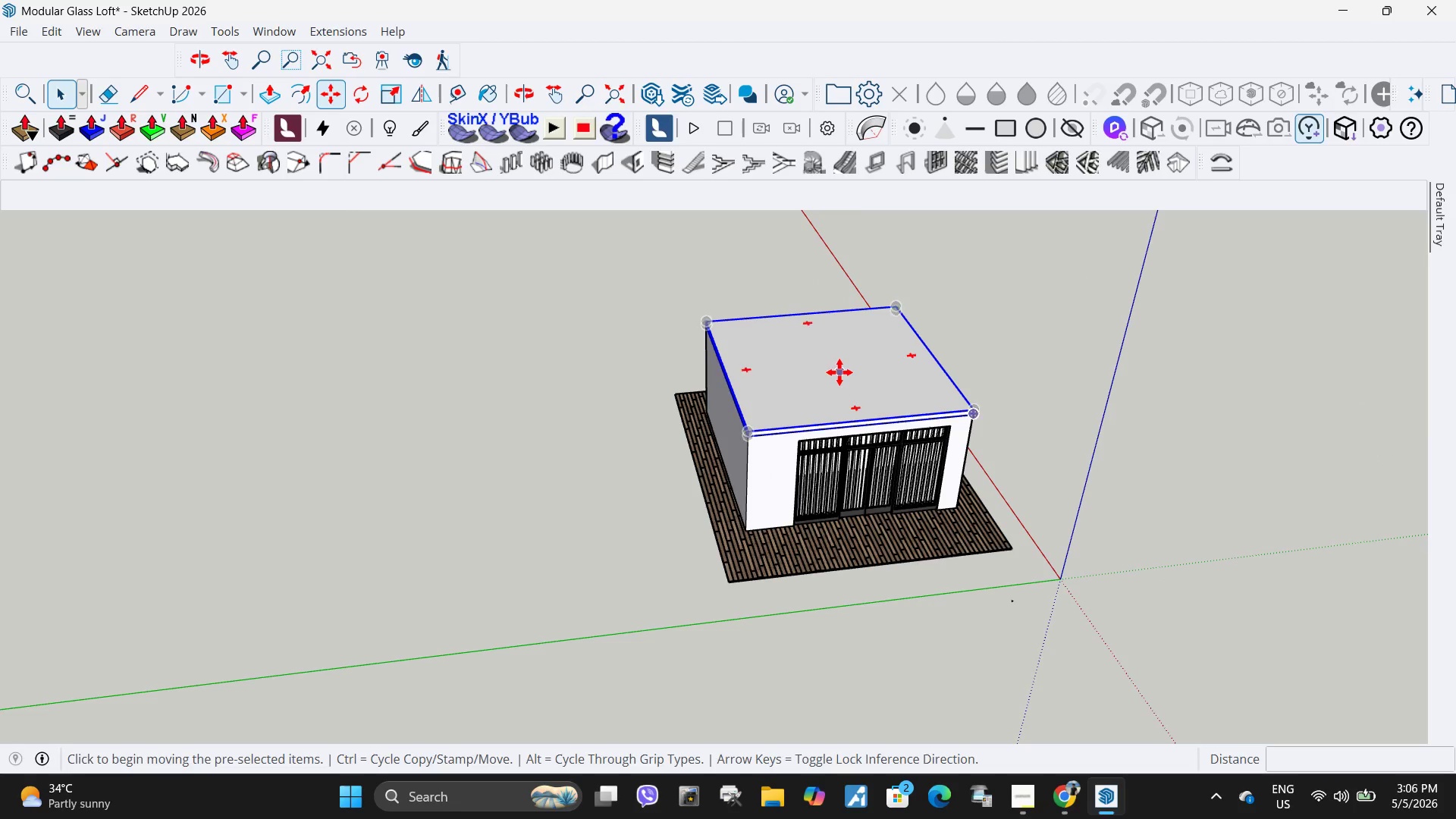 
left_click([839, 372])
 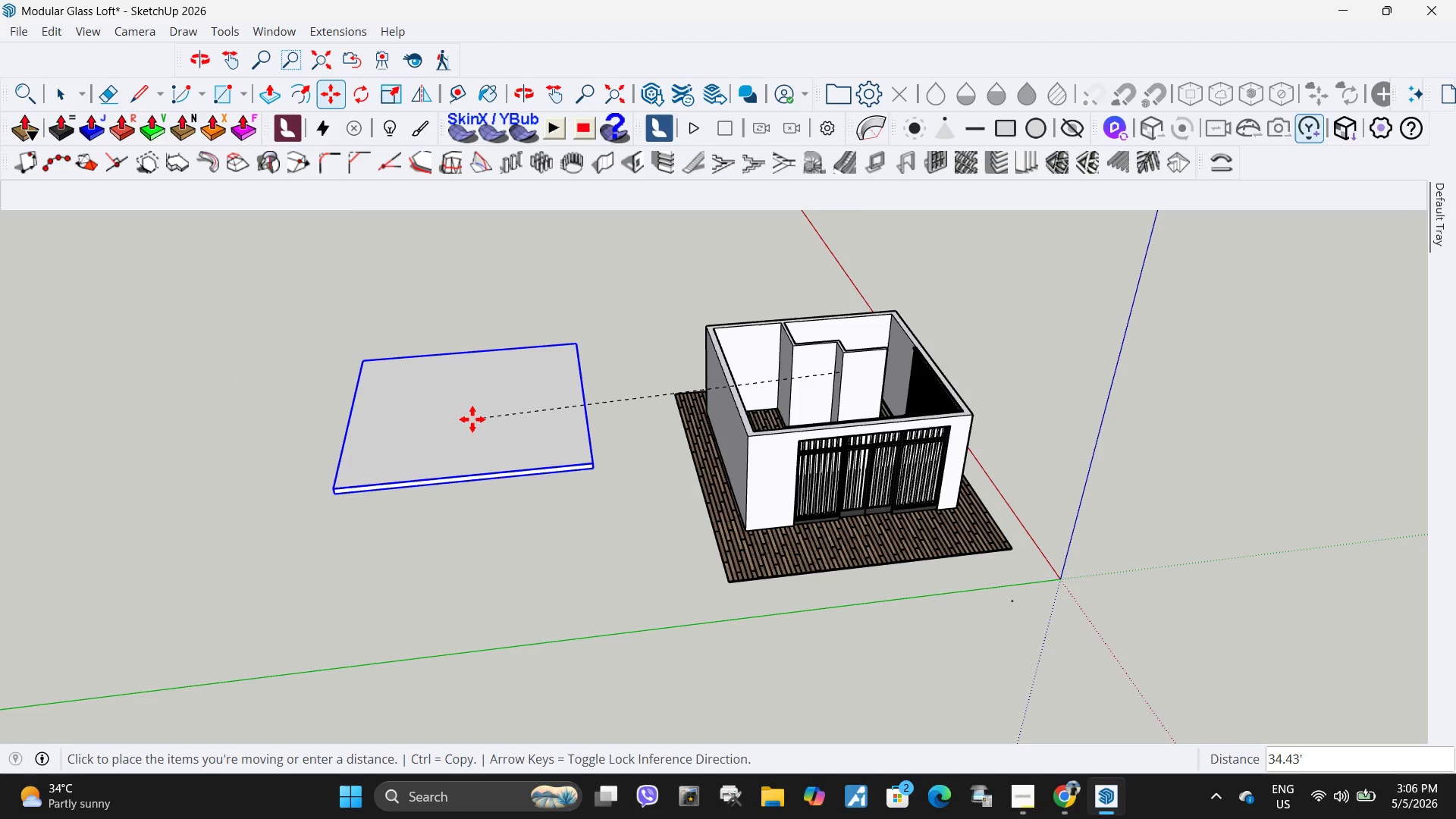 
left_click([472, 419])
 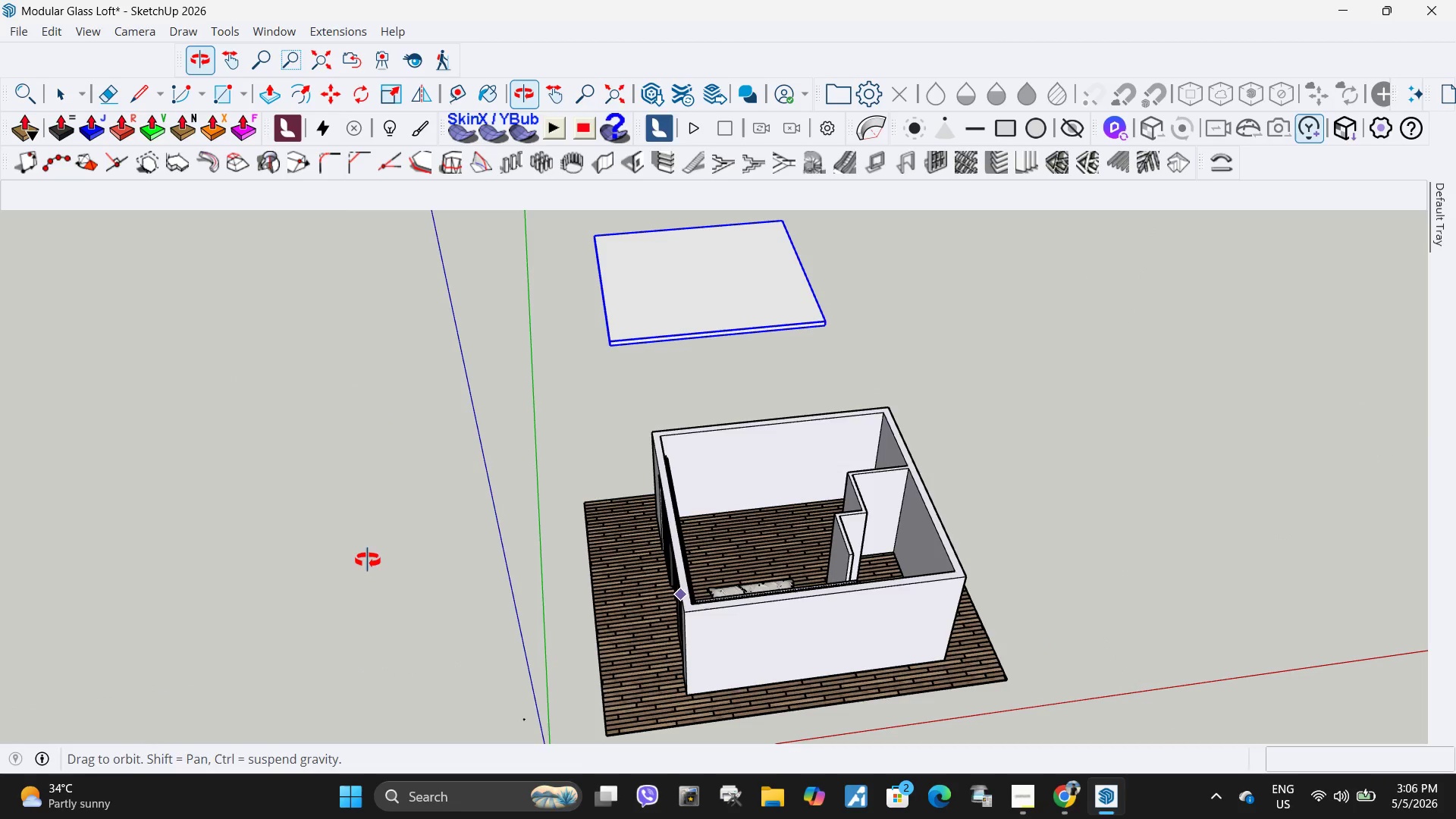 
scroll: coordinate [717, 480], scroll_direction: down, amount: 4.0
 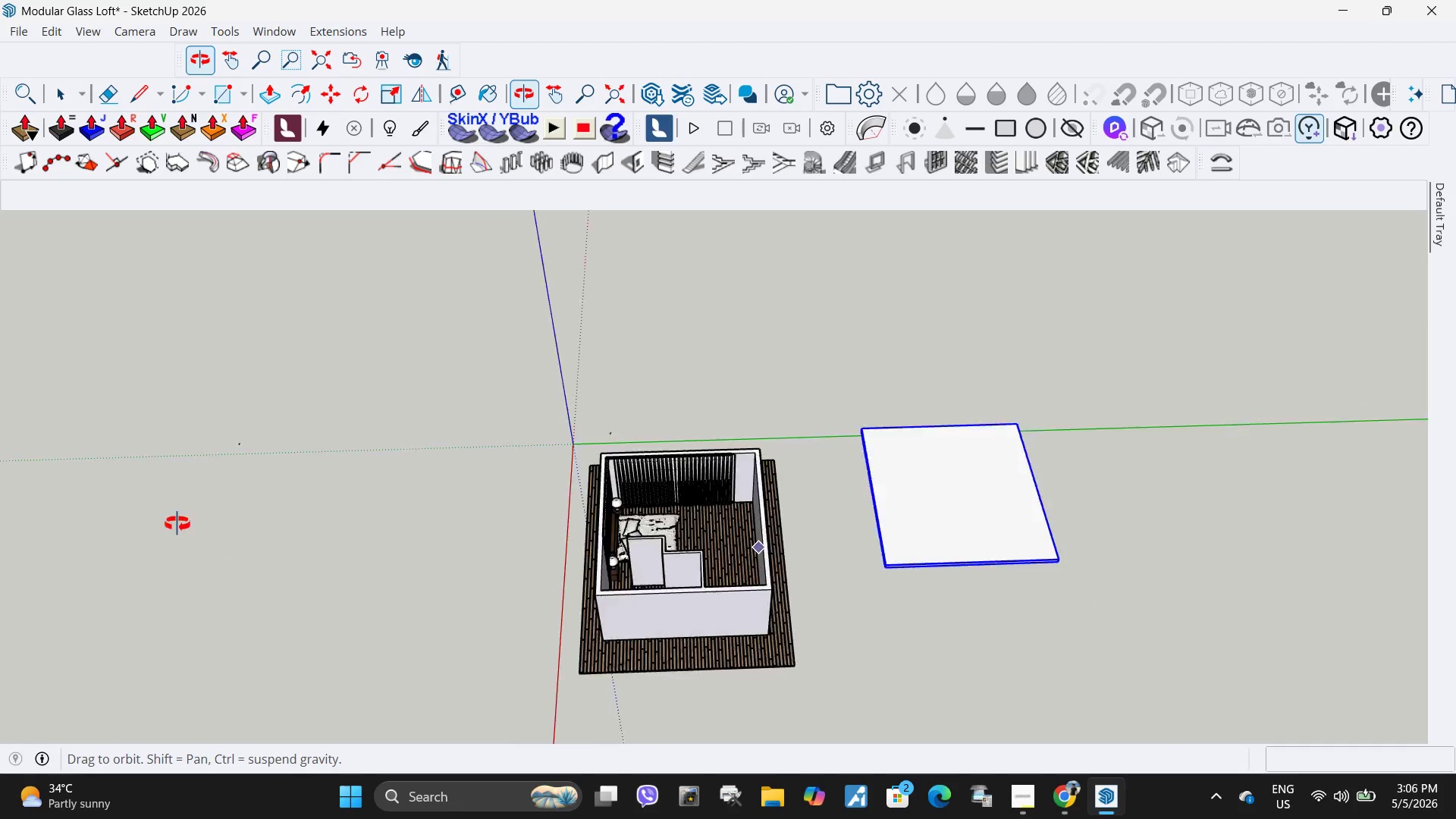 
key(Space)
 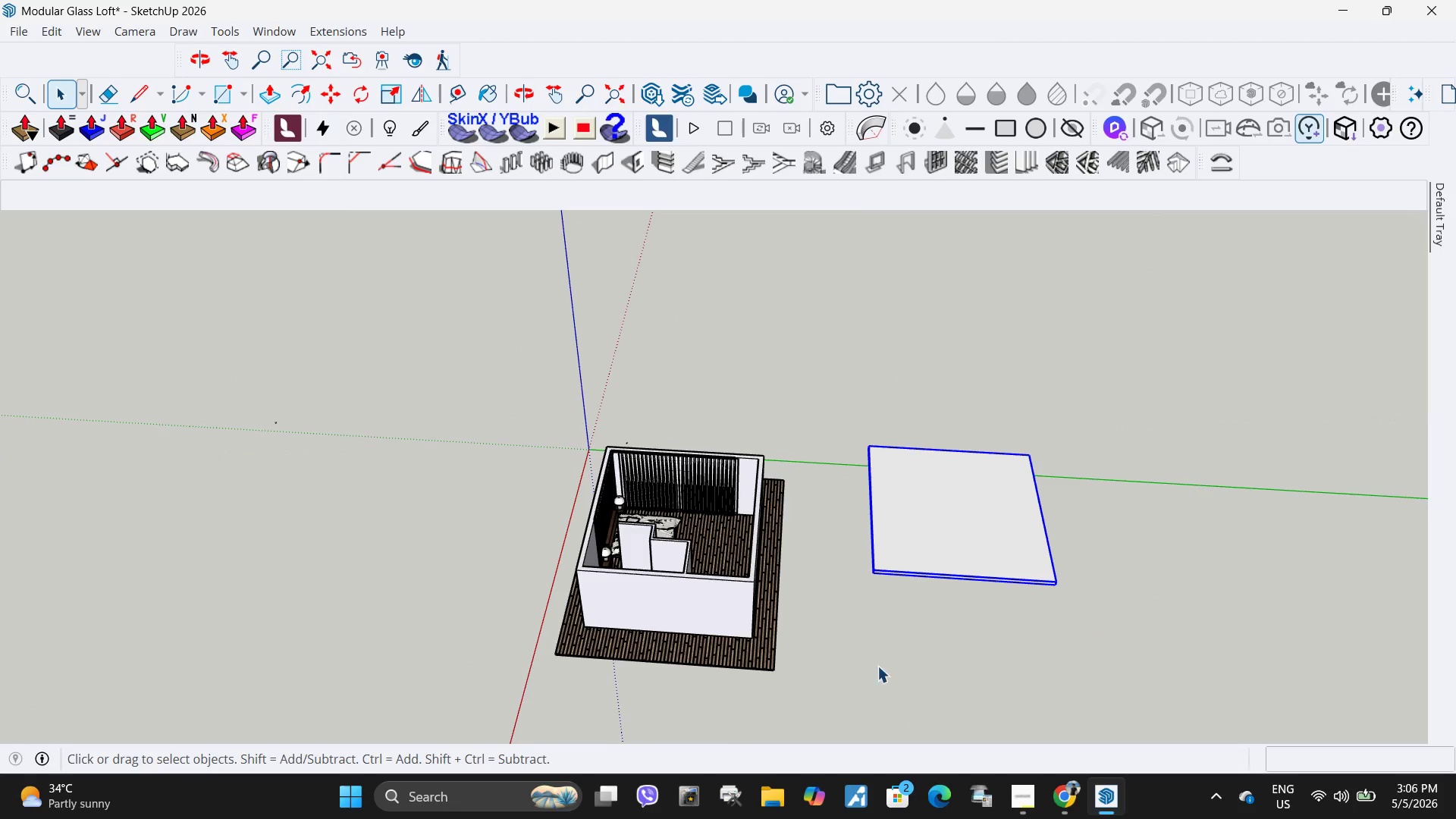 
left_click_drag(start_coordinate=[868, 659], to_coordinate=[864, 655])
 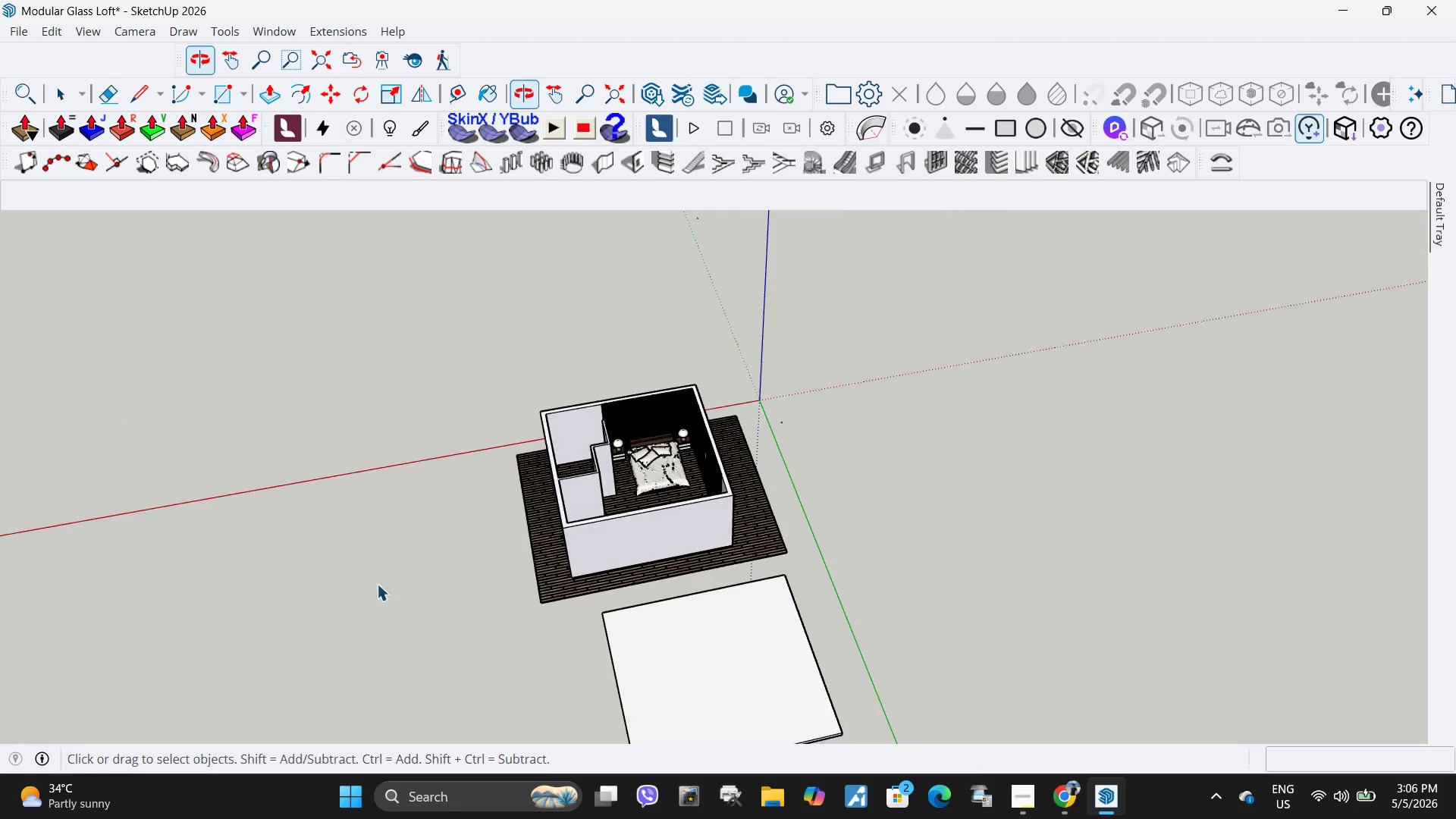 
key(Escape)
 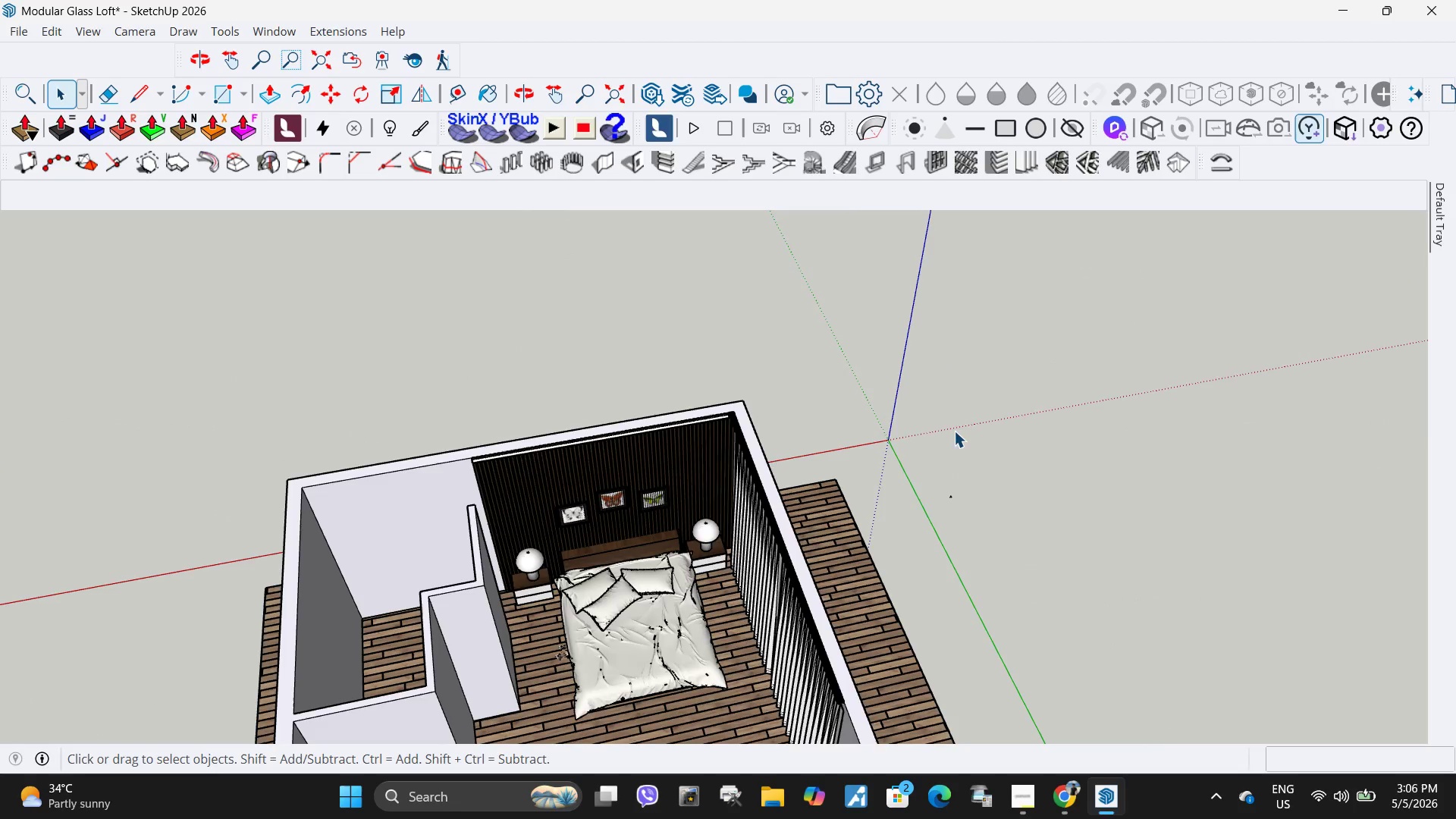 
scroll: coordinate [685, 370], scroll_direction: up, amount: 10.0
 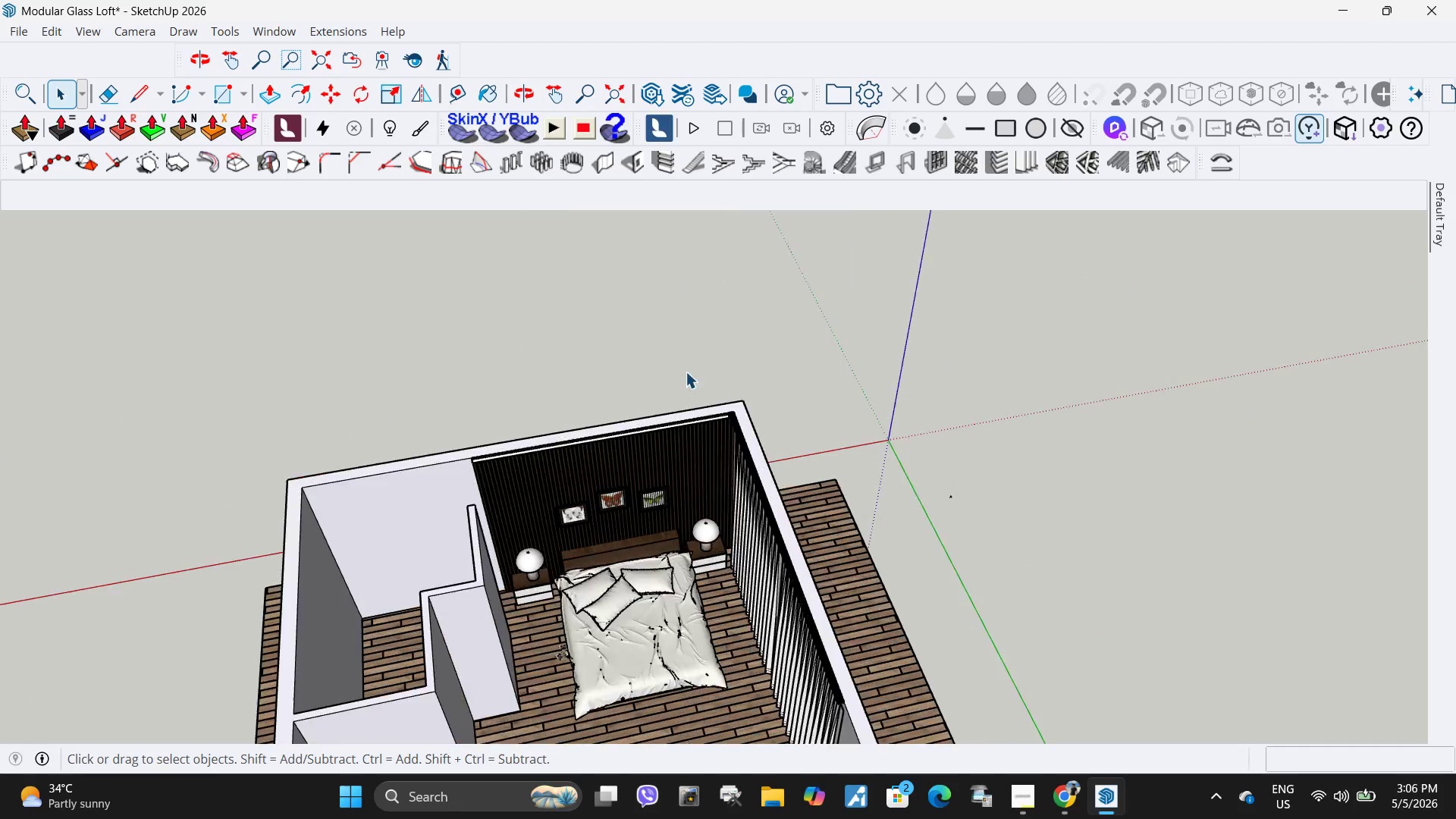 
scroll: coordinate [653, 354], scroll_direction: down, amount: 5.0
 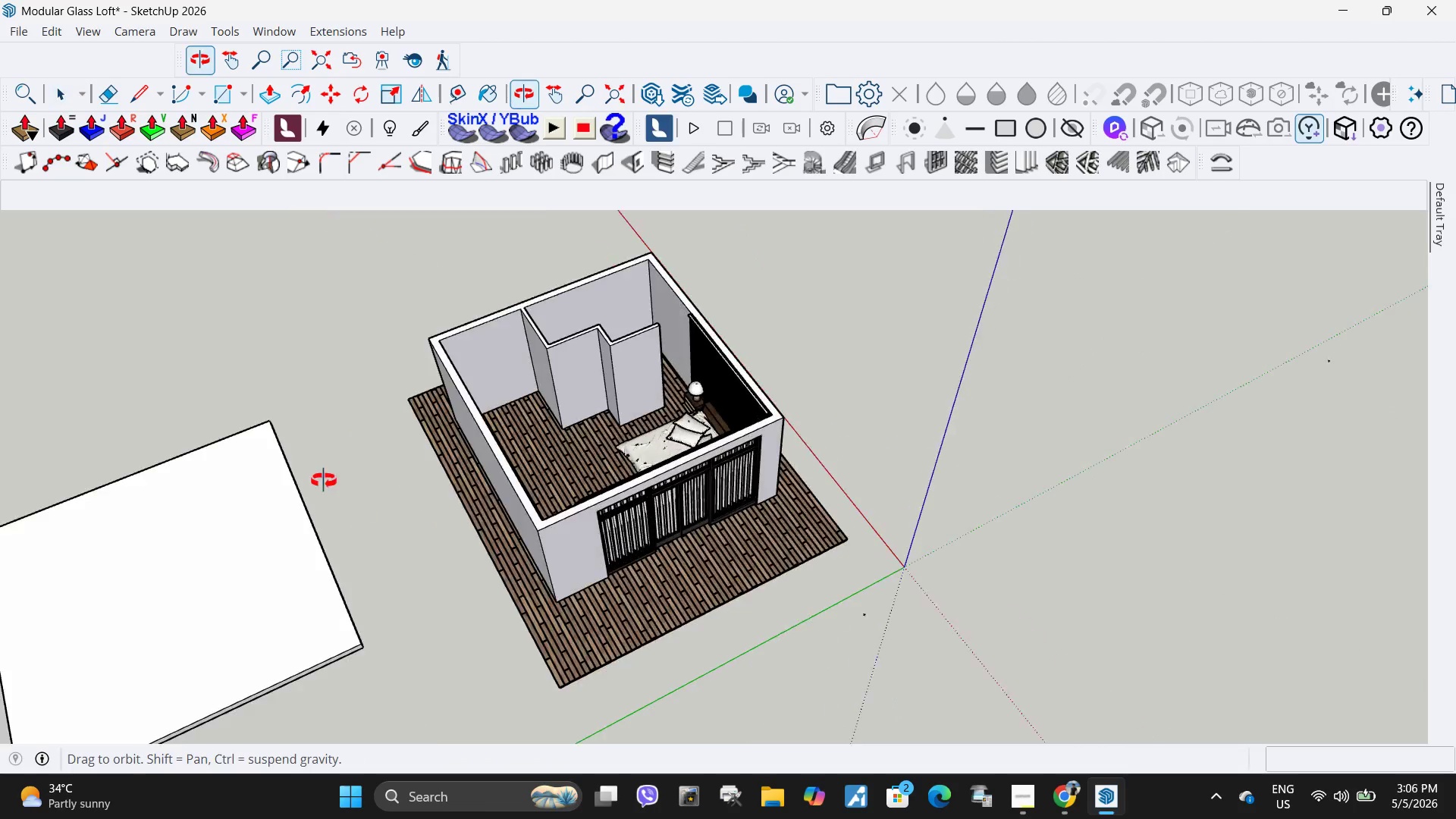 
scroll: coordinate [548, 390], scroll_direction: up, amount: 9.0
 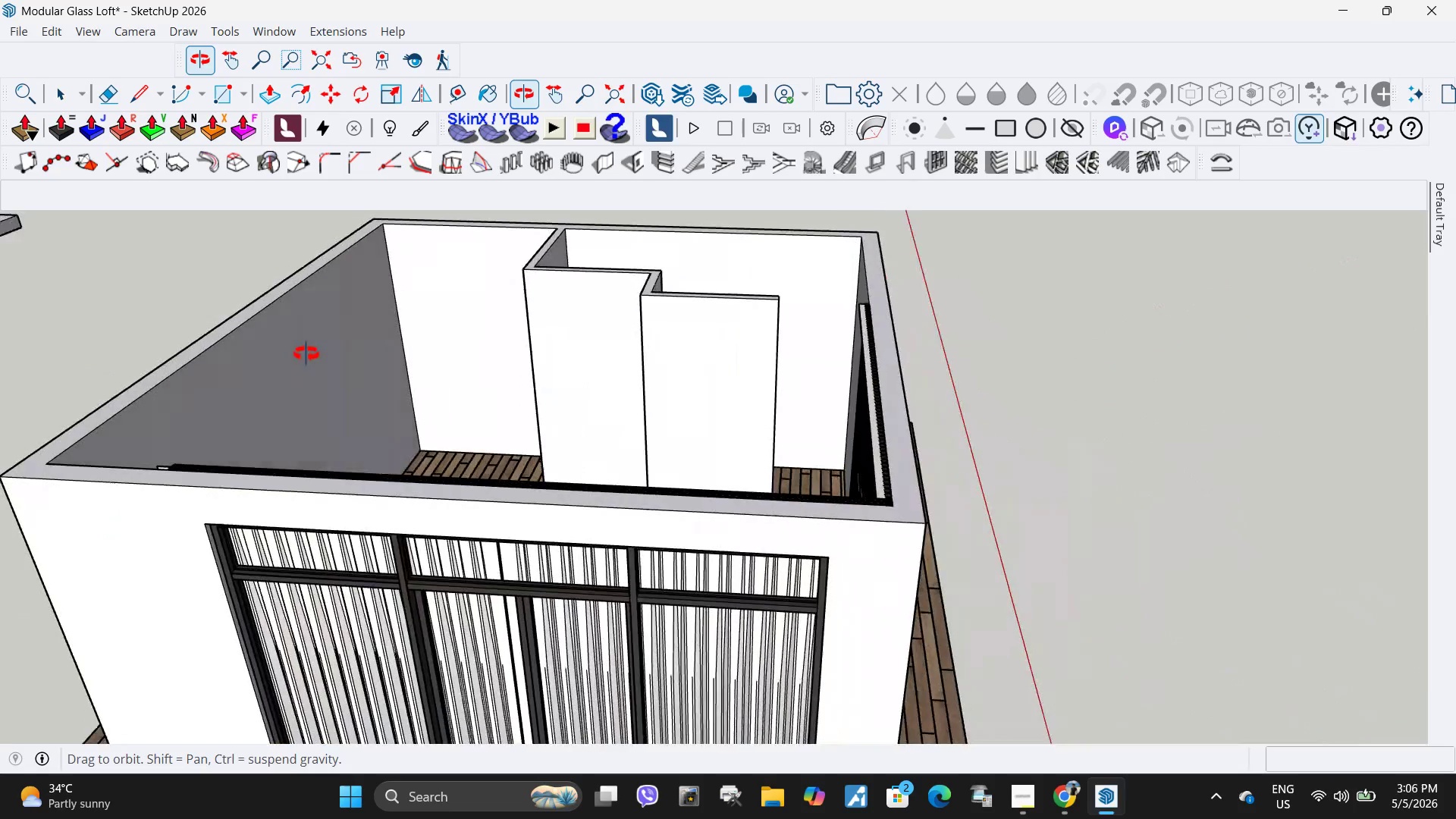 
scroll: coordinate [604, 270], scroll_direction: down, amount: 4.0
 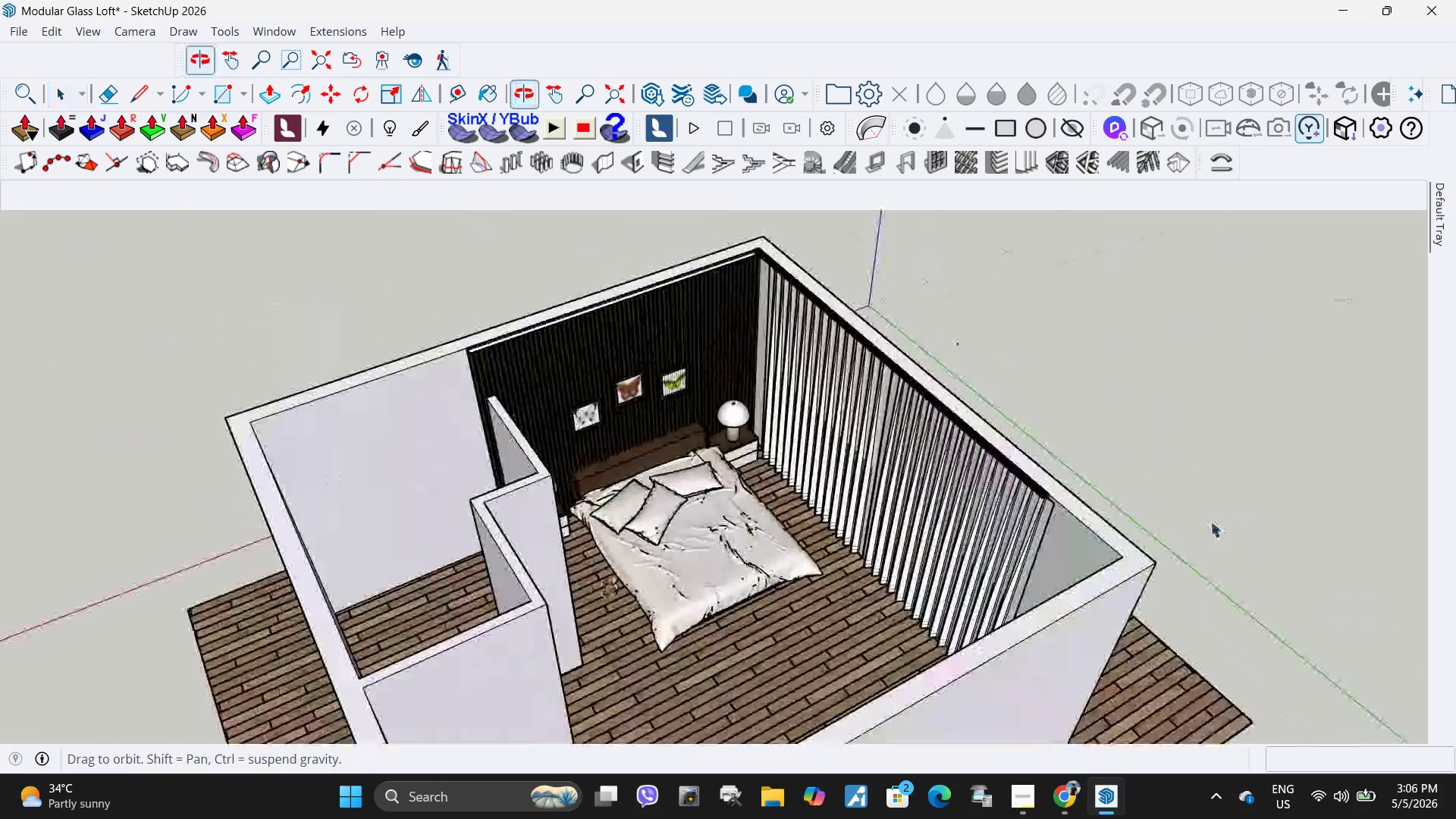 
double_click([881, 514])
 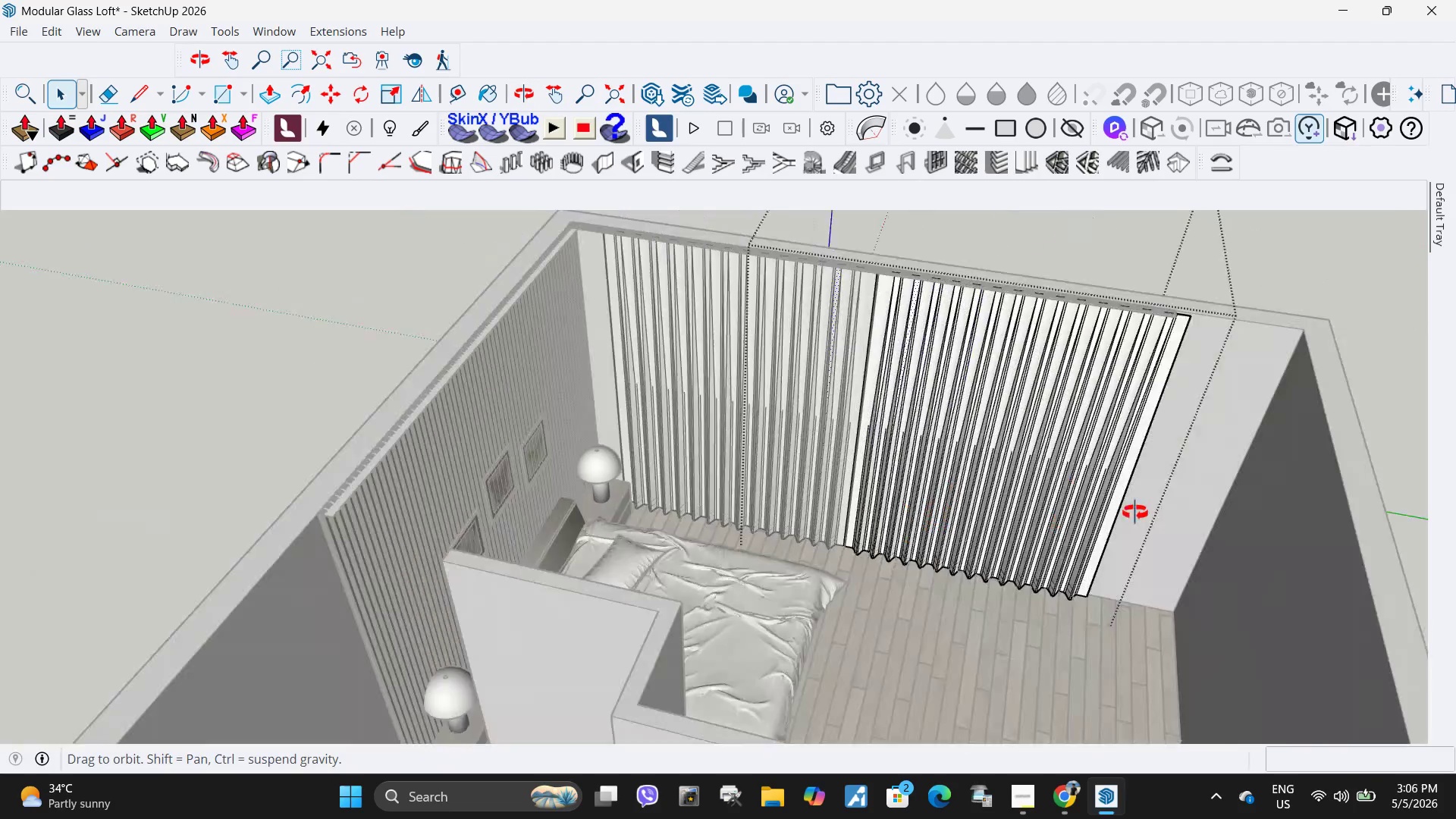 
scroll: coordinate [941, 405], scroll_direction: up, amount: 4.0
 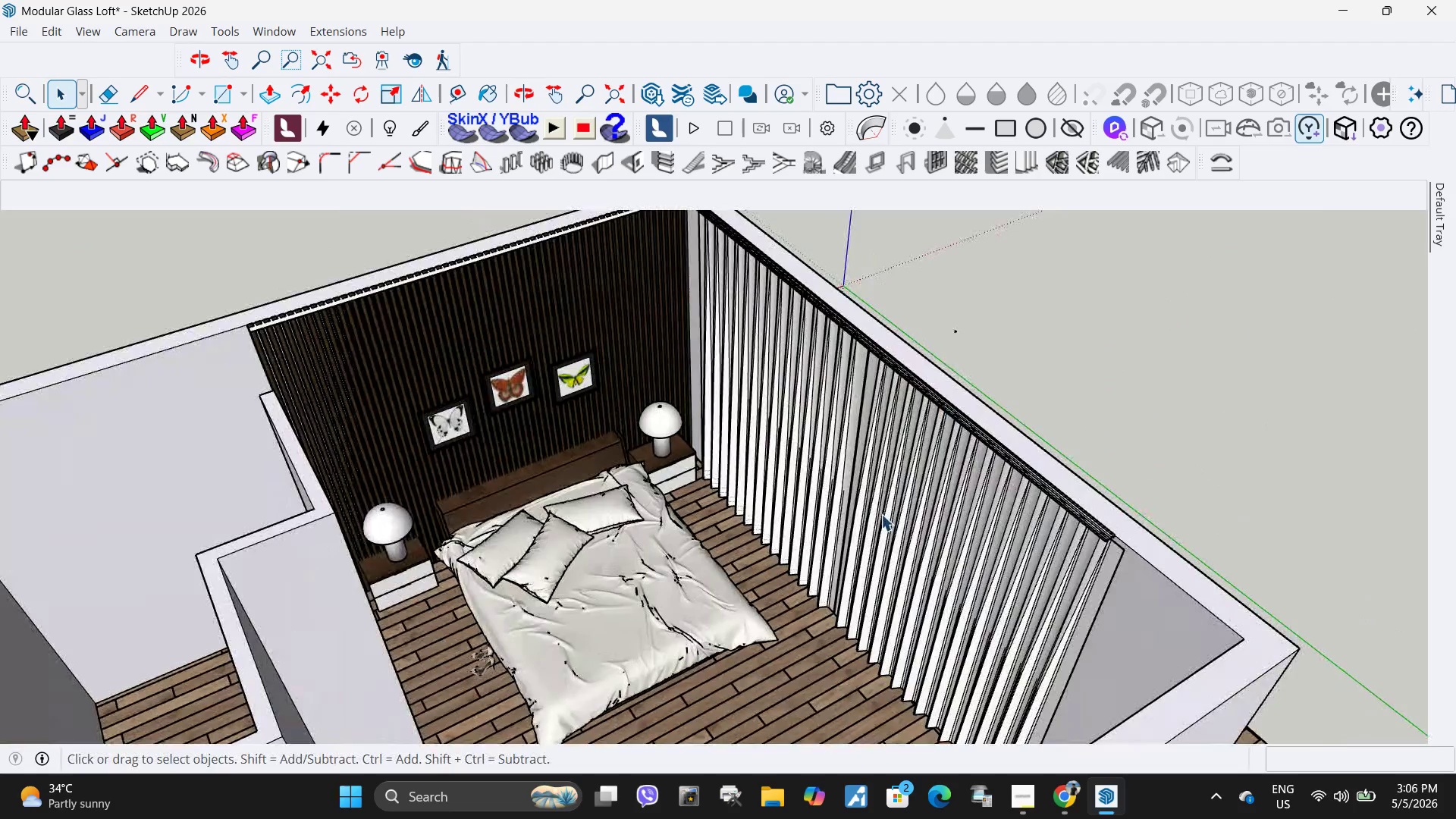 
left_click([955, 441])
 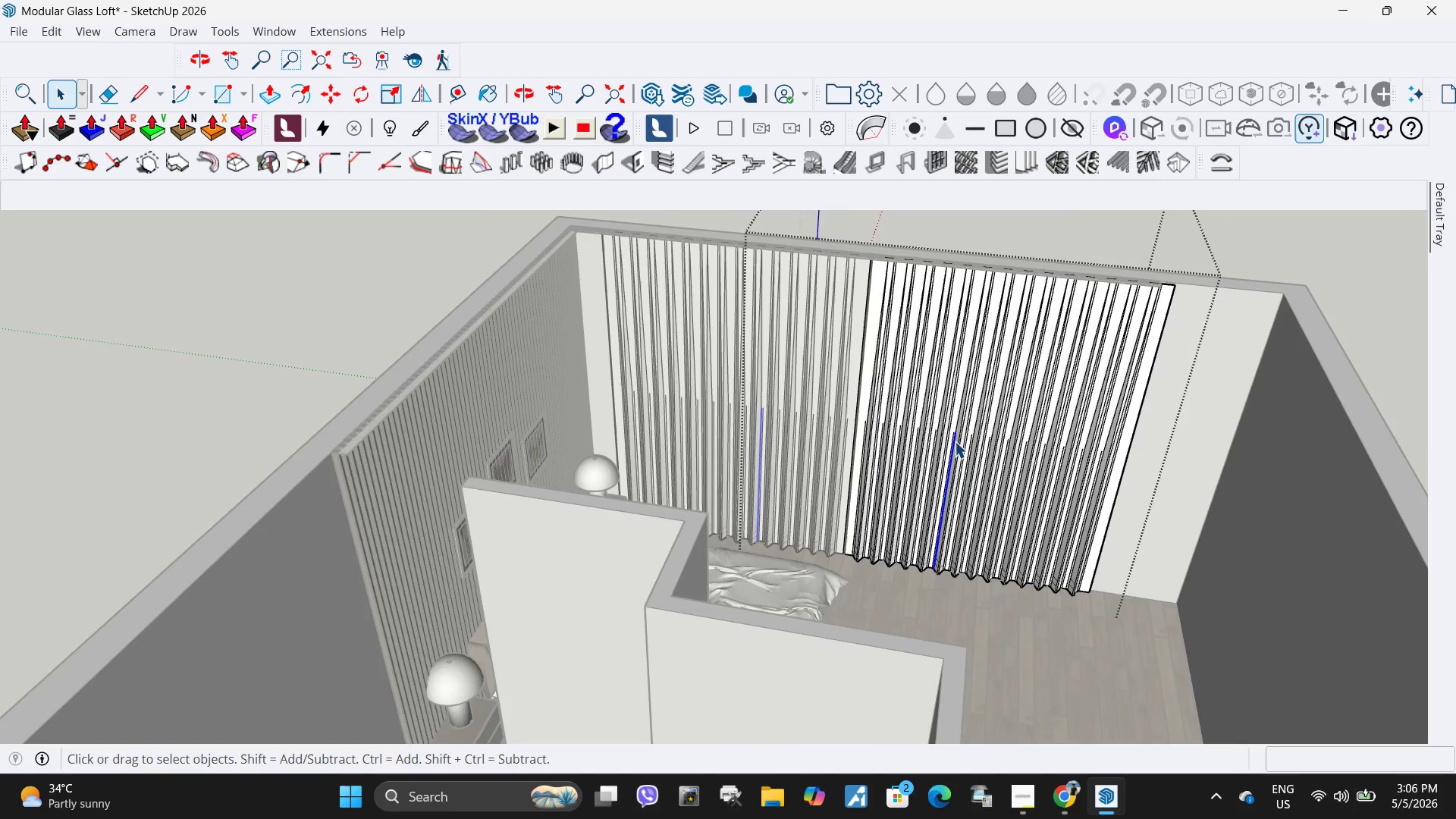 
key(Escape)
 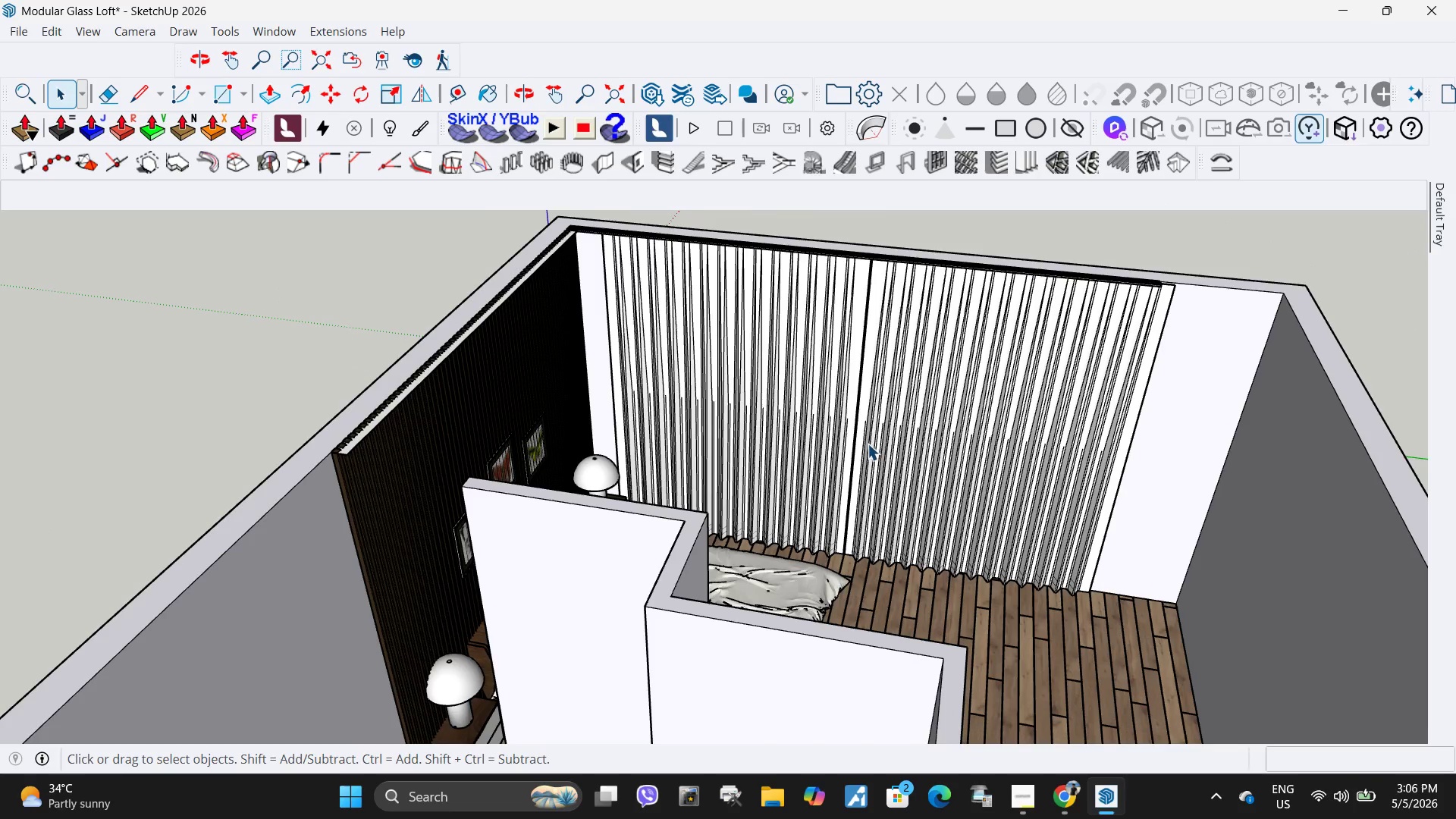 
left_click([871, 444])
 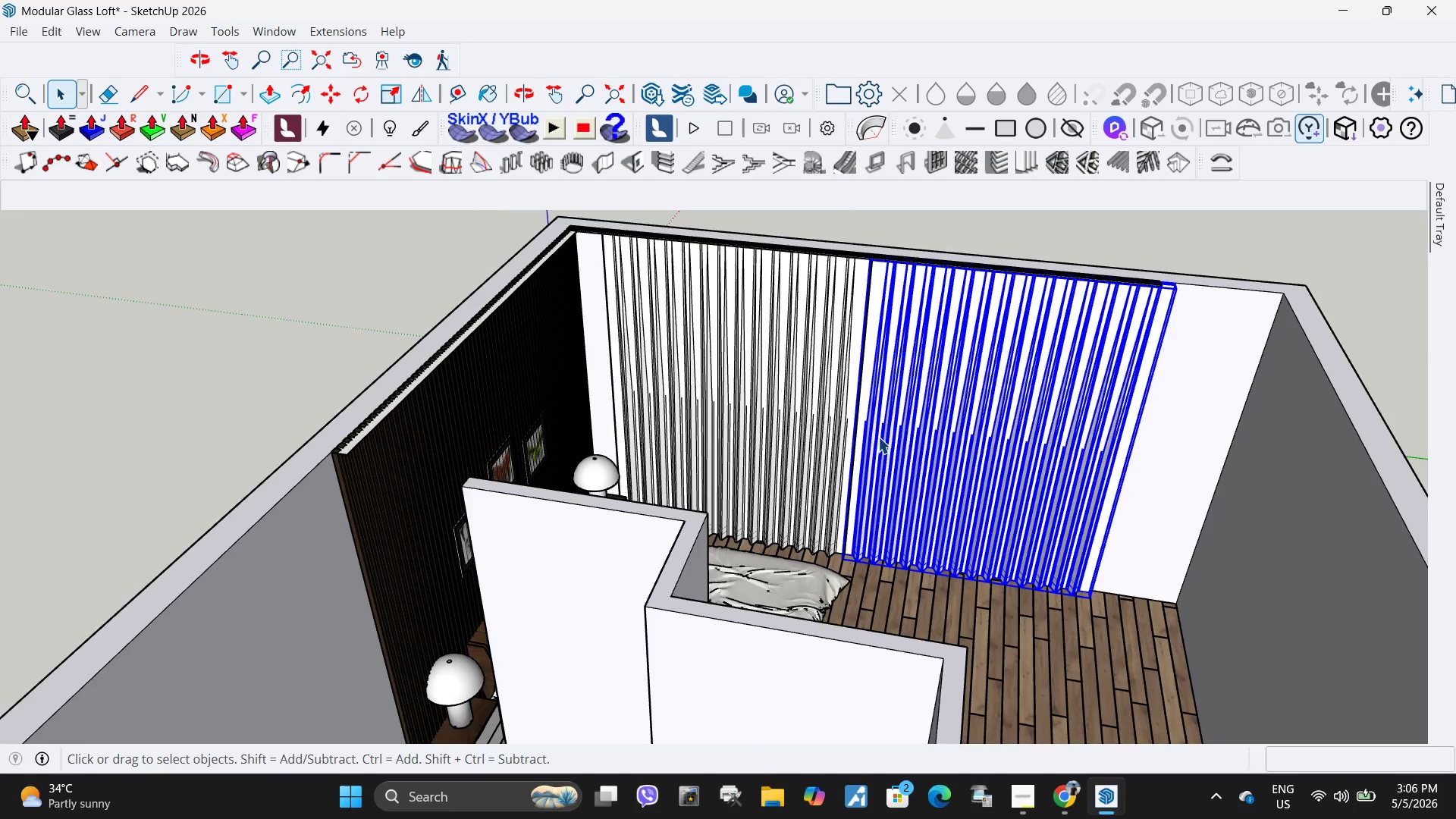 
key(S)
 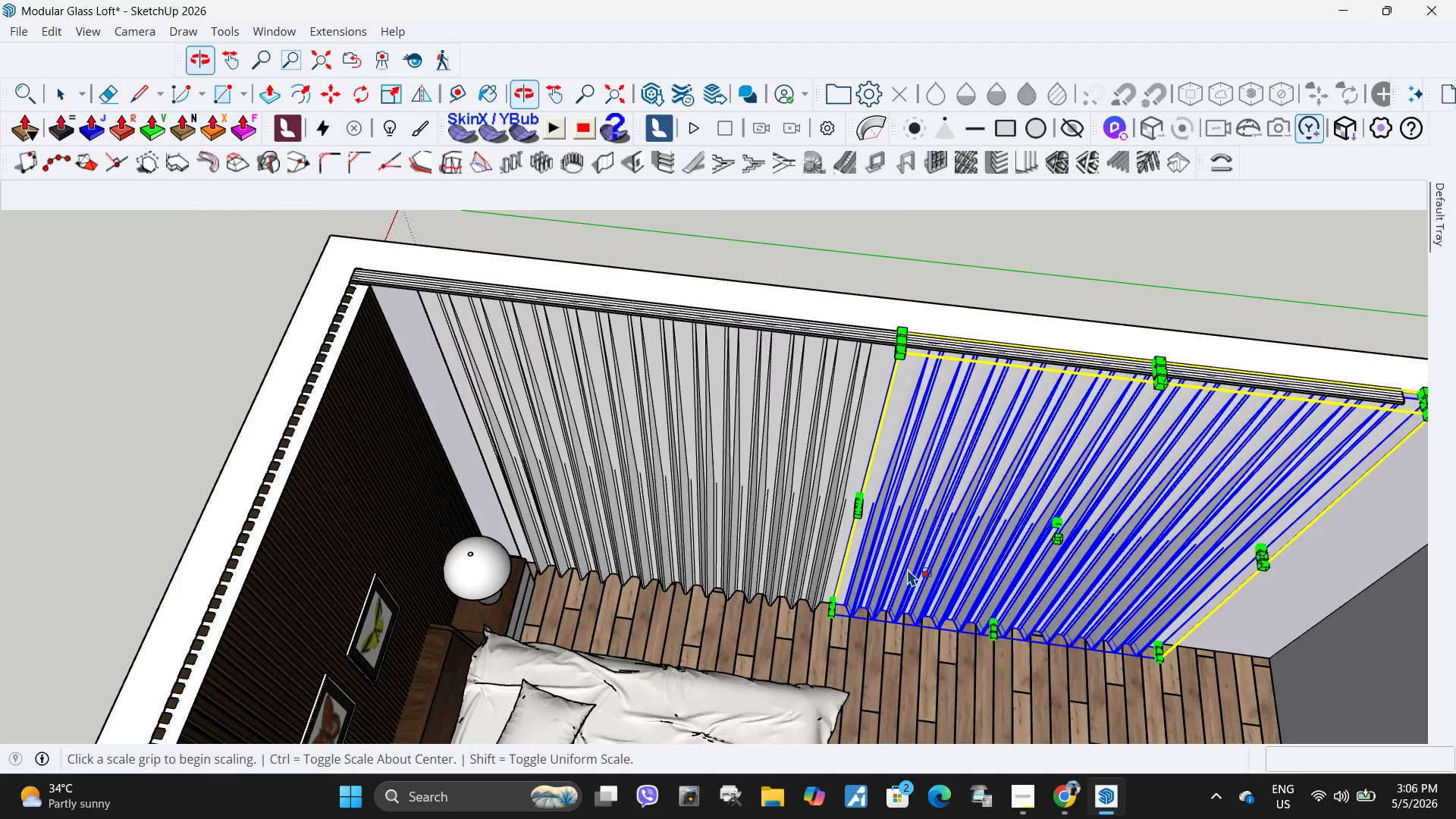 
scroll: coordinate [873, 467], scroll_direction: up, amount: 8.0
 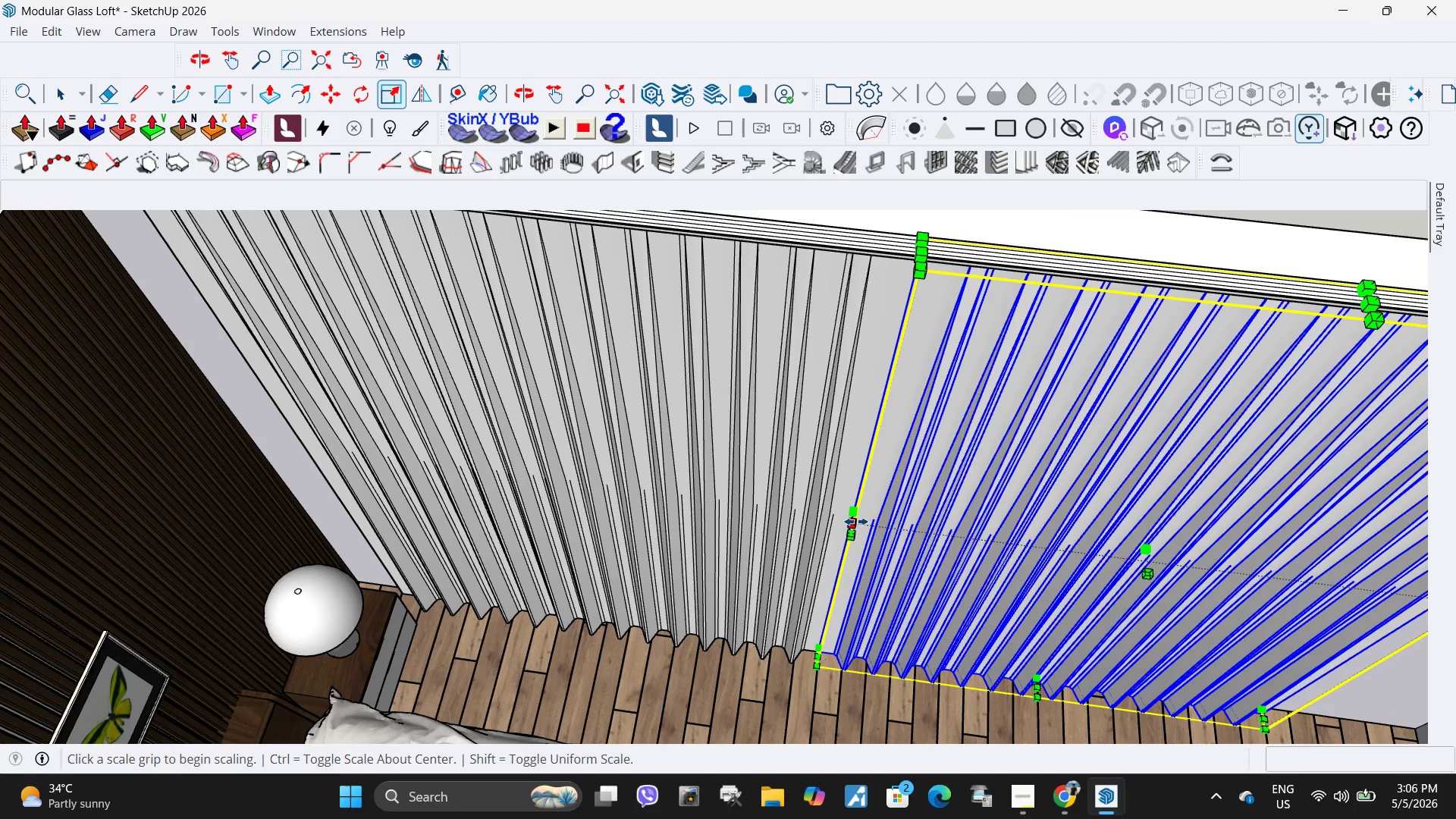 
left_click([856, 522])
 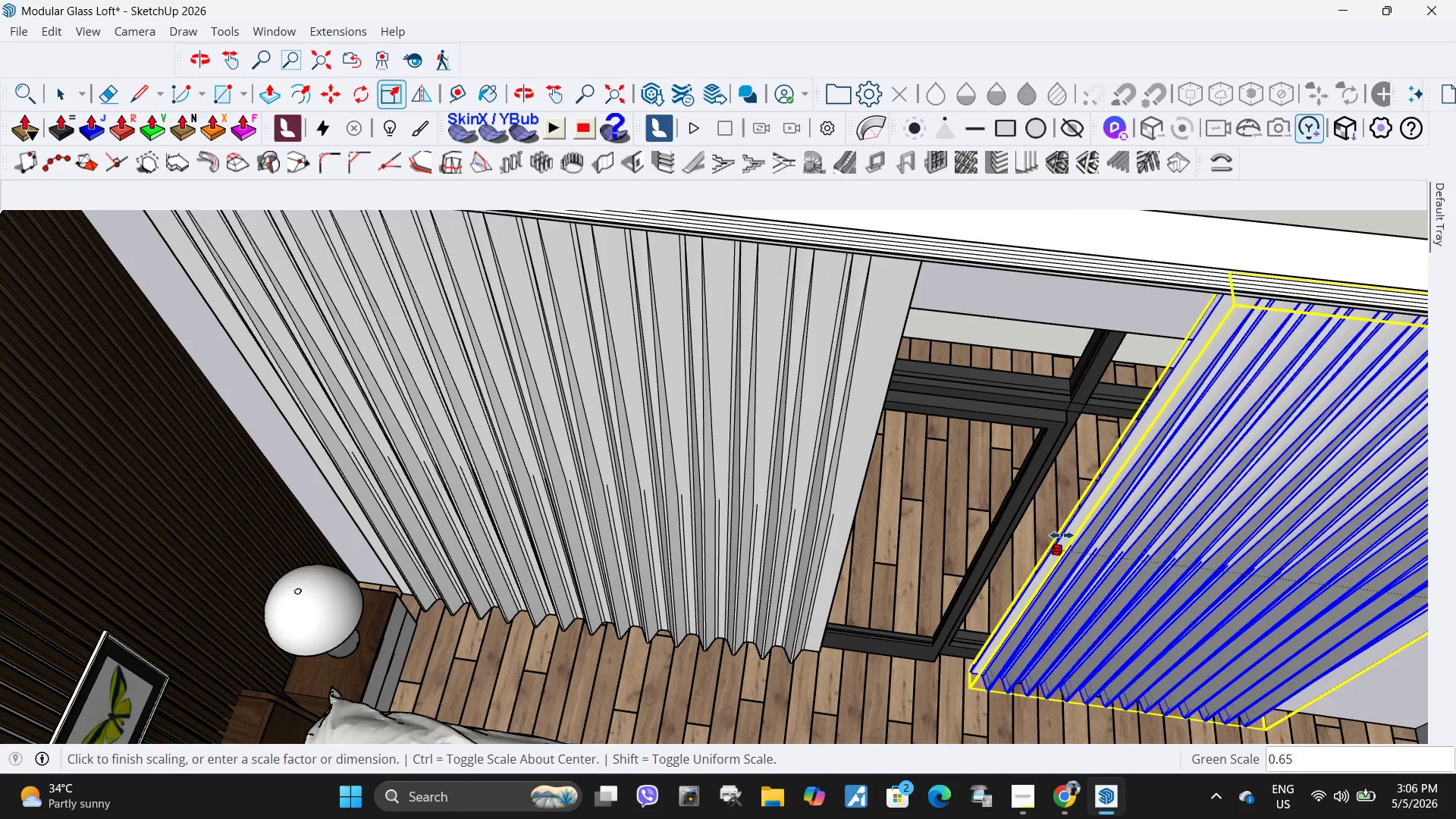 
scroll: coordinate [966, 460], scroll_direction: down, amount: 8.0
 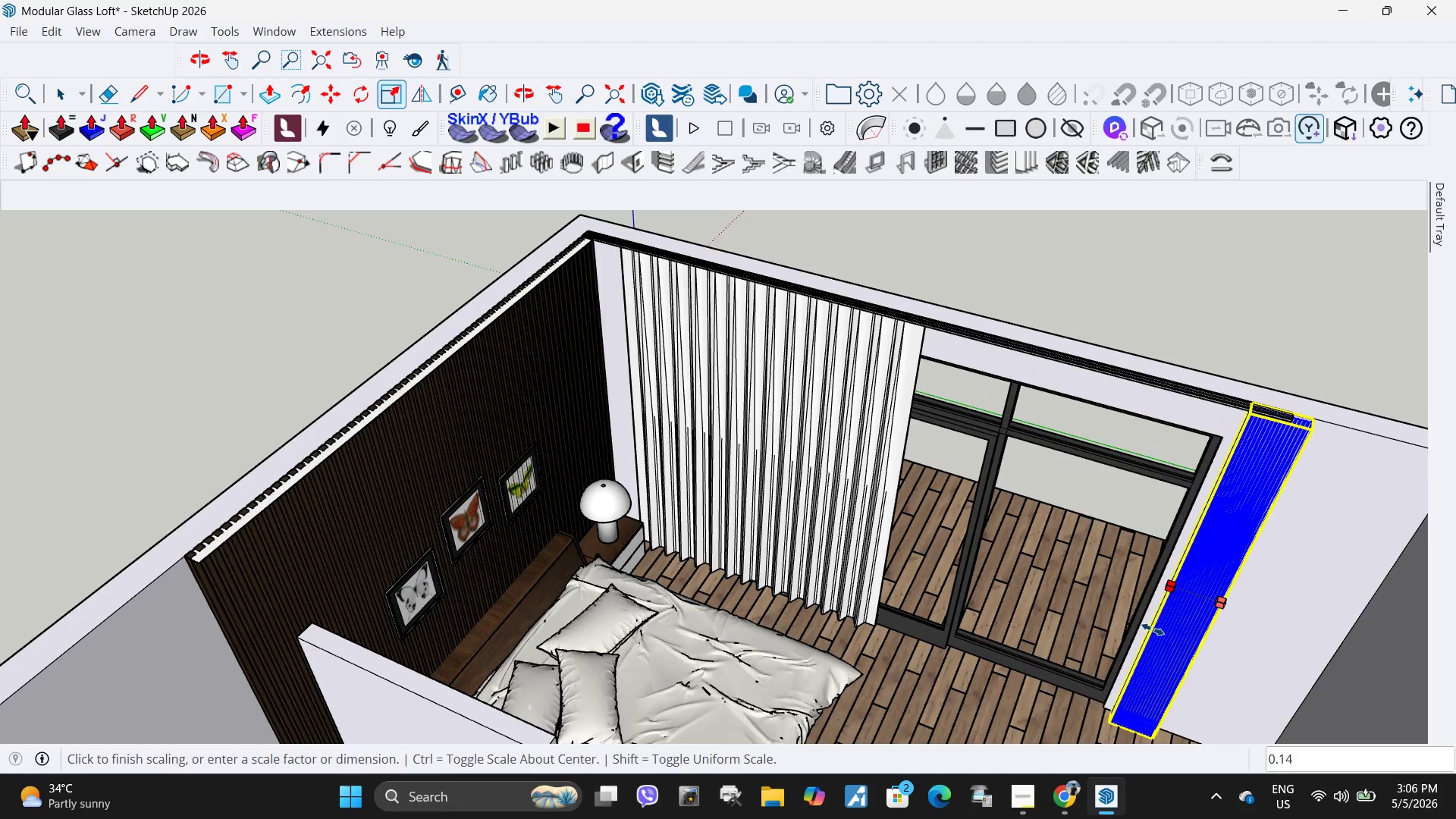 
left_click([1089, 609])
 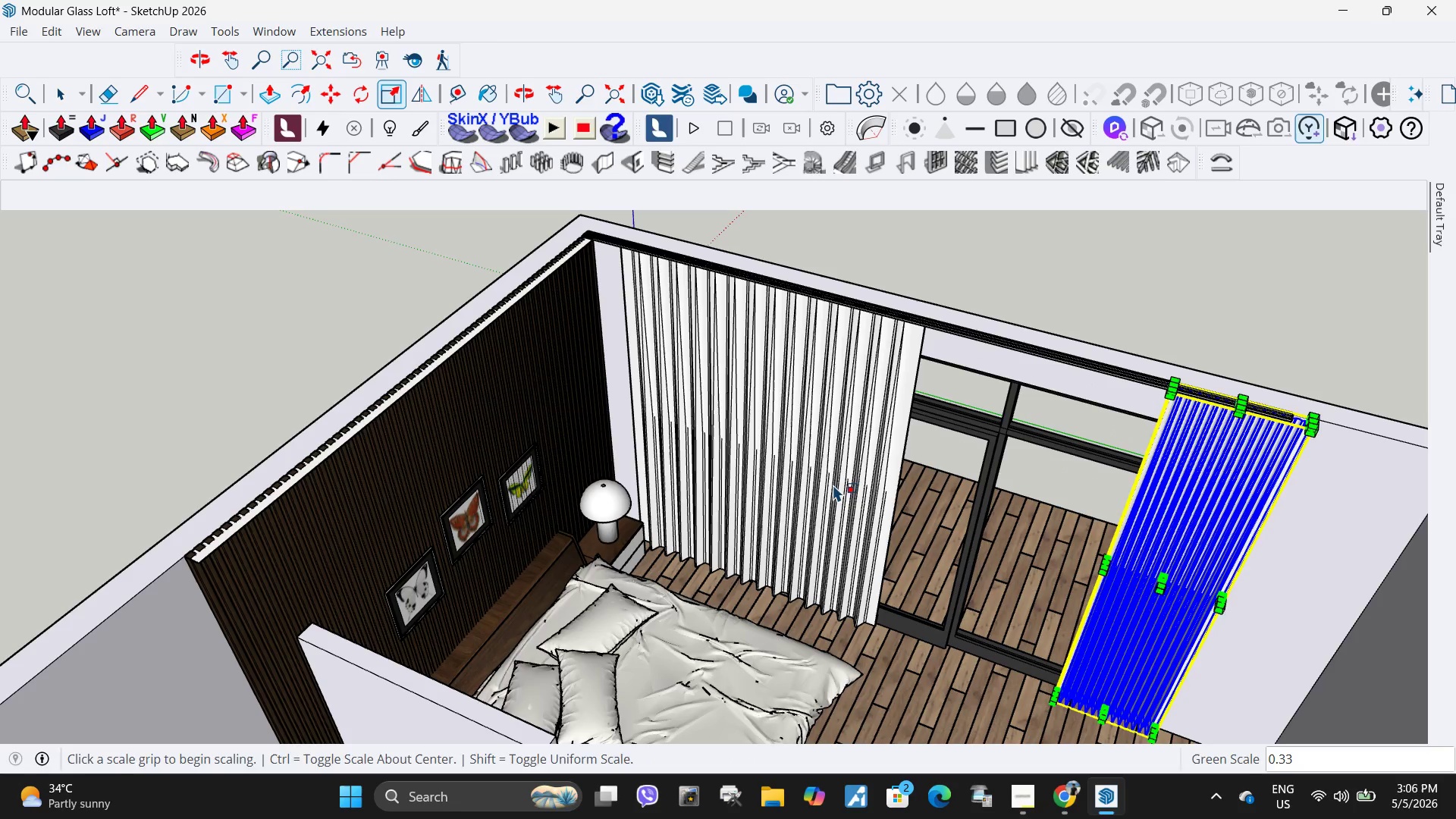 
key(Space)
 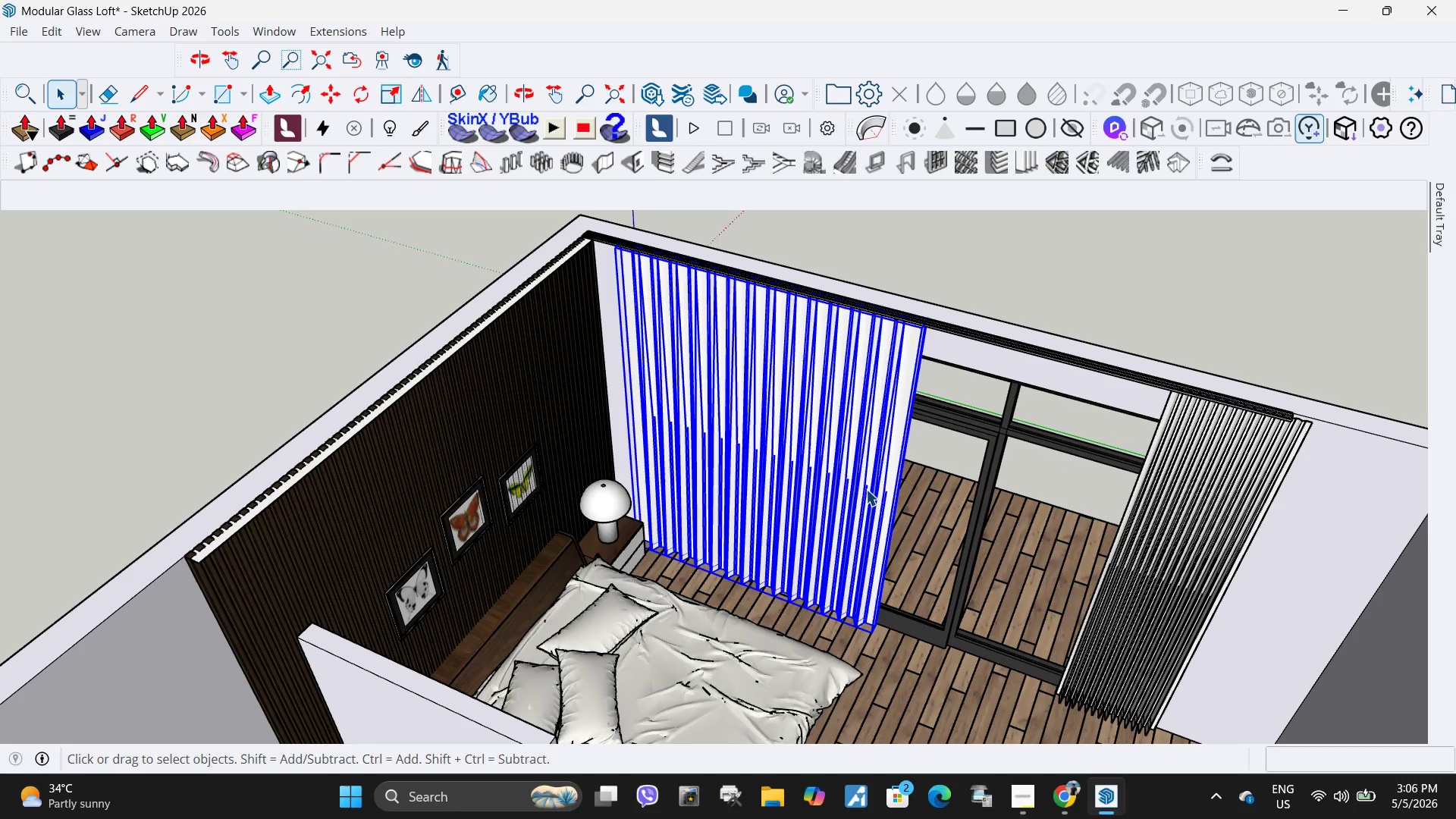 
key(S)
 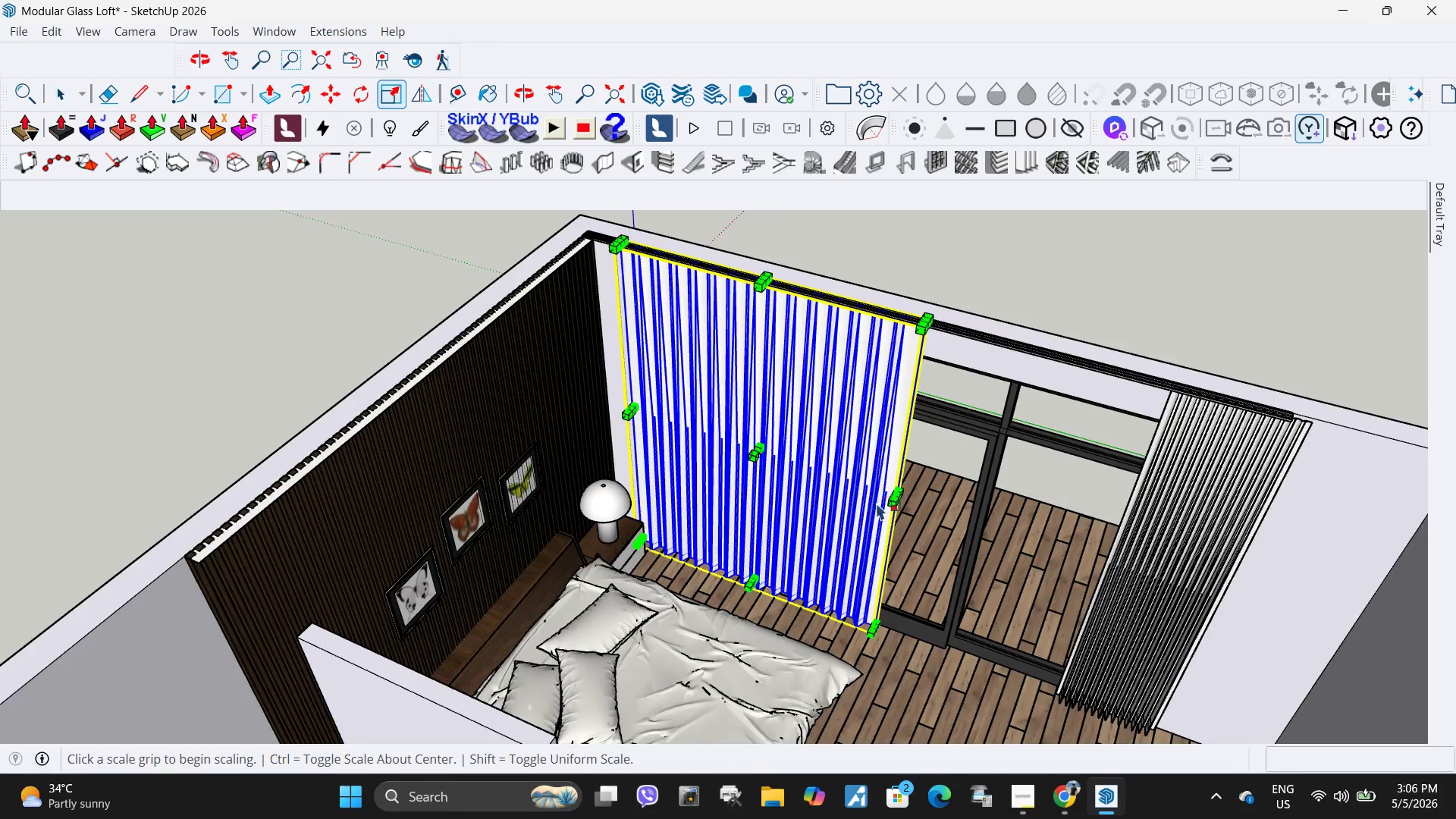 
scroll: coordinate [909, 502], scroll_direction: up, amount: 8.0
 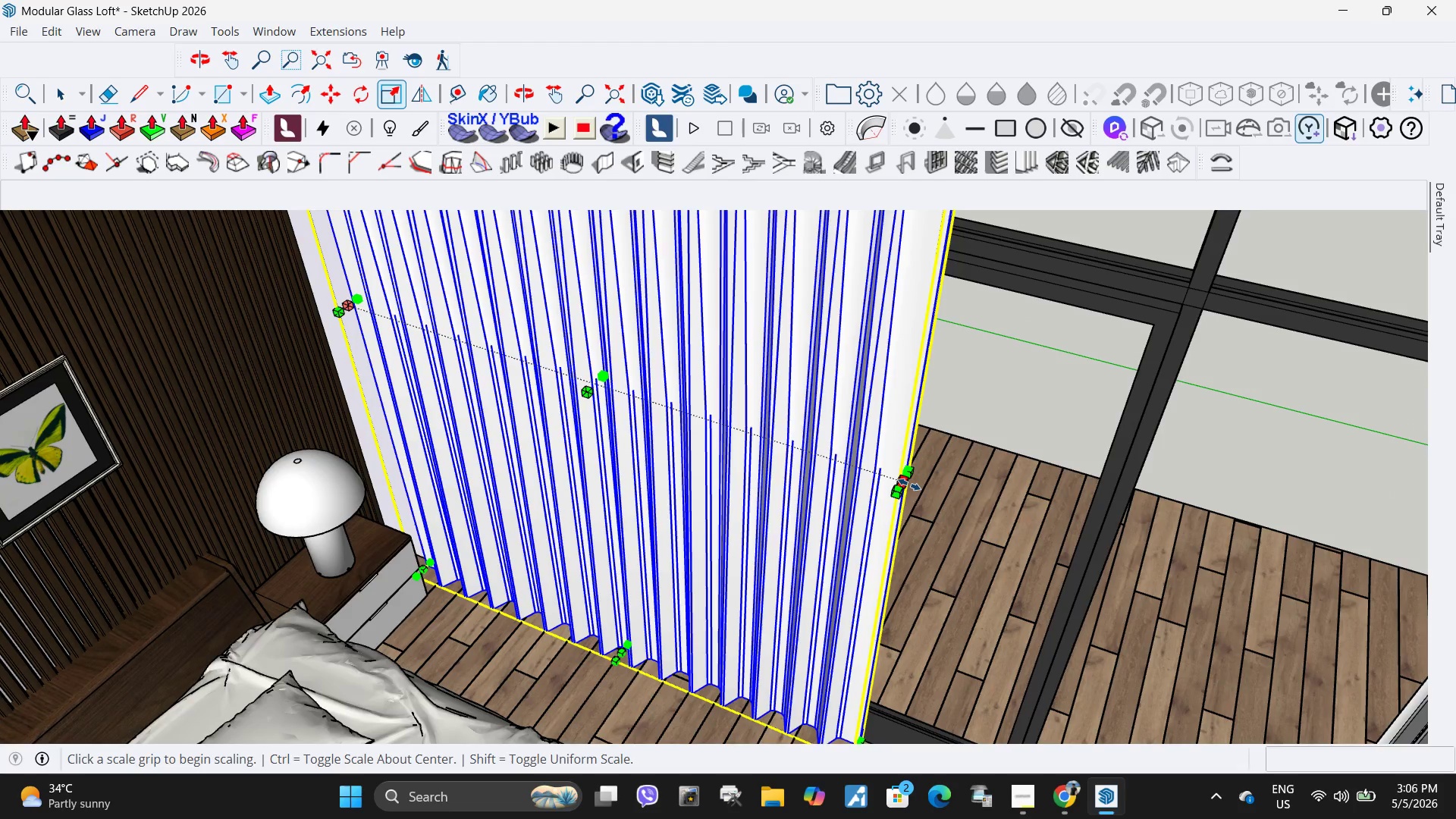 
left_click([909, 485])
 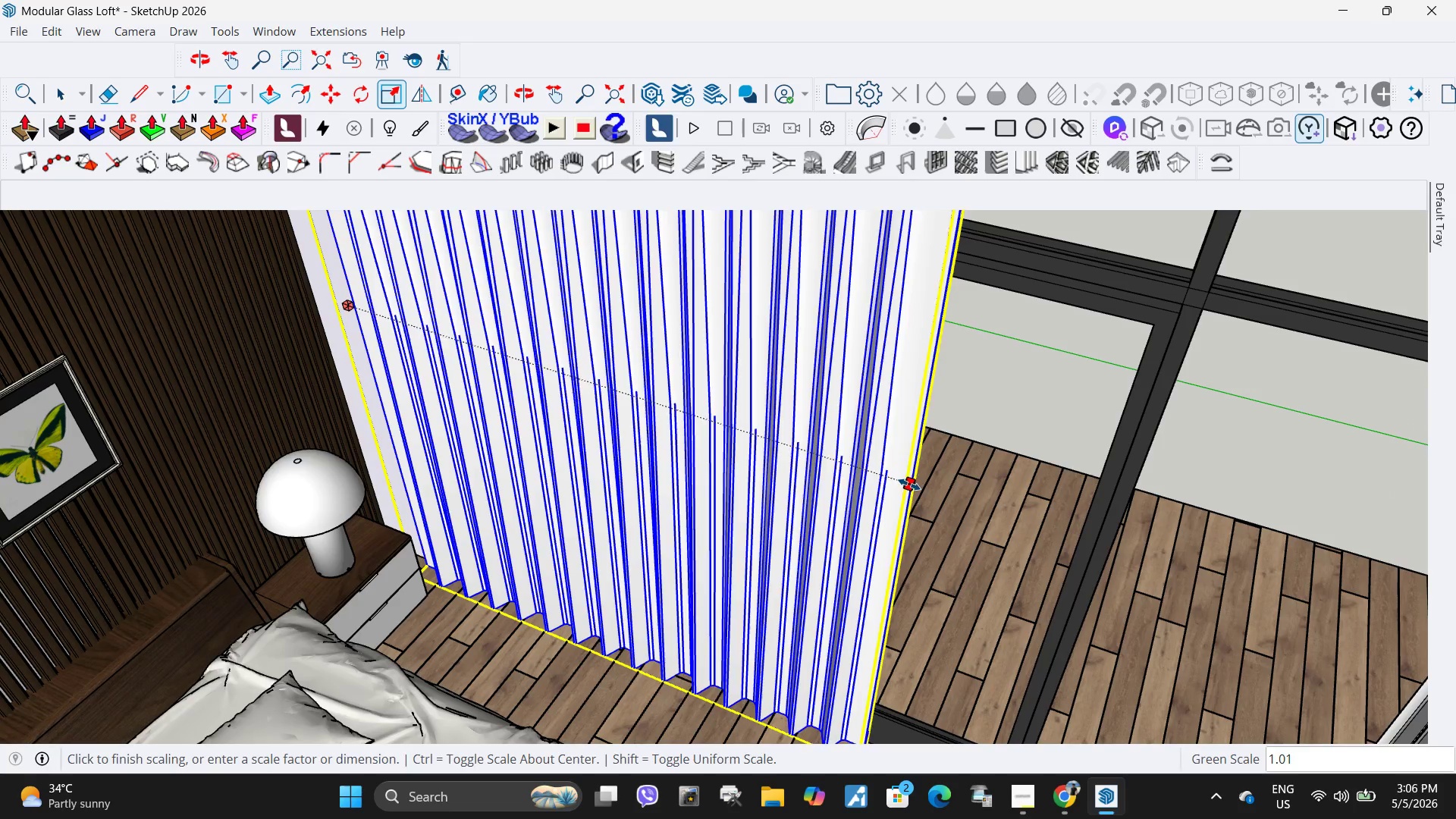 
scroll: coordinate [818, 454], scroll_direction: down, amount: 4.0
 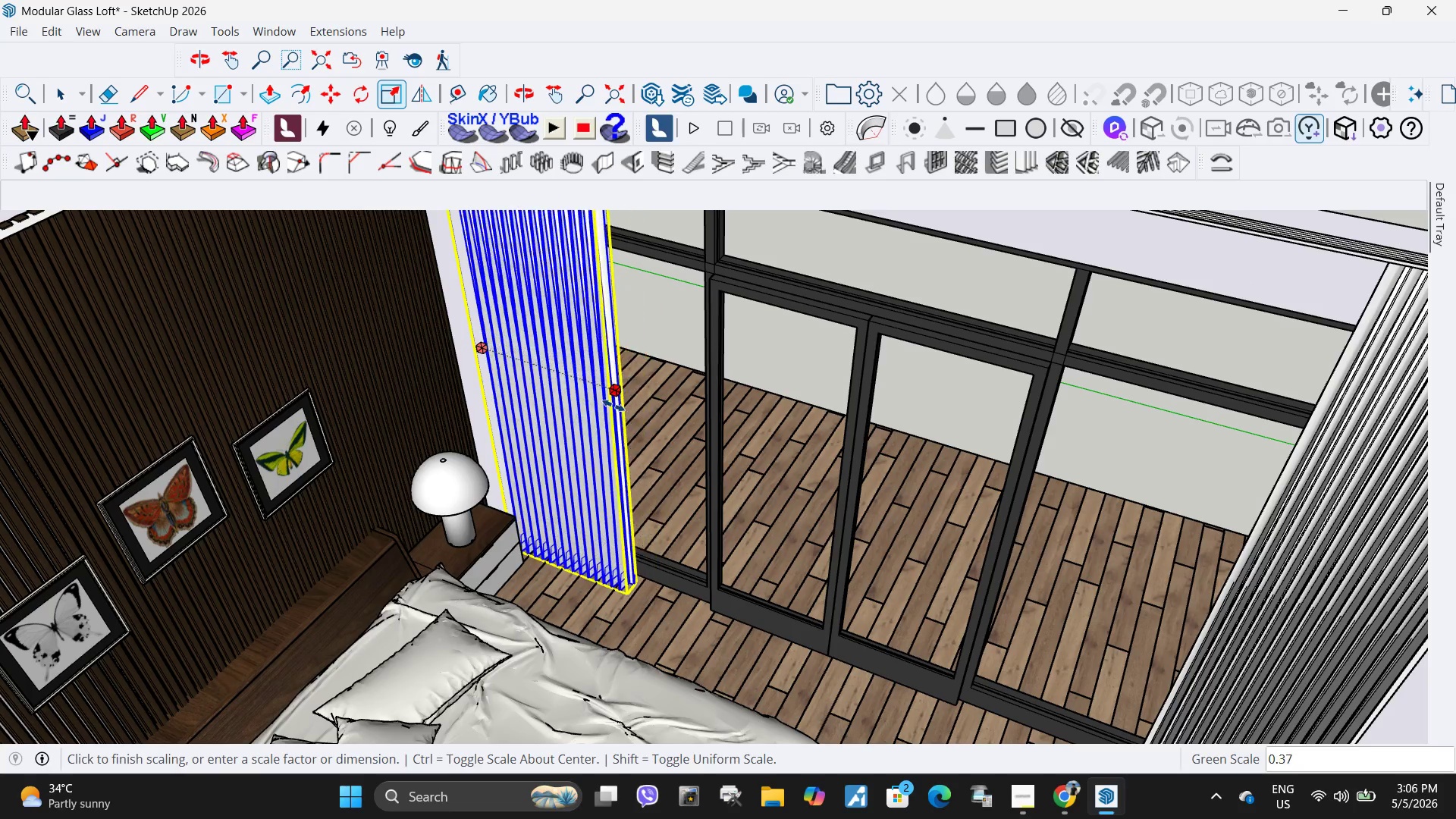 
left_click([614, 407])
 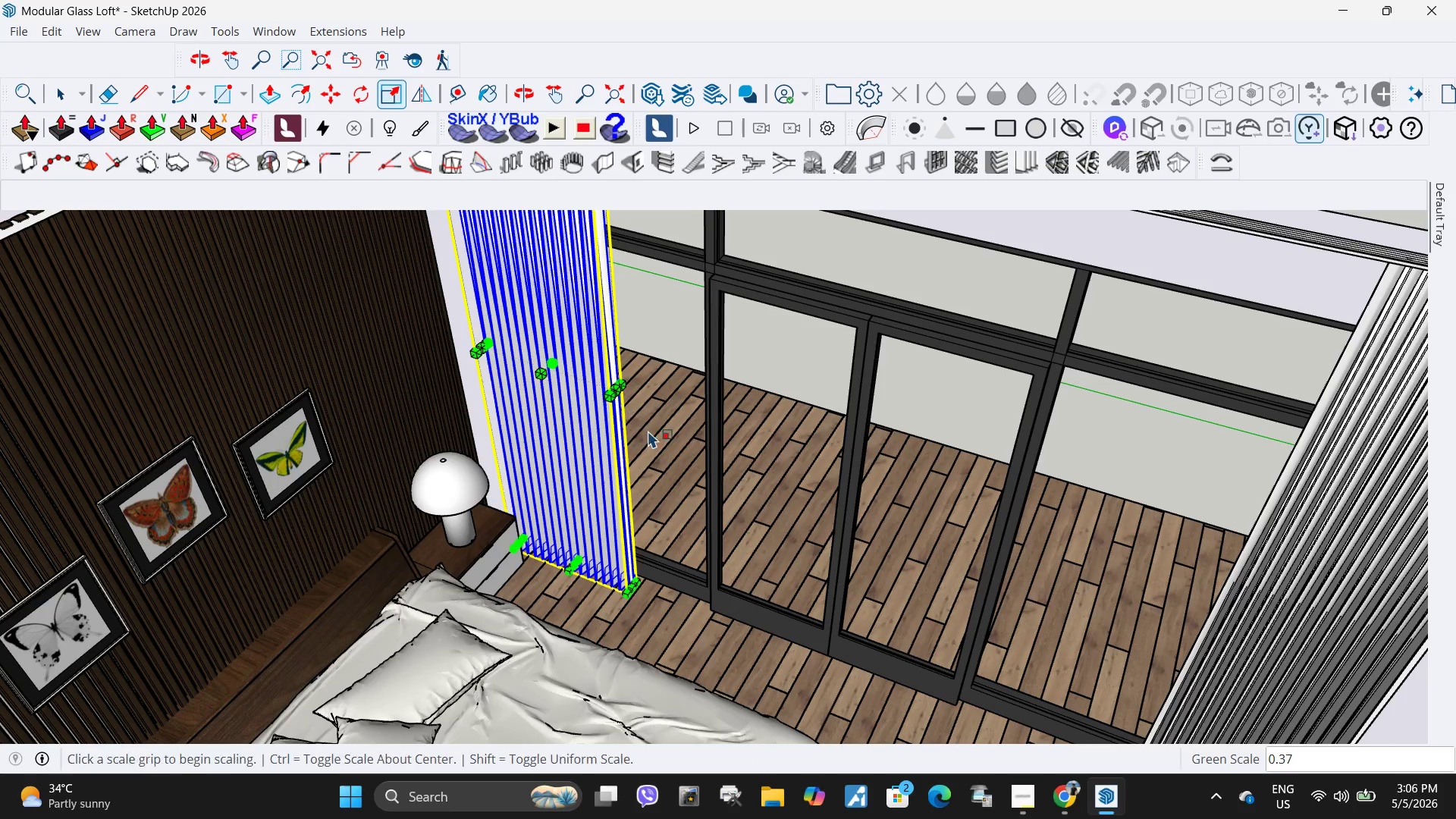 
key(Space)
 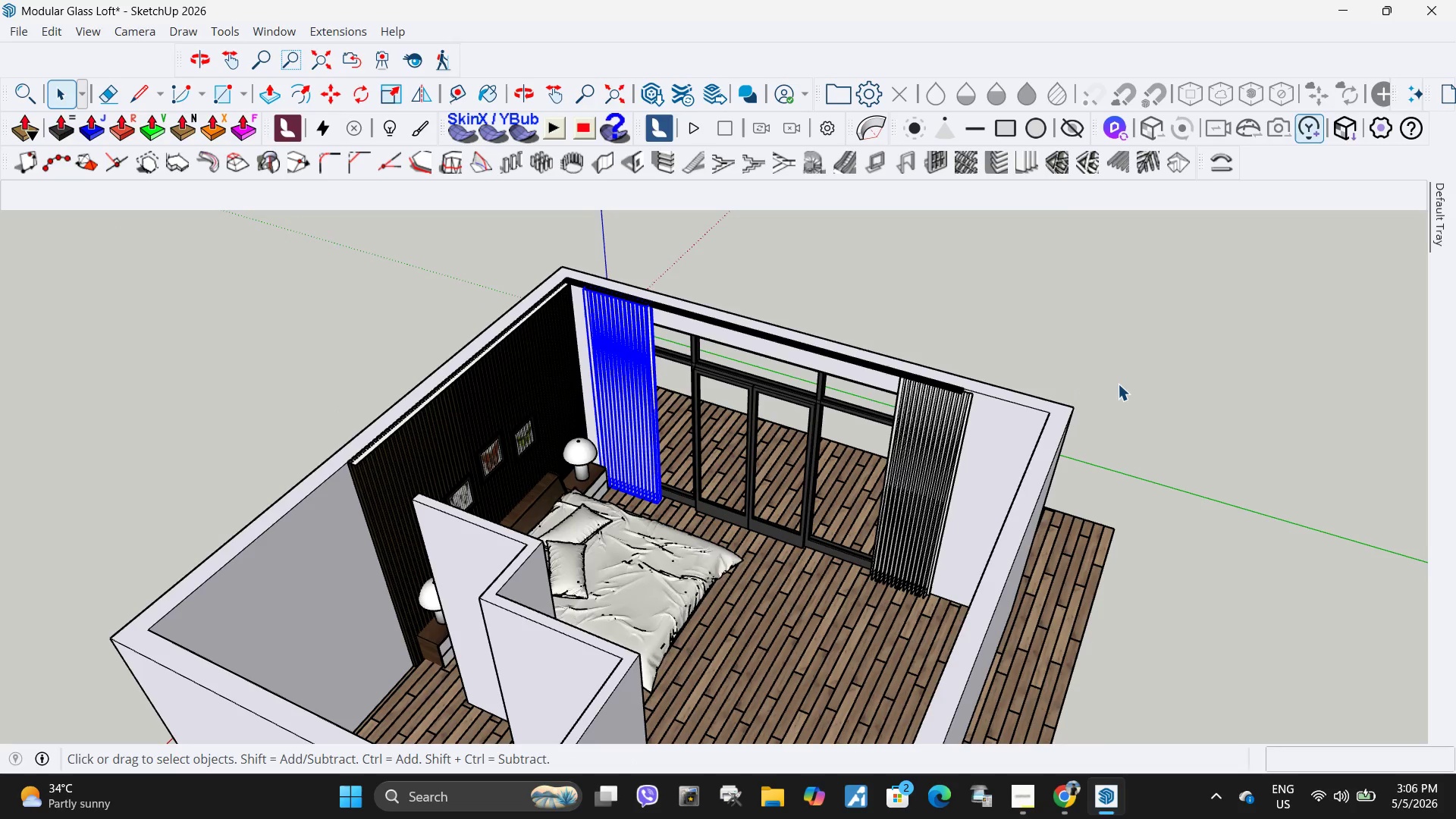 
scroll: coordinate [709, 422], scroll_direction: down, amount: 9.0
 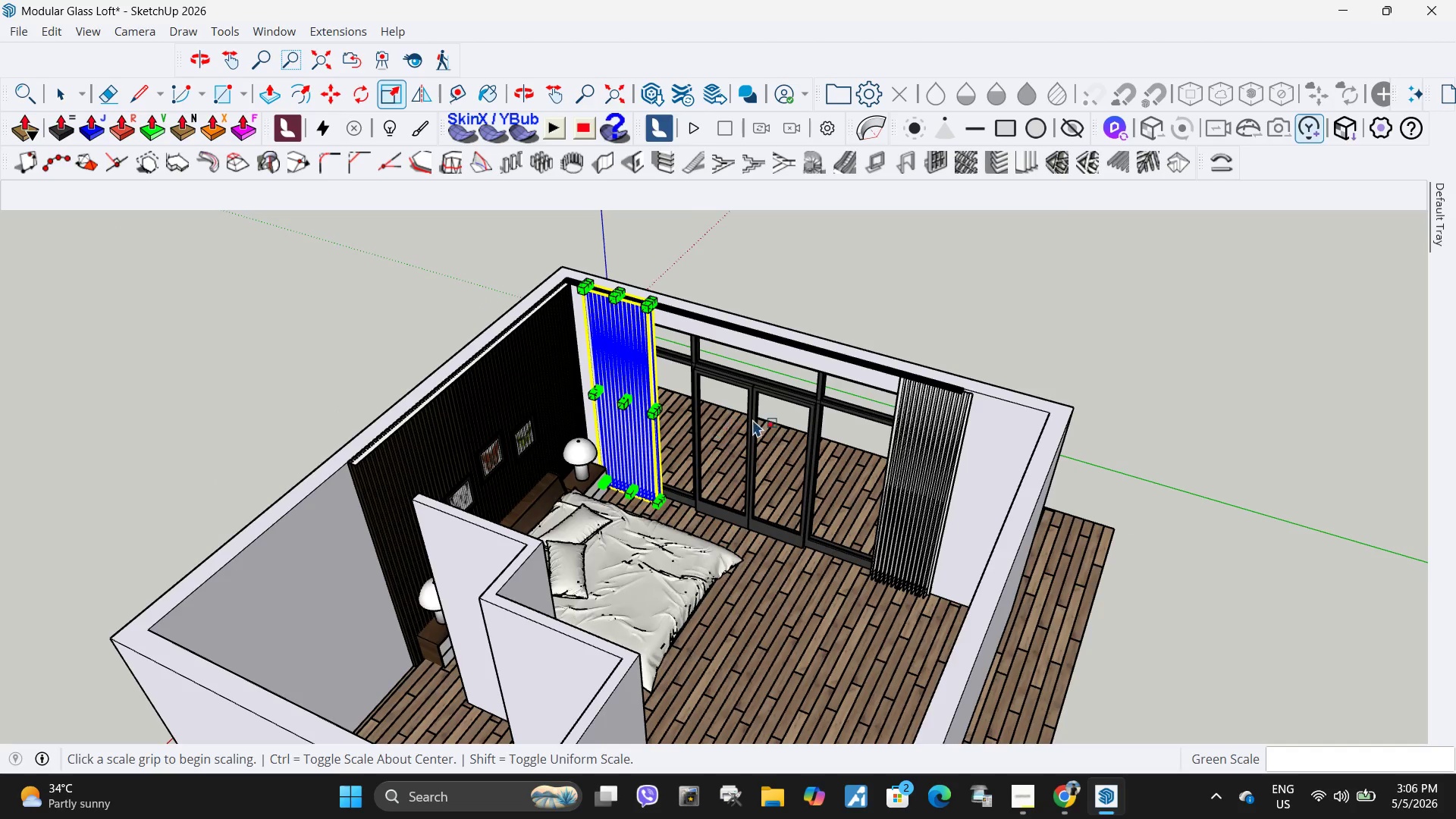 
key(Escape)
 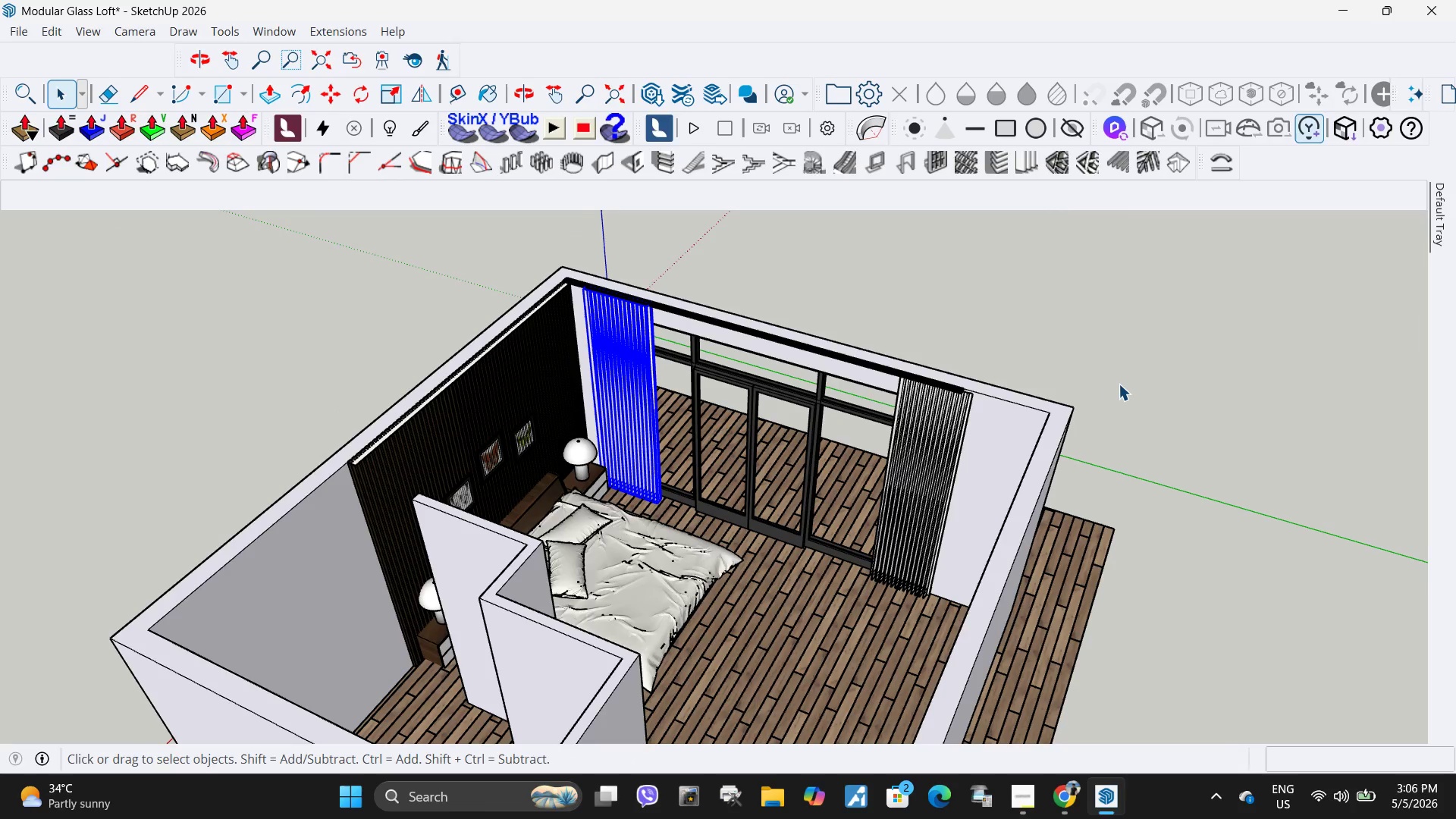 
left_click([1119, 384])
 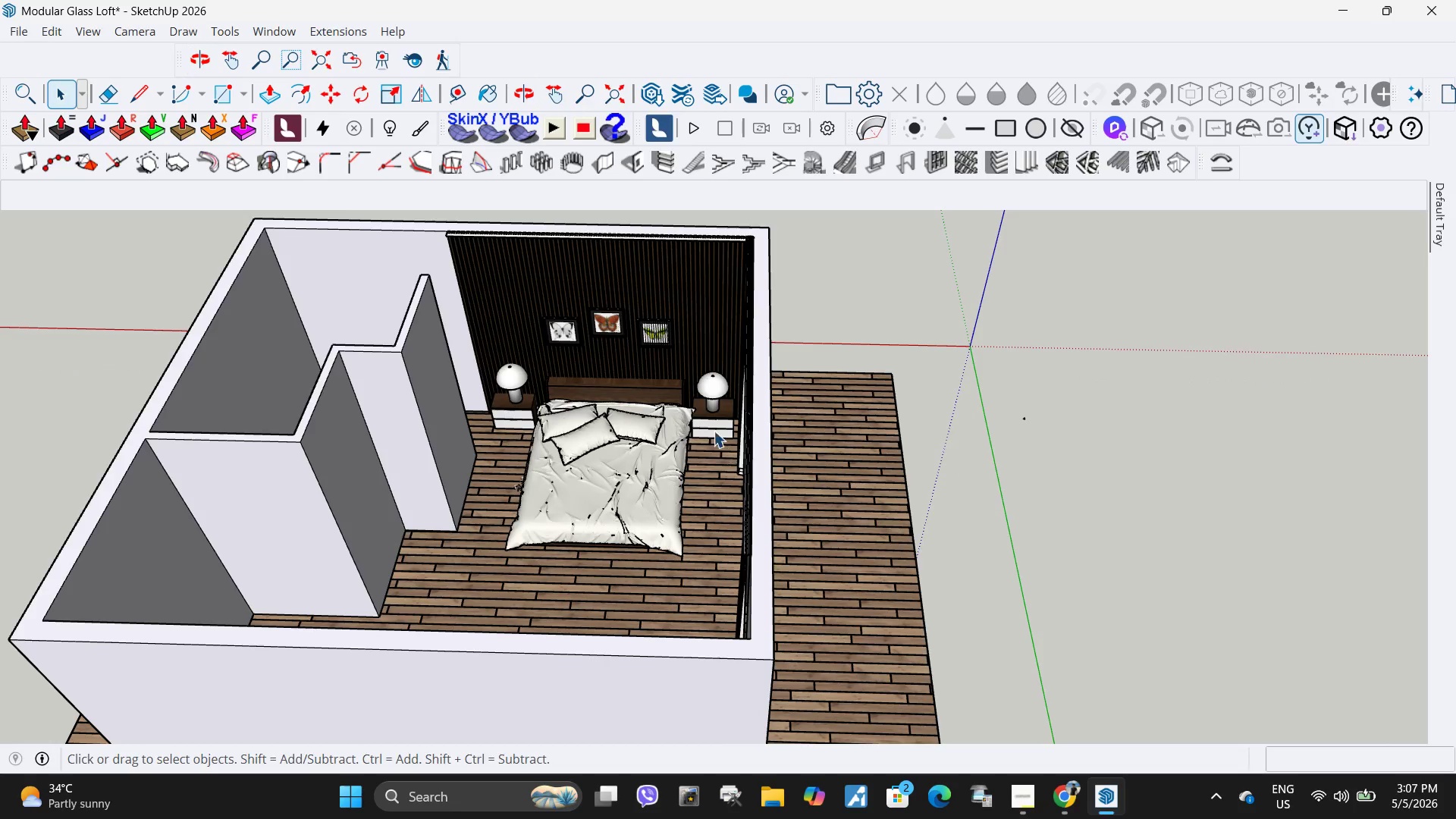 
scroll: coordinate [834, 389], scroll_direction: down, amount: 5.0
 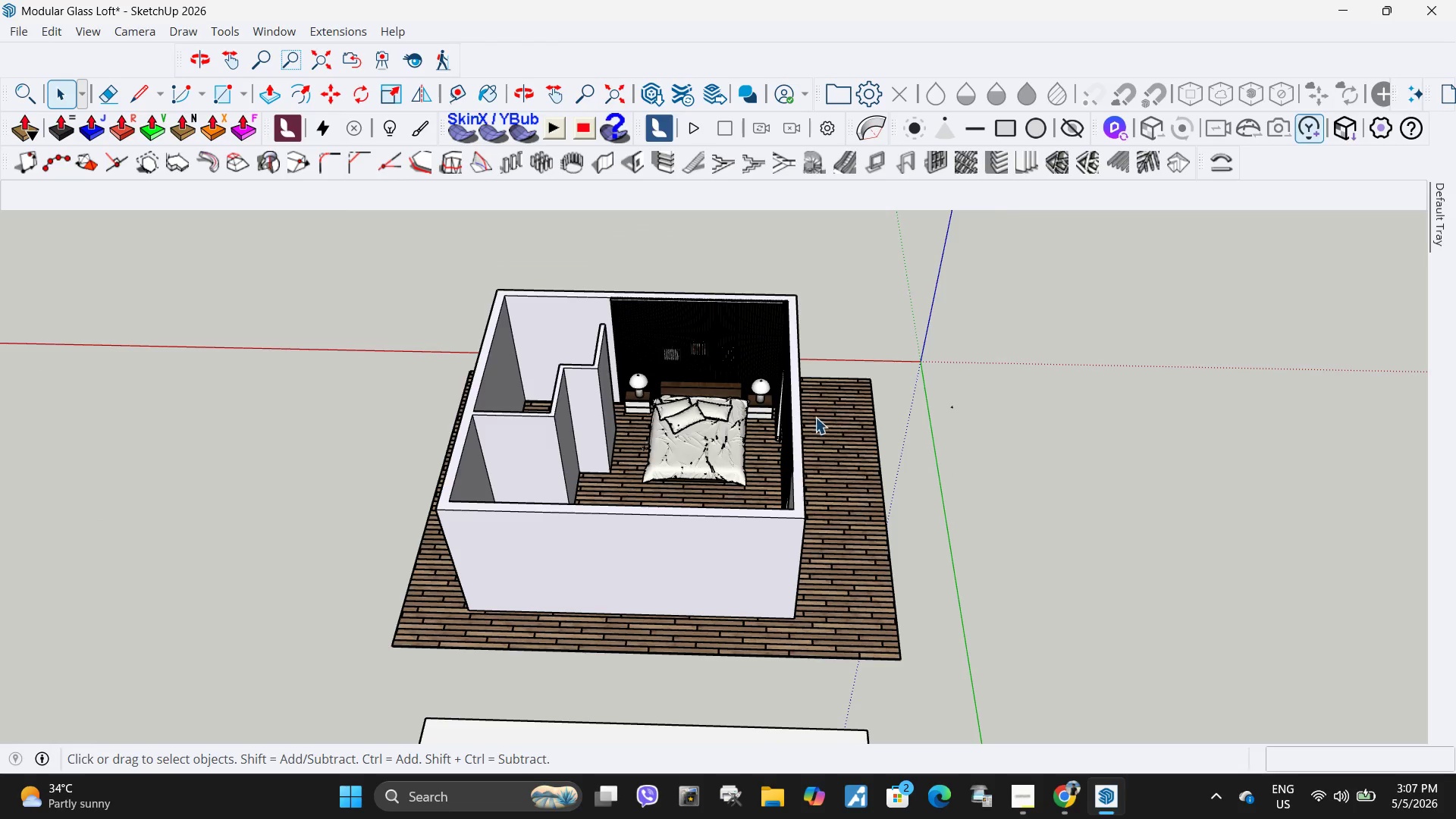 
scroll: coordinate [700, 380], scroll_direction: up, amount: 4.0
 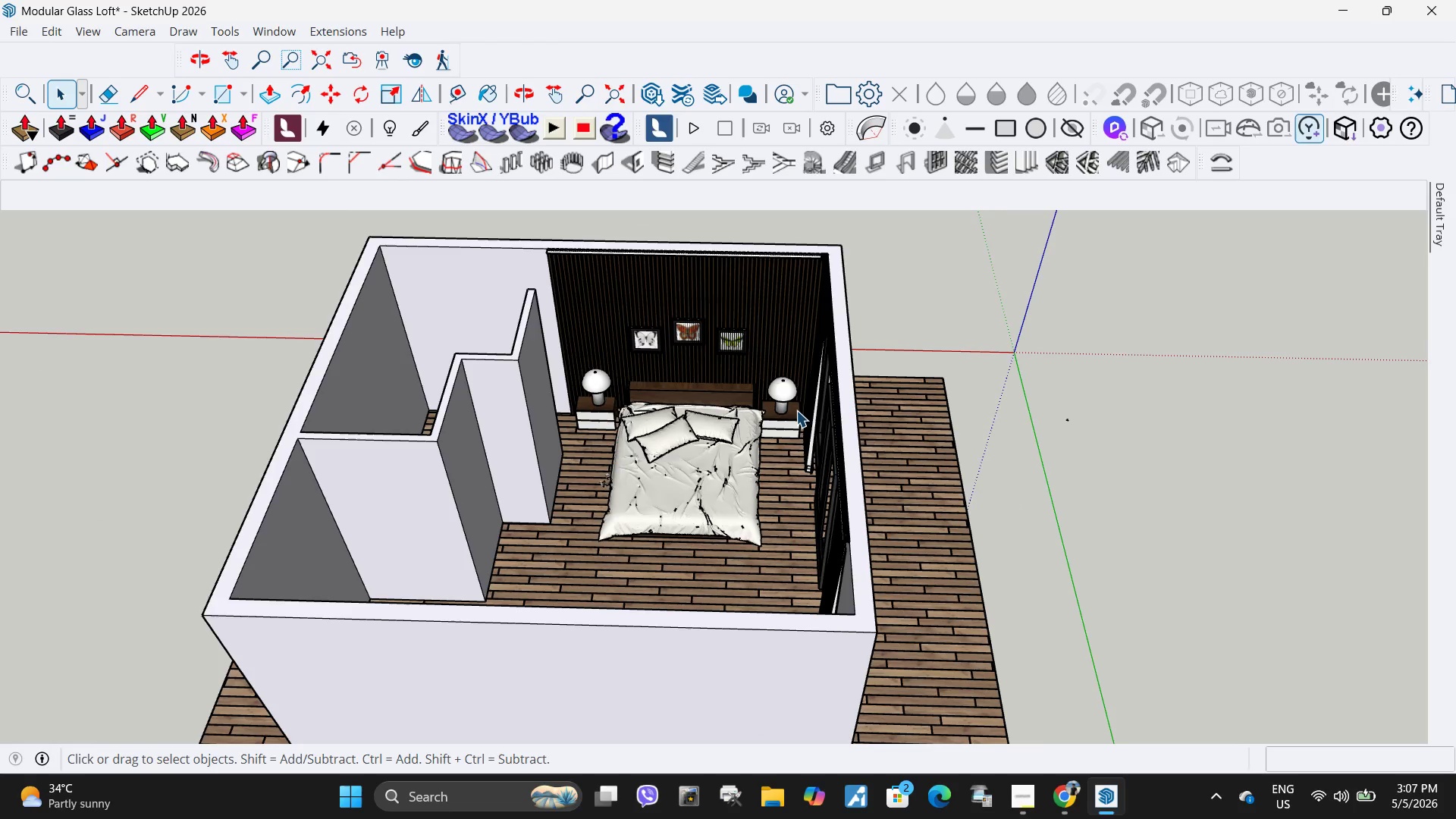 
key(L)
 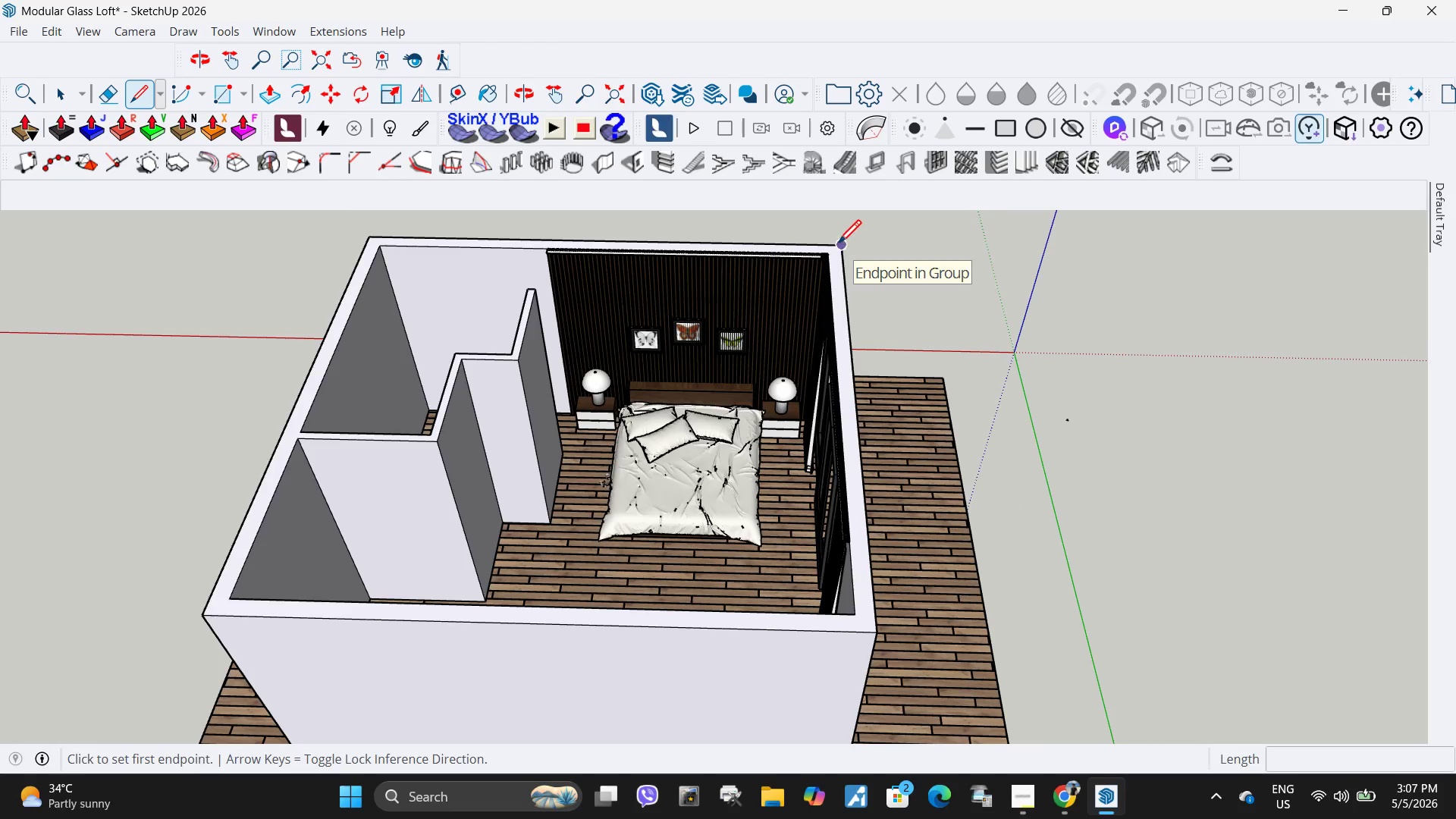 
key(Space)
 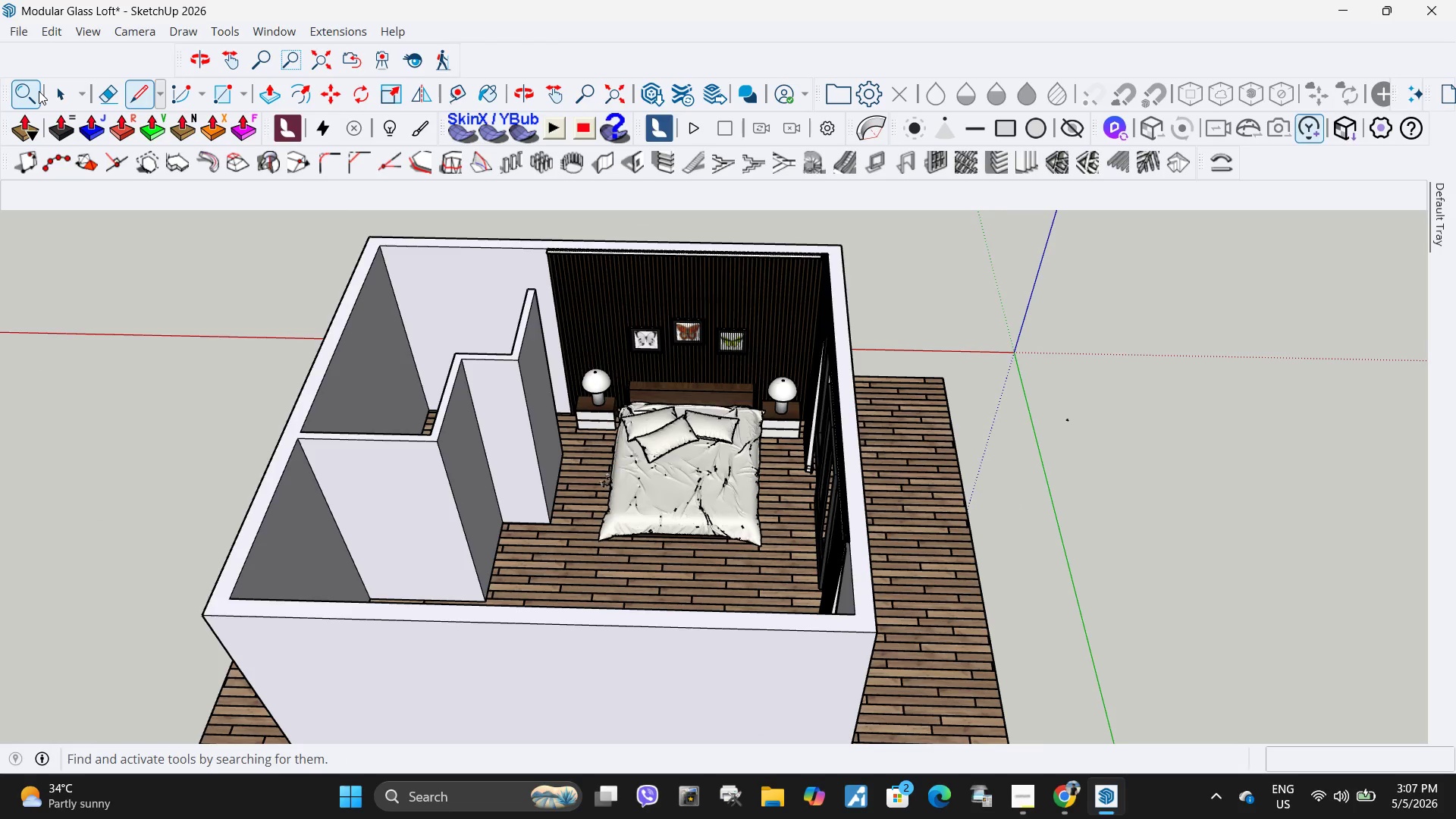 
left_click([36, 91])
 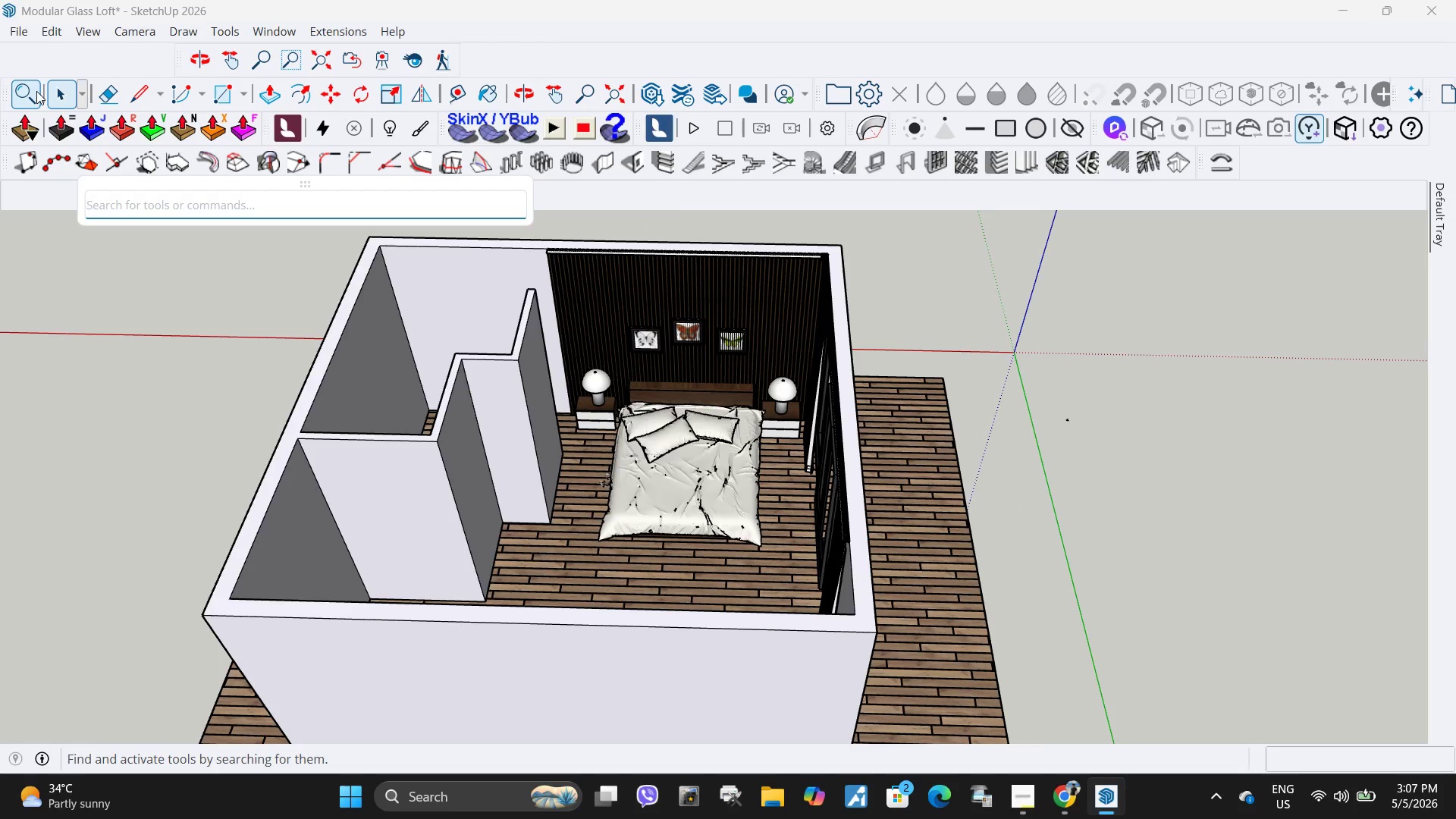 
type(dim)
 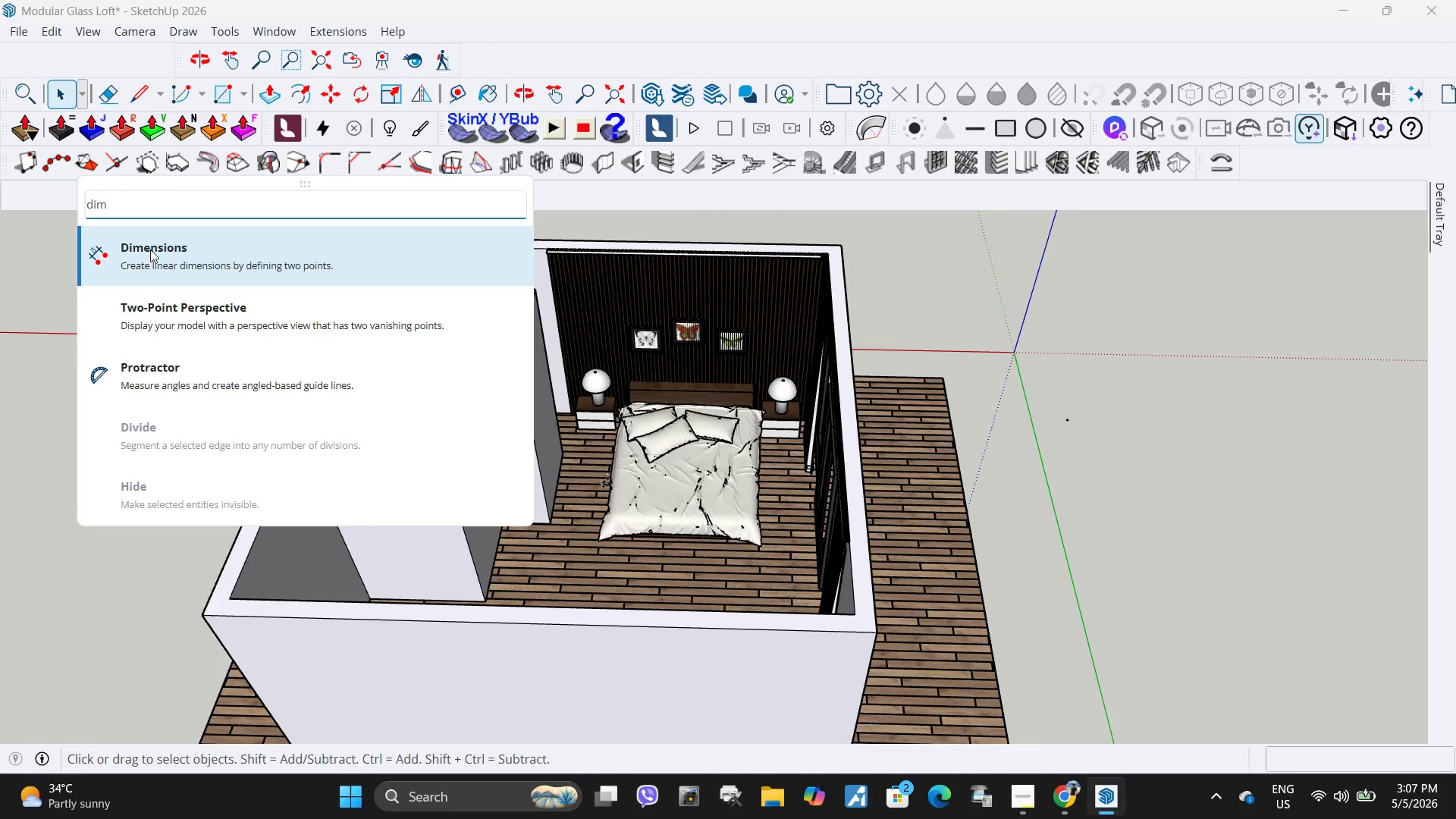 
left_click([157, 256])
 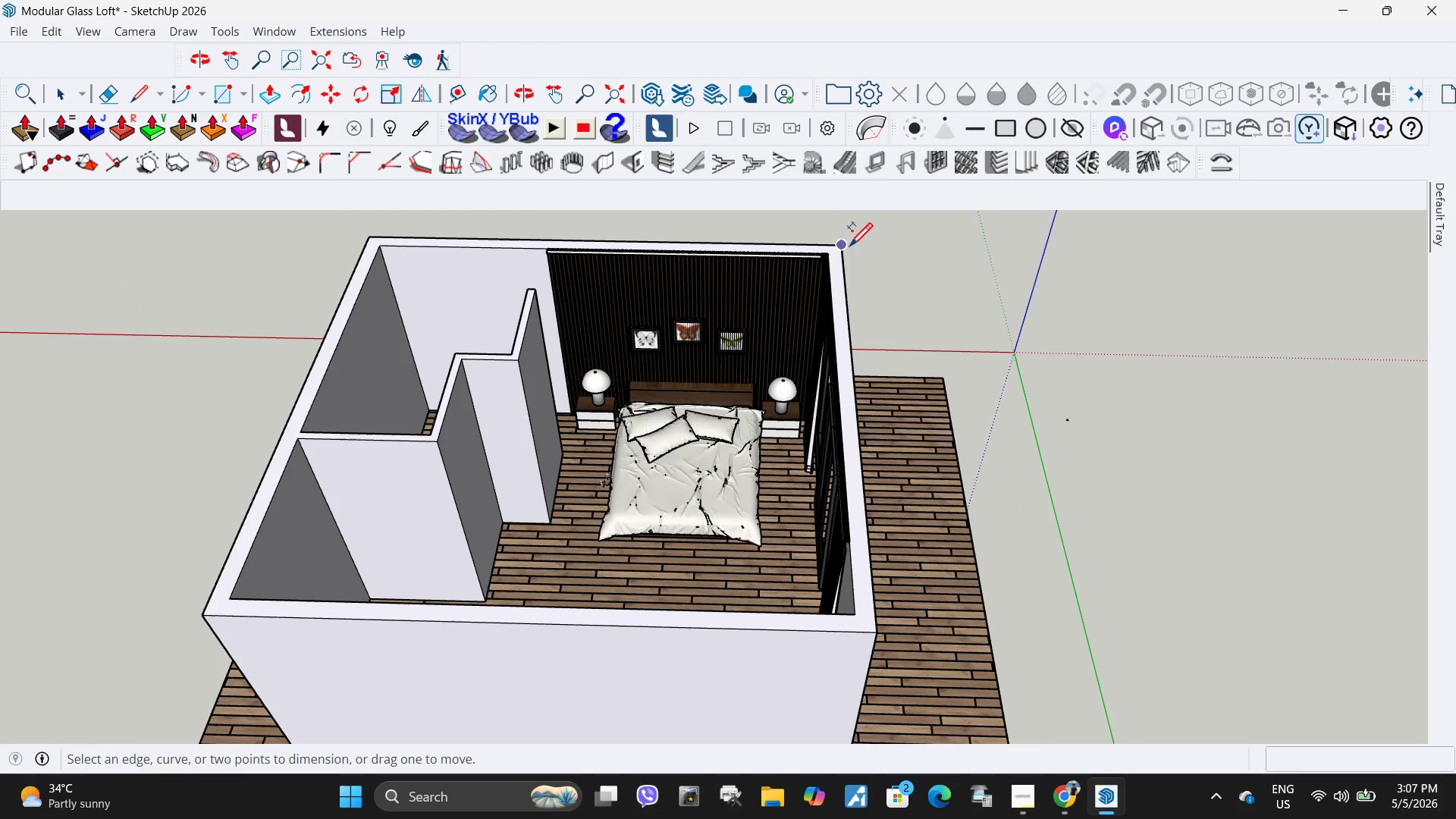 
left_click([846, 253])
 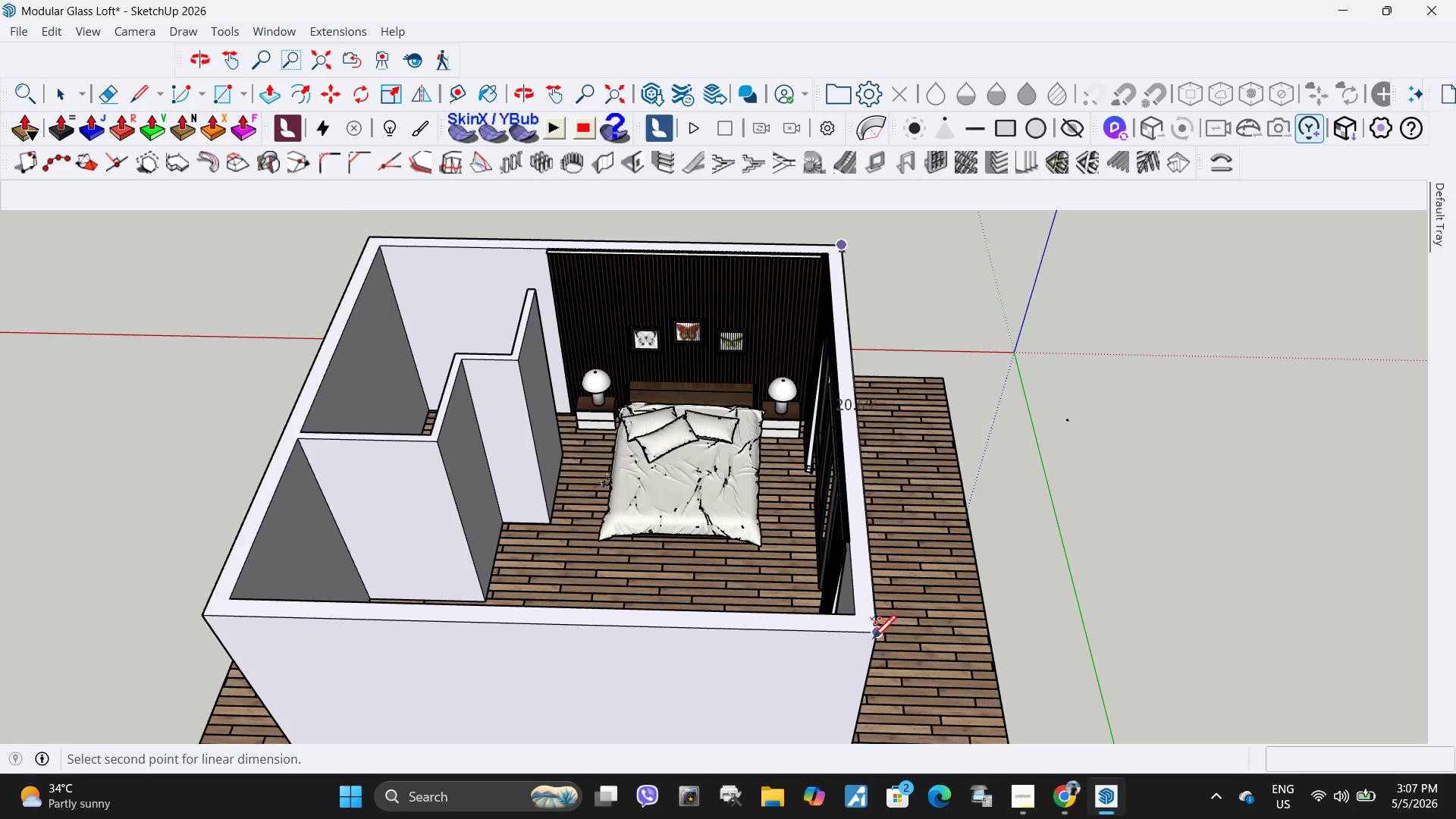 
left_click([873, 641])
 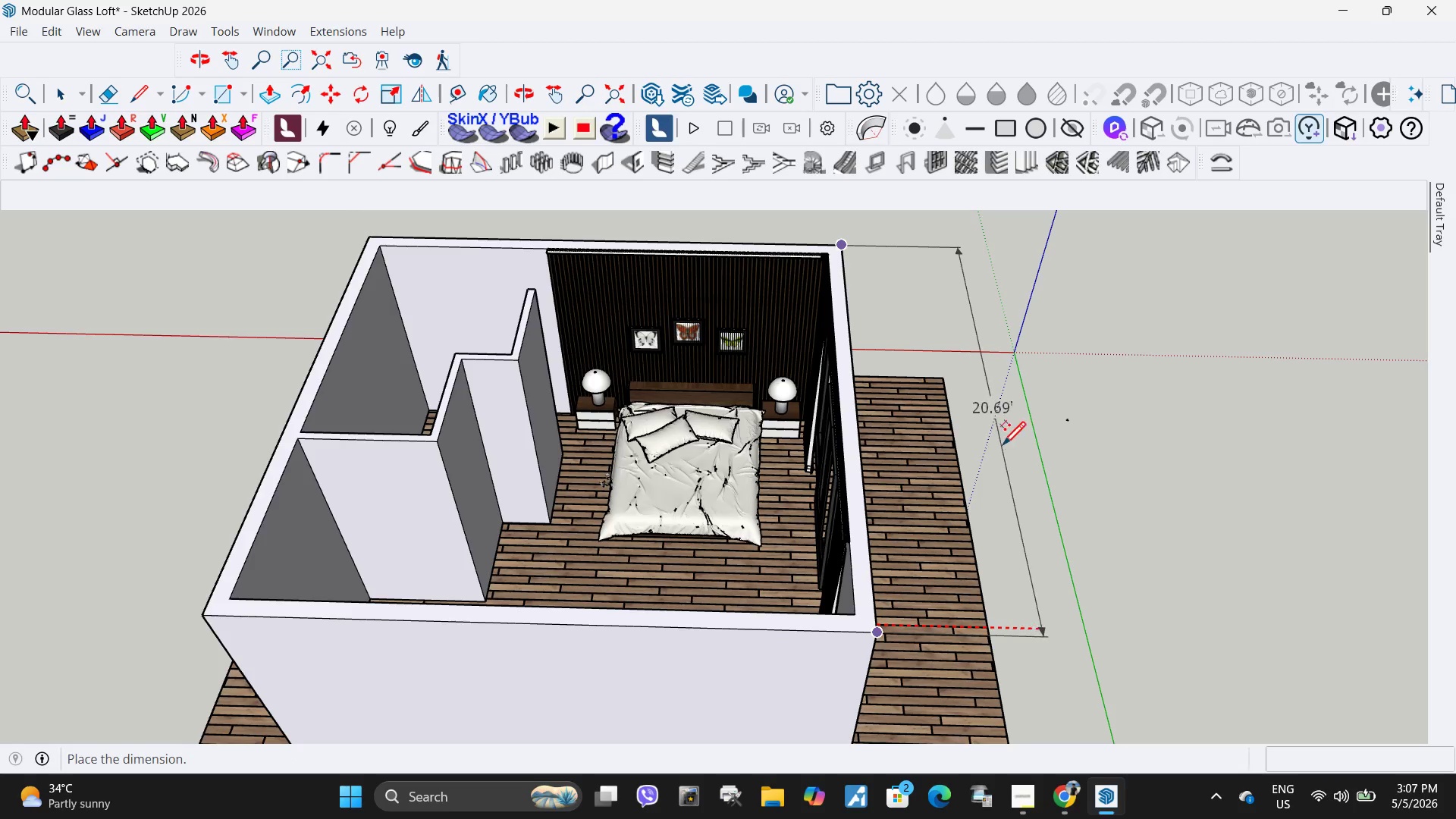 
left_click([1006, 448])
 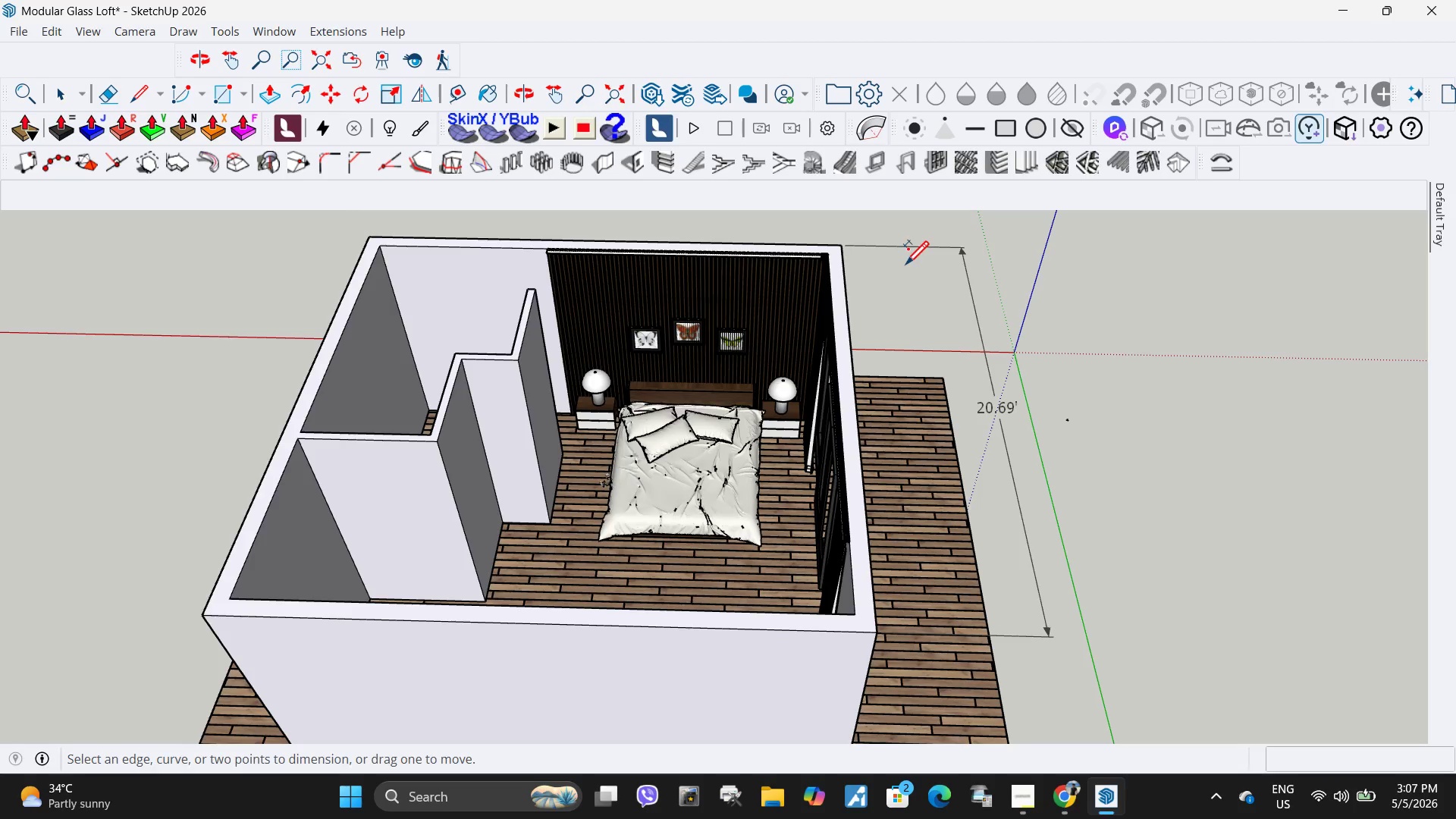 
scroll: coordinate [905, 384], scroll_direction: down, amount: 5.0
 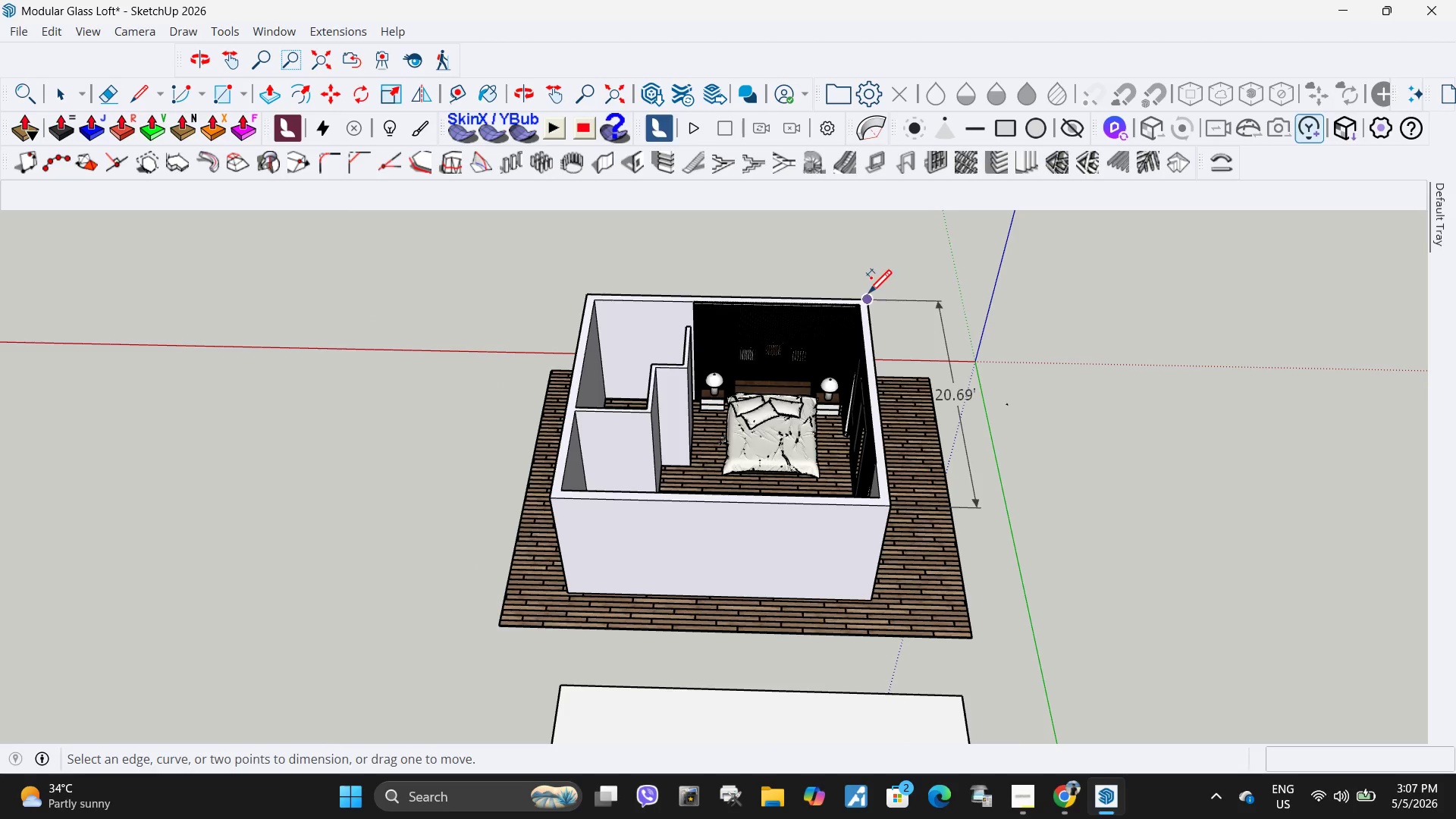 
left_click([868, 299])
 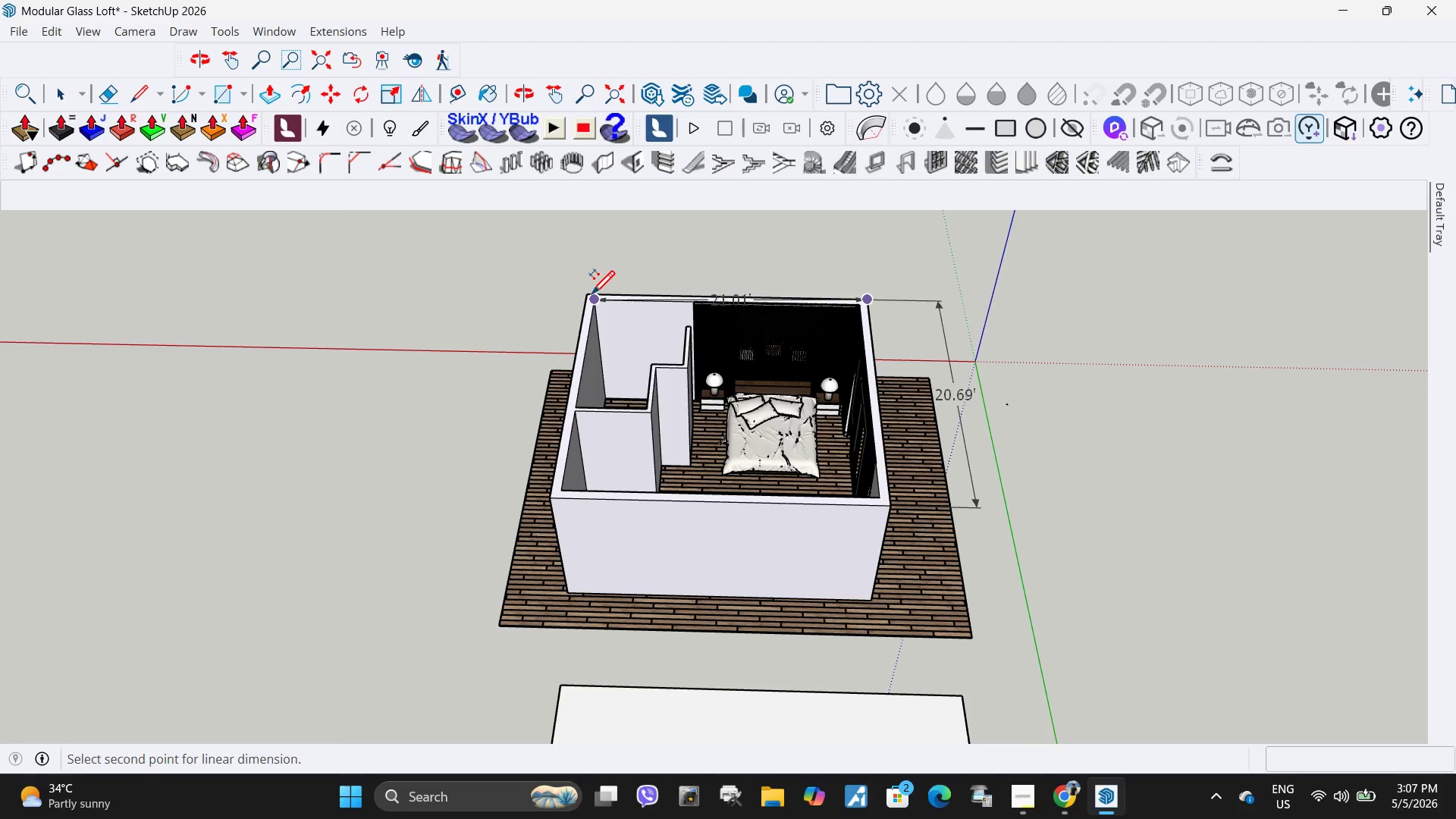 
left_click([586, 296])
 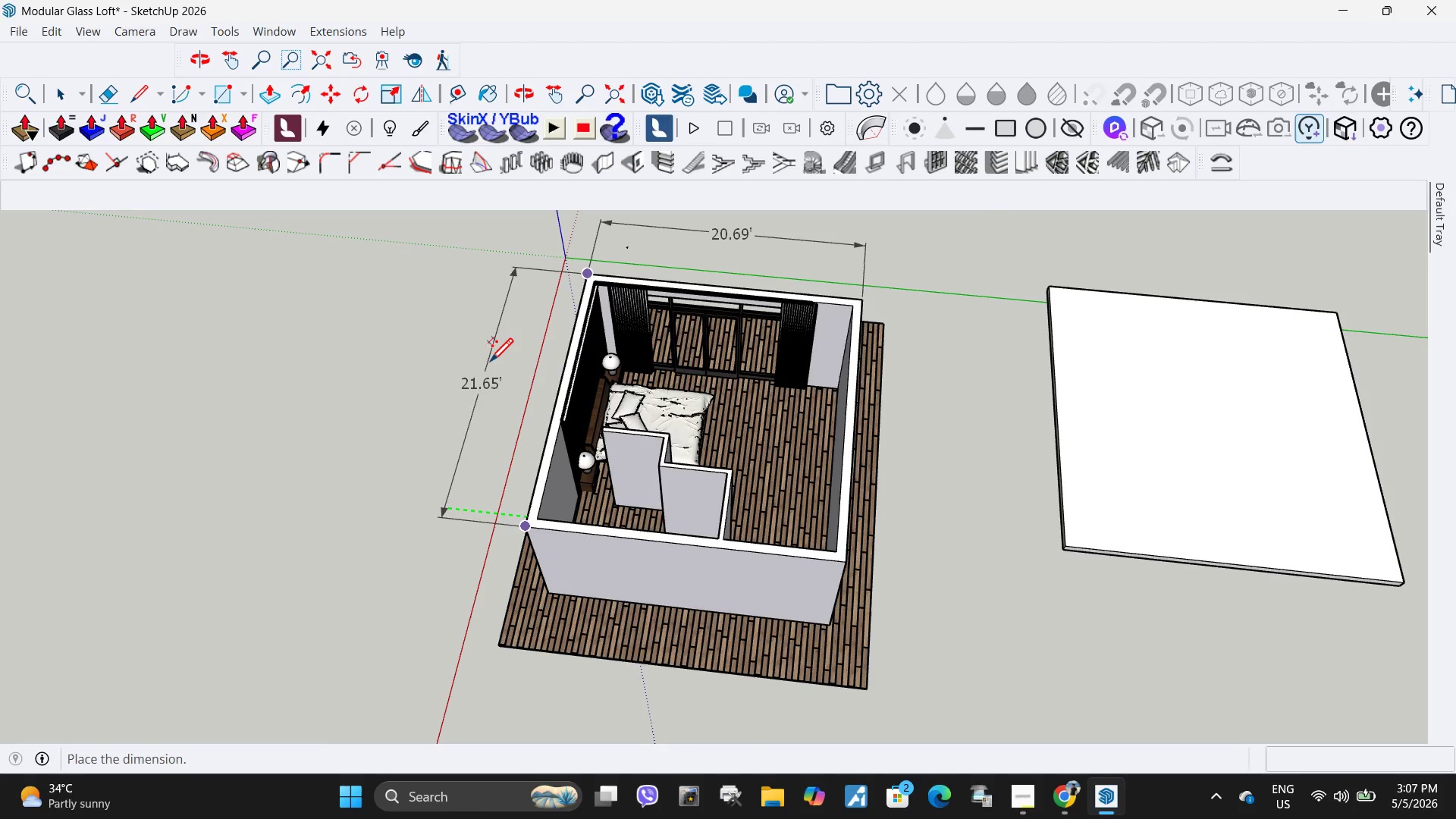 
left_click([491, 366])
 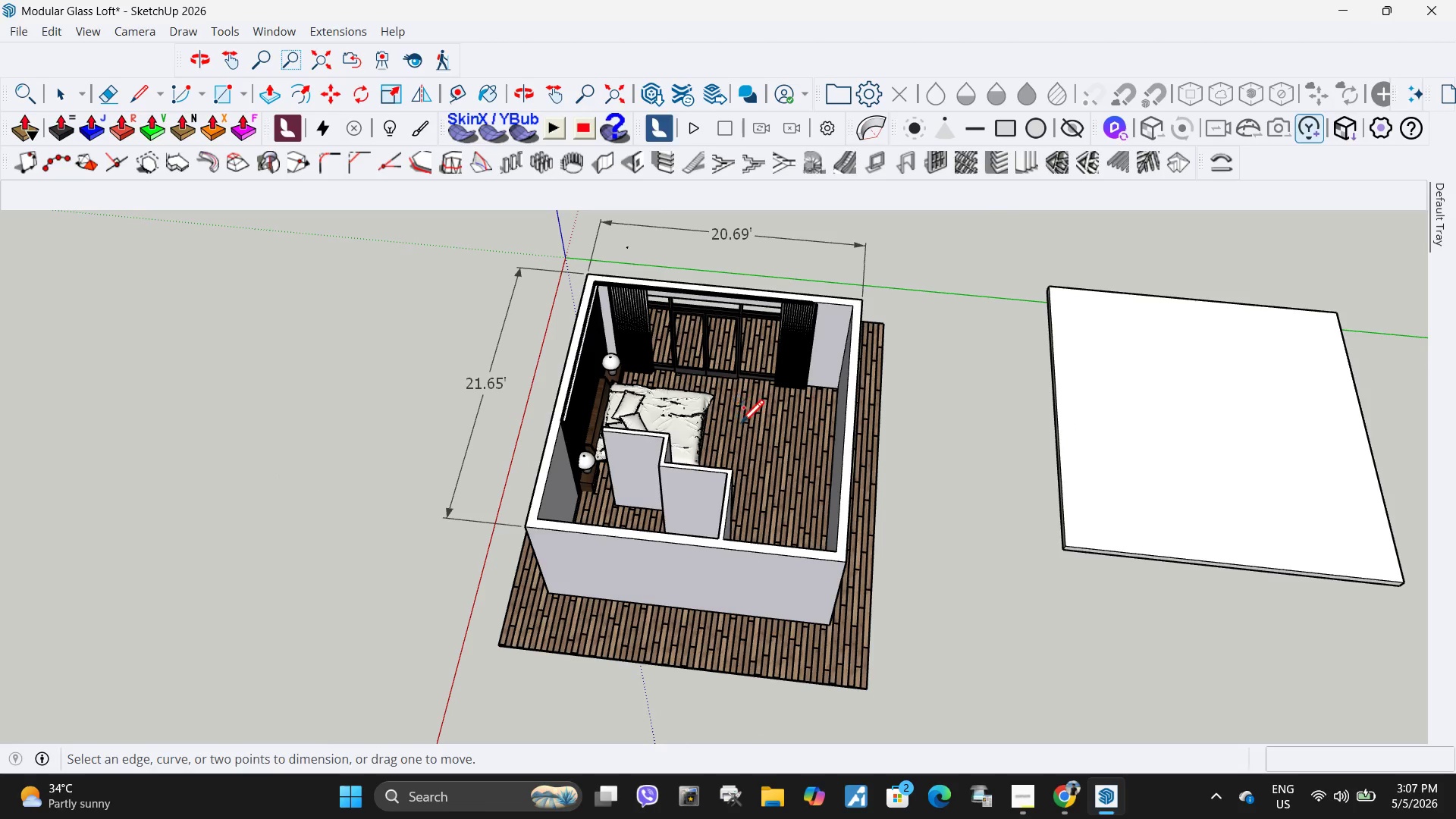 
key(Space)
 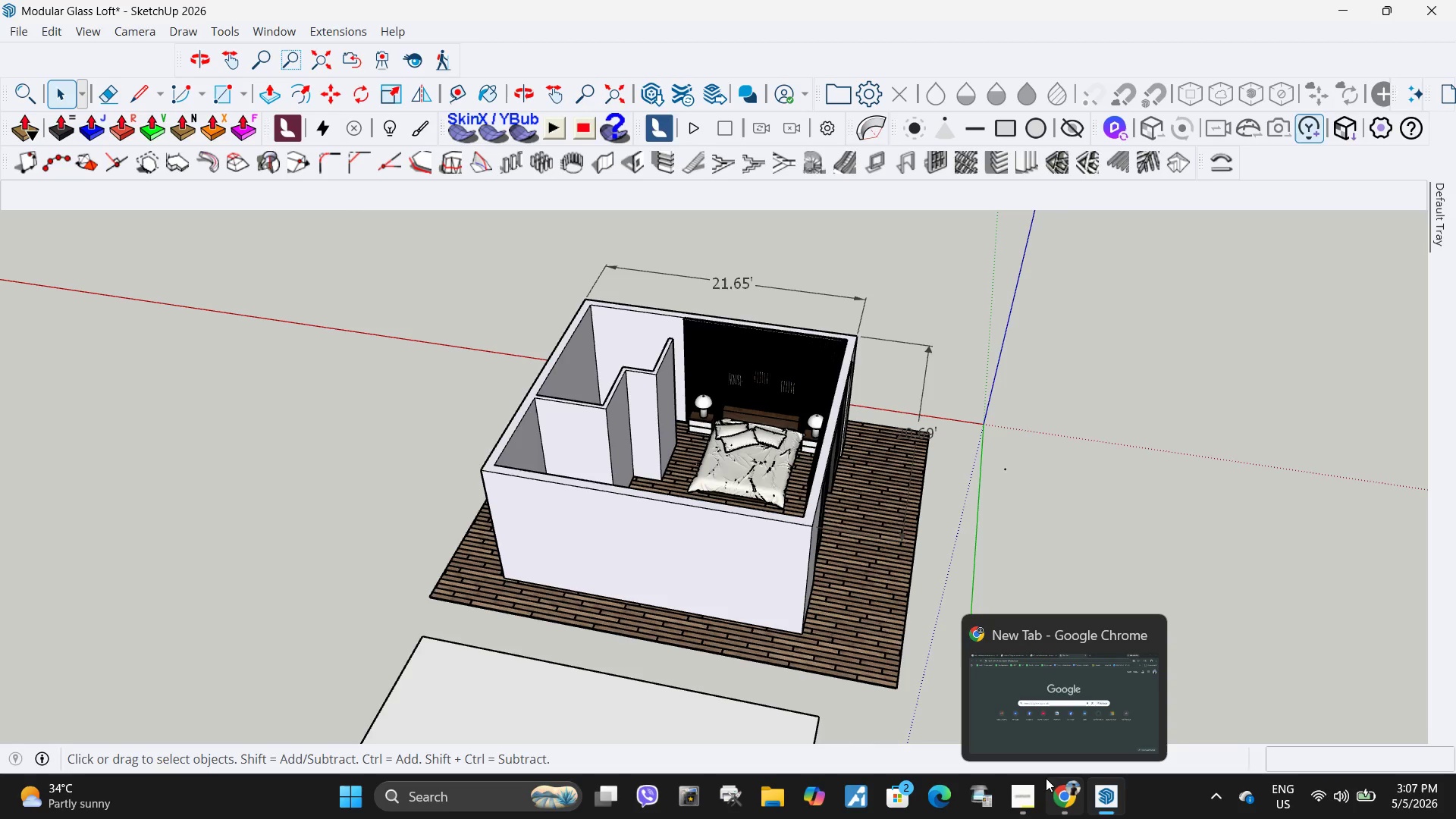 
wait(25.23)
 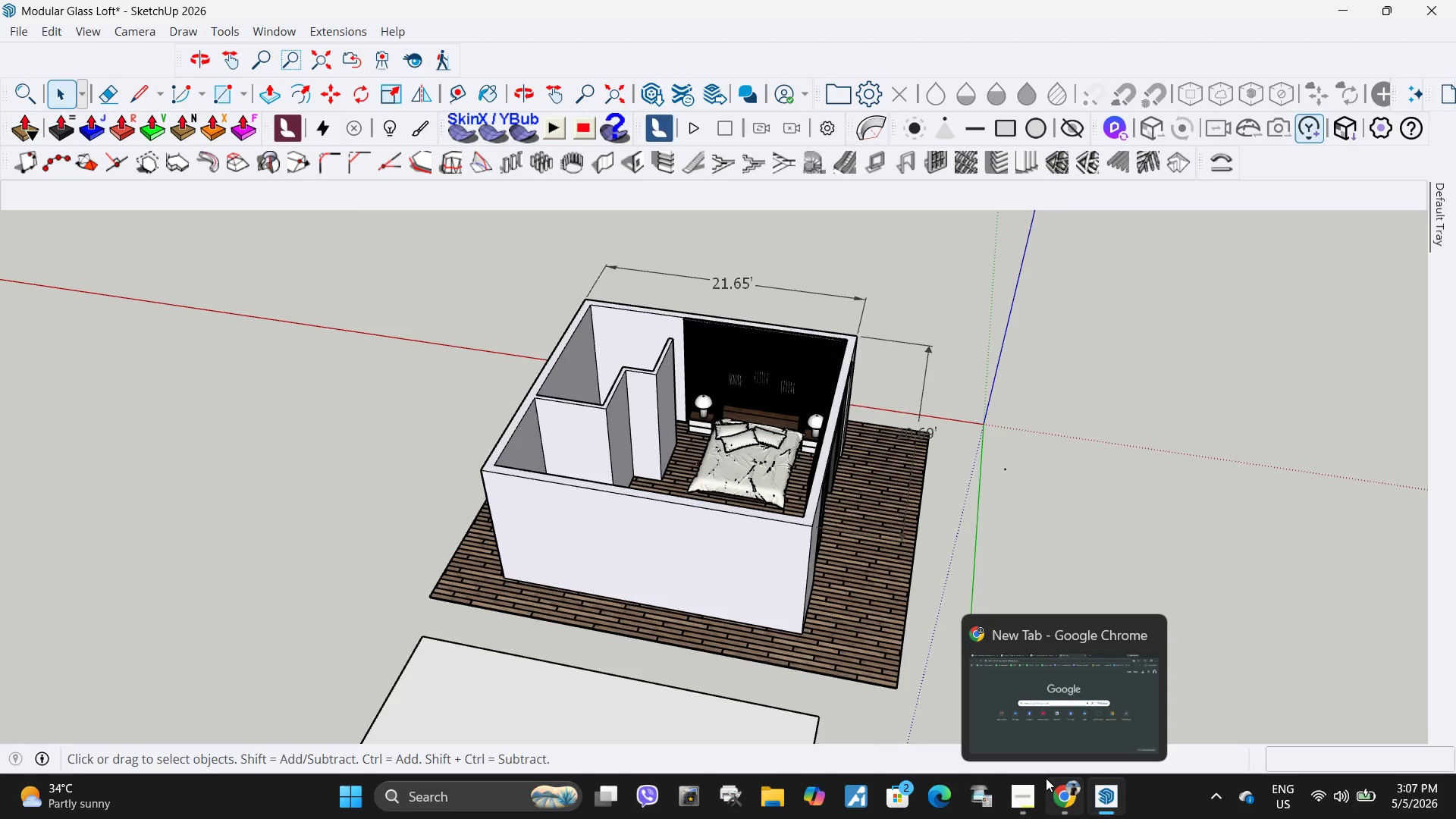 
scroll: coordinate [557, 424], scroll_direction: down, amount: 5.0
 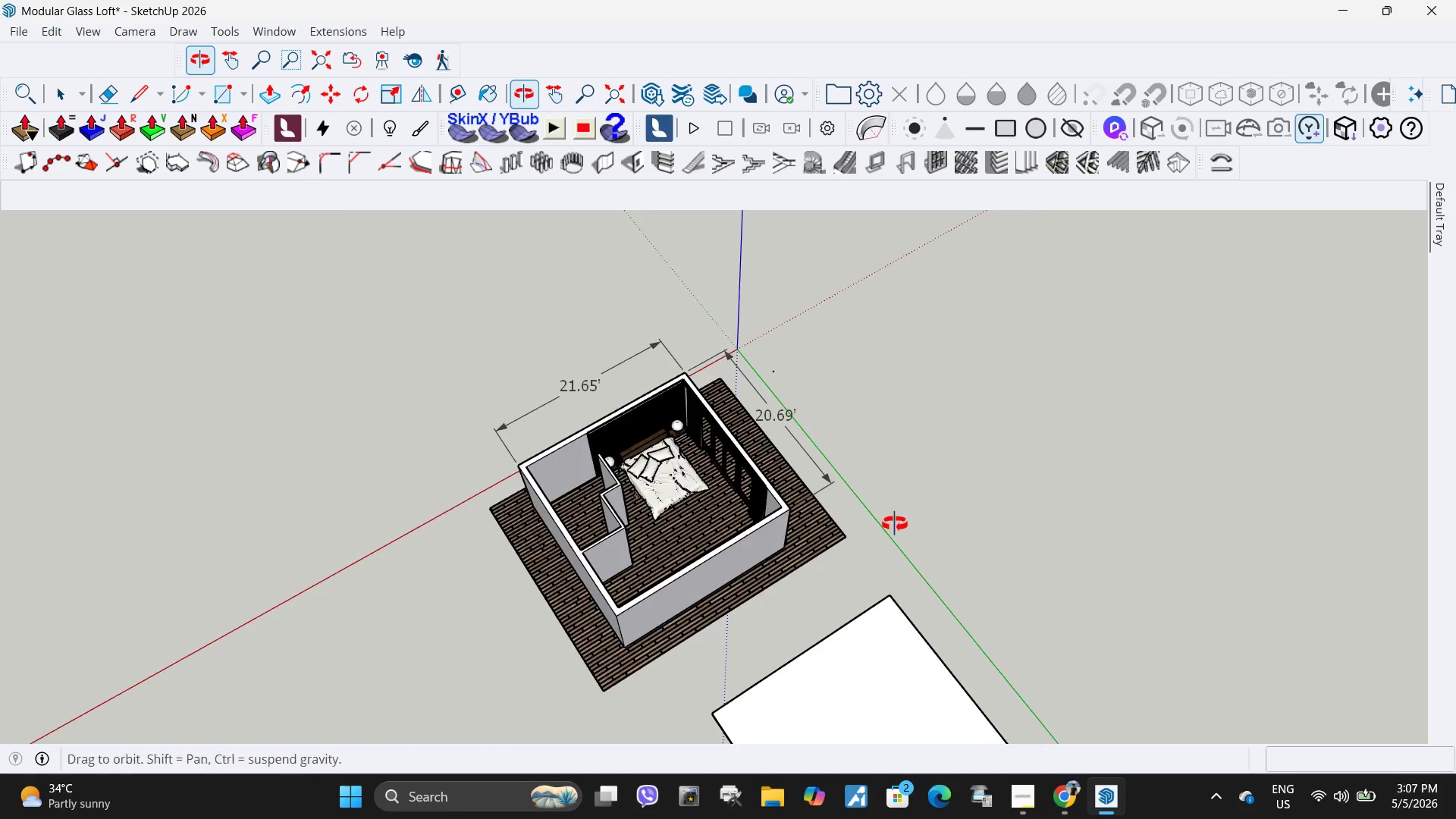 
scroll: coordinate [760, 531], scroll_direction: up, amount: 6.0
 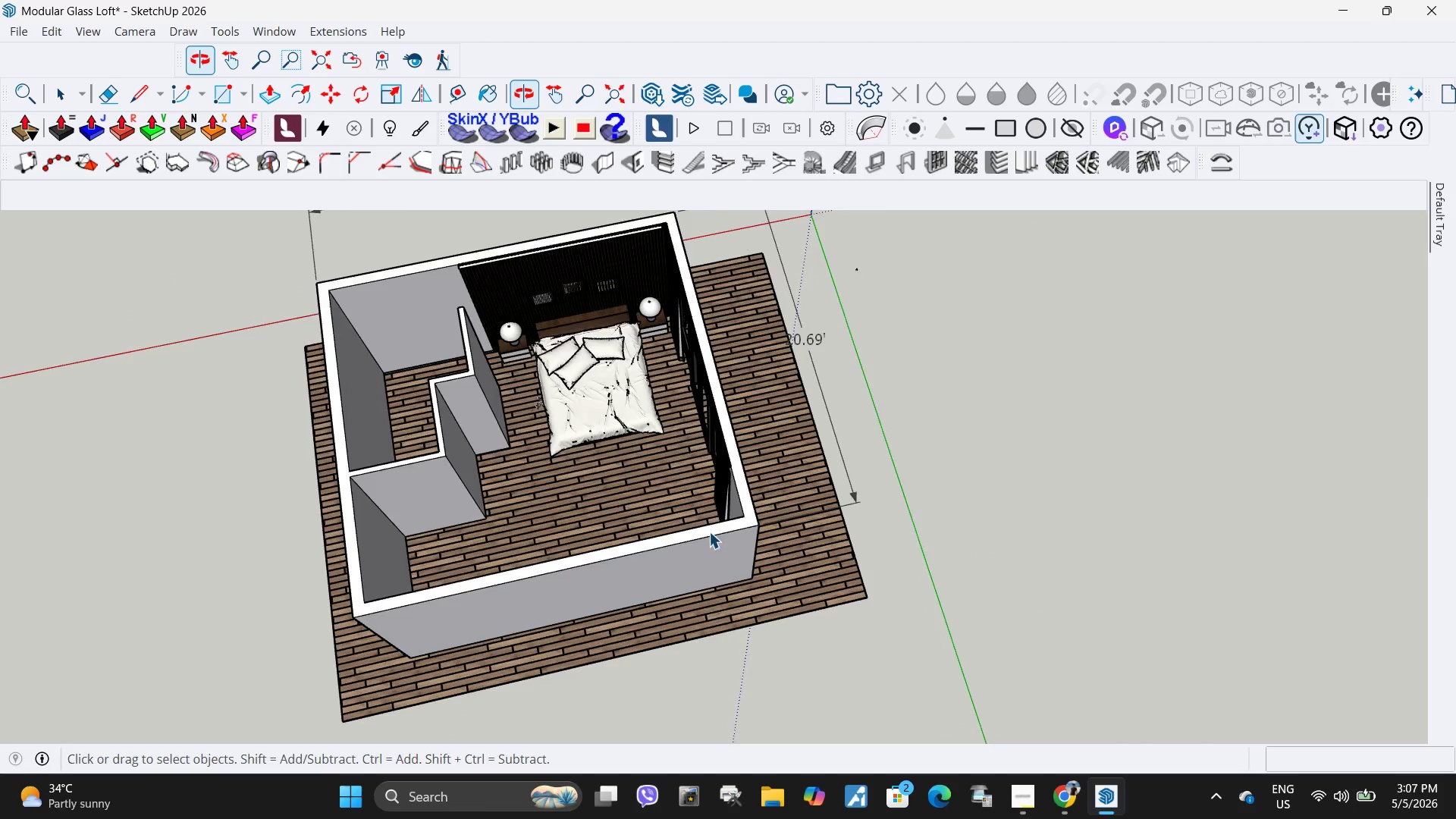 
scroll: coordinate [986, 416], scroll_direction: down, amount: 6.0
 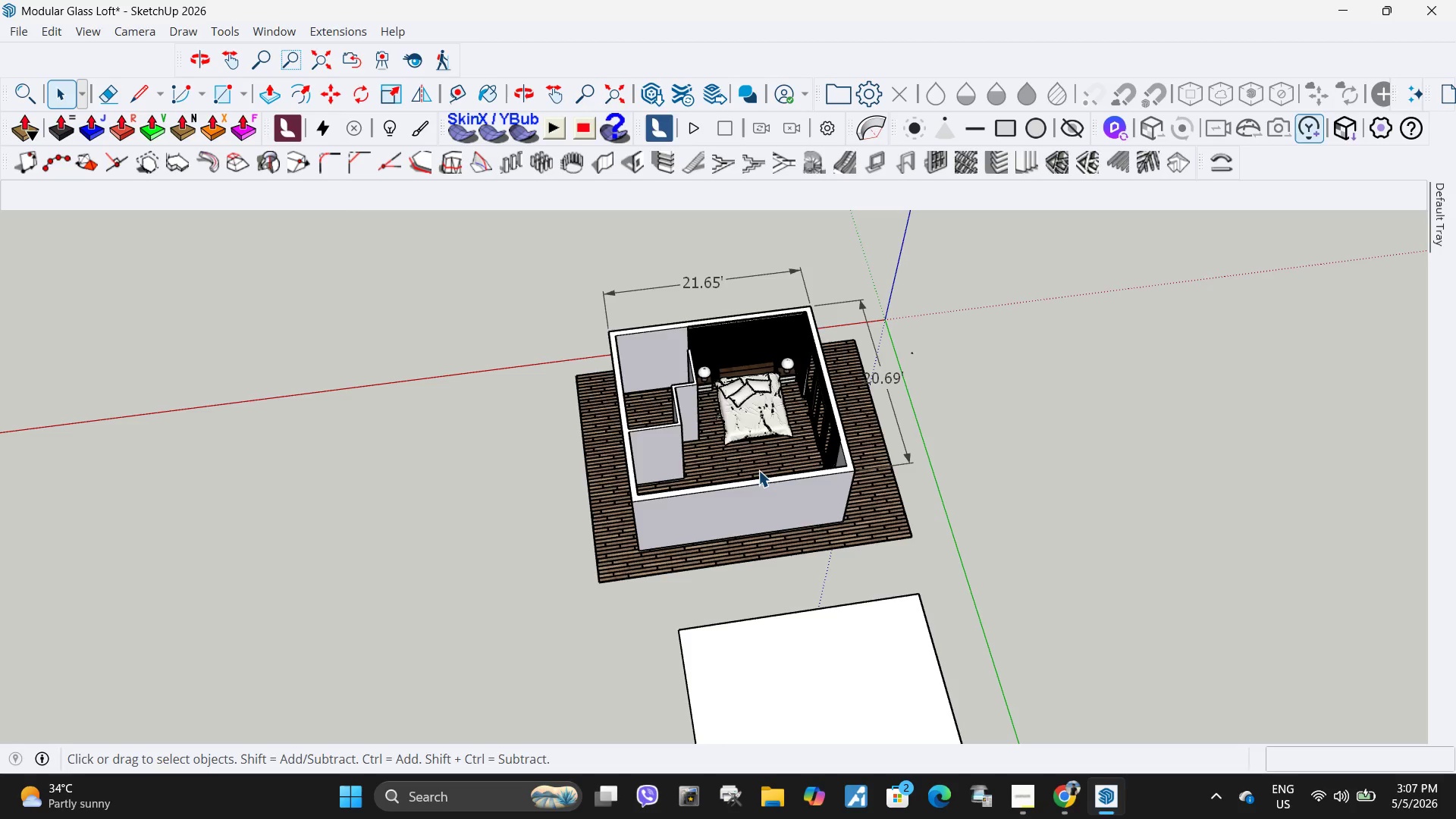 
wait(5.68)
 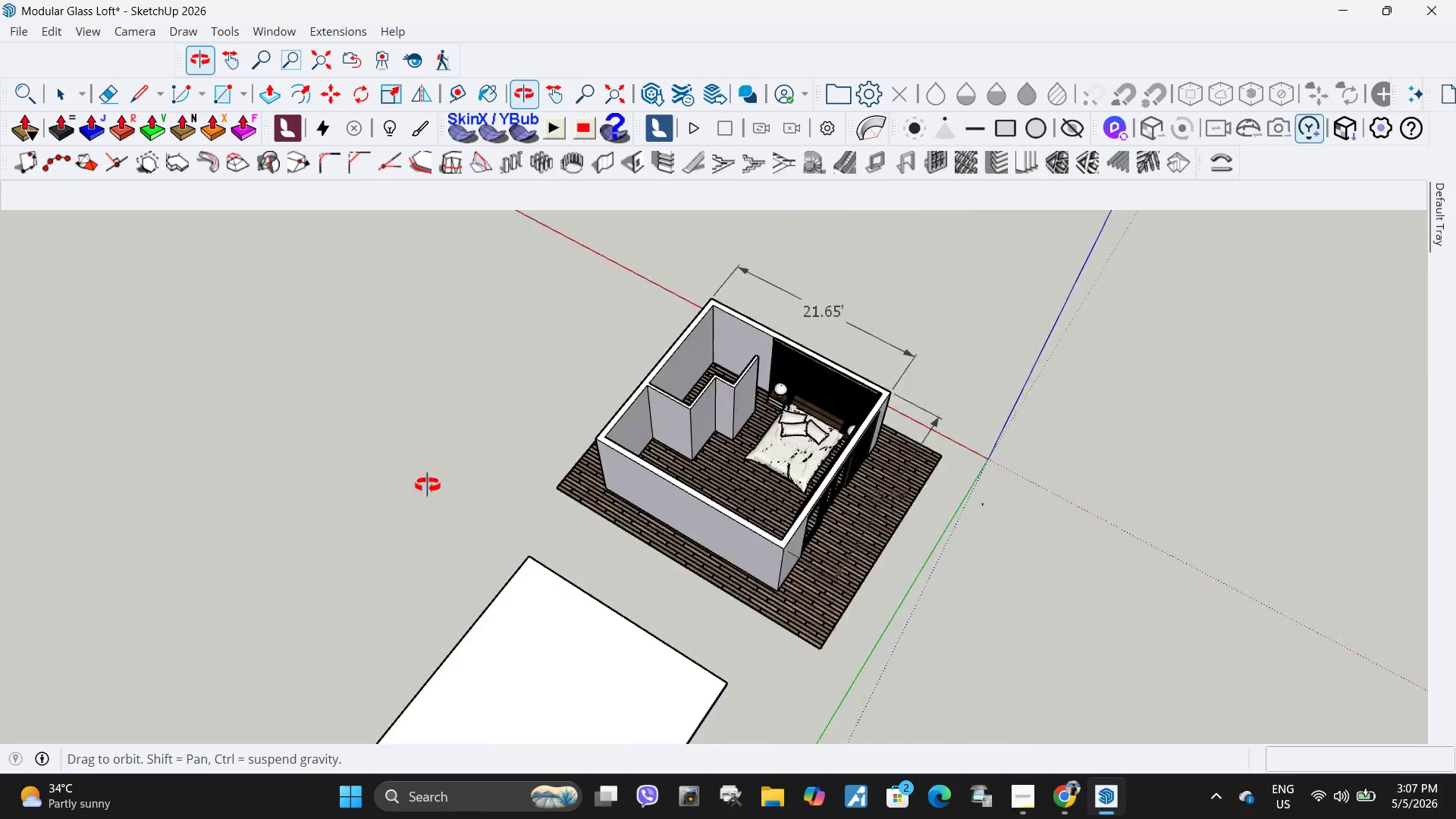 
scroll: coordinate [822, 466], scroll_direction: up, amount: 9.0
 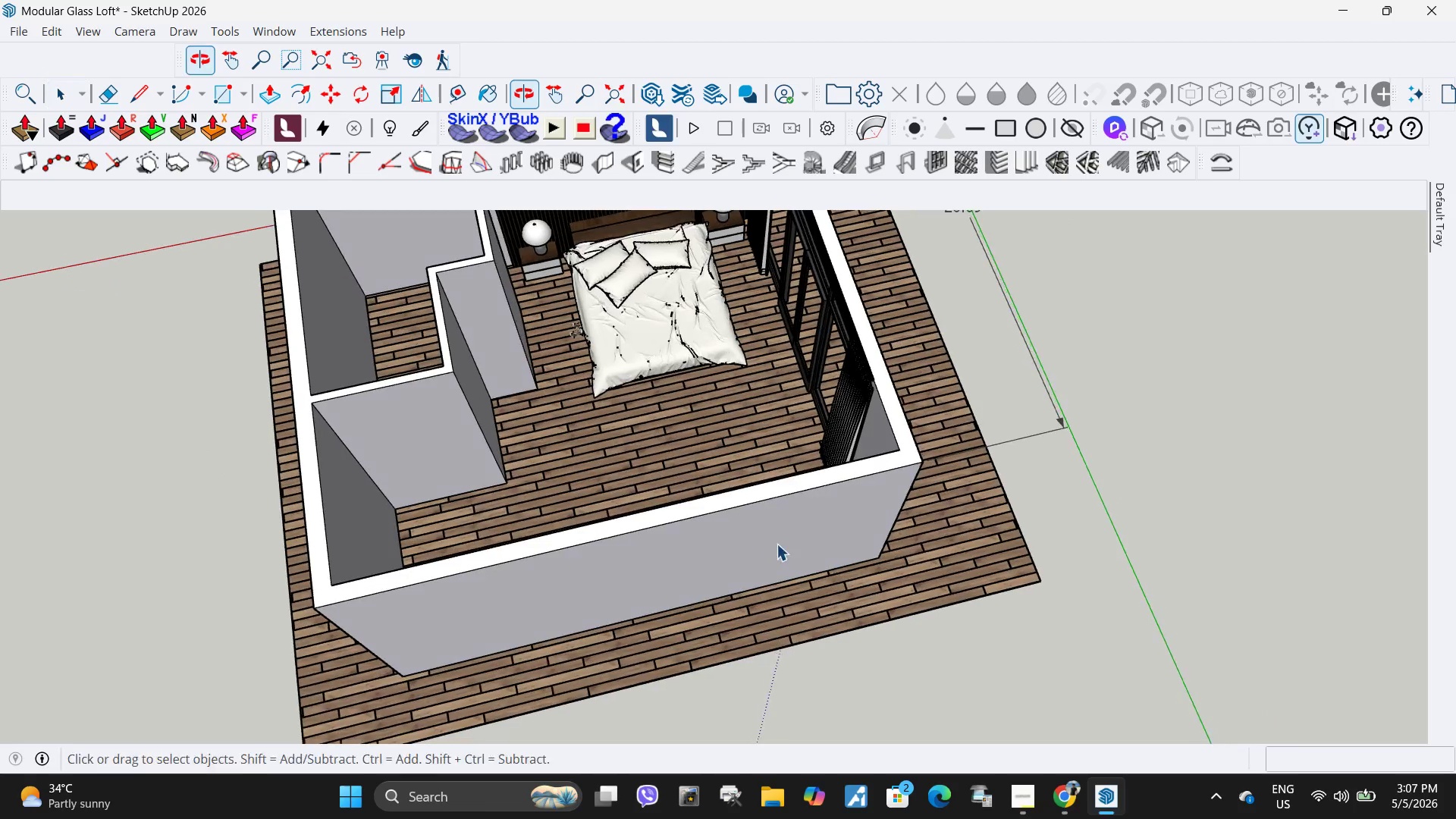 
scroll: coordinate [837, 522], scroll_direction: down, amount: 7.0
 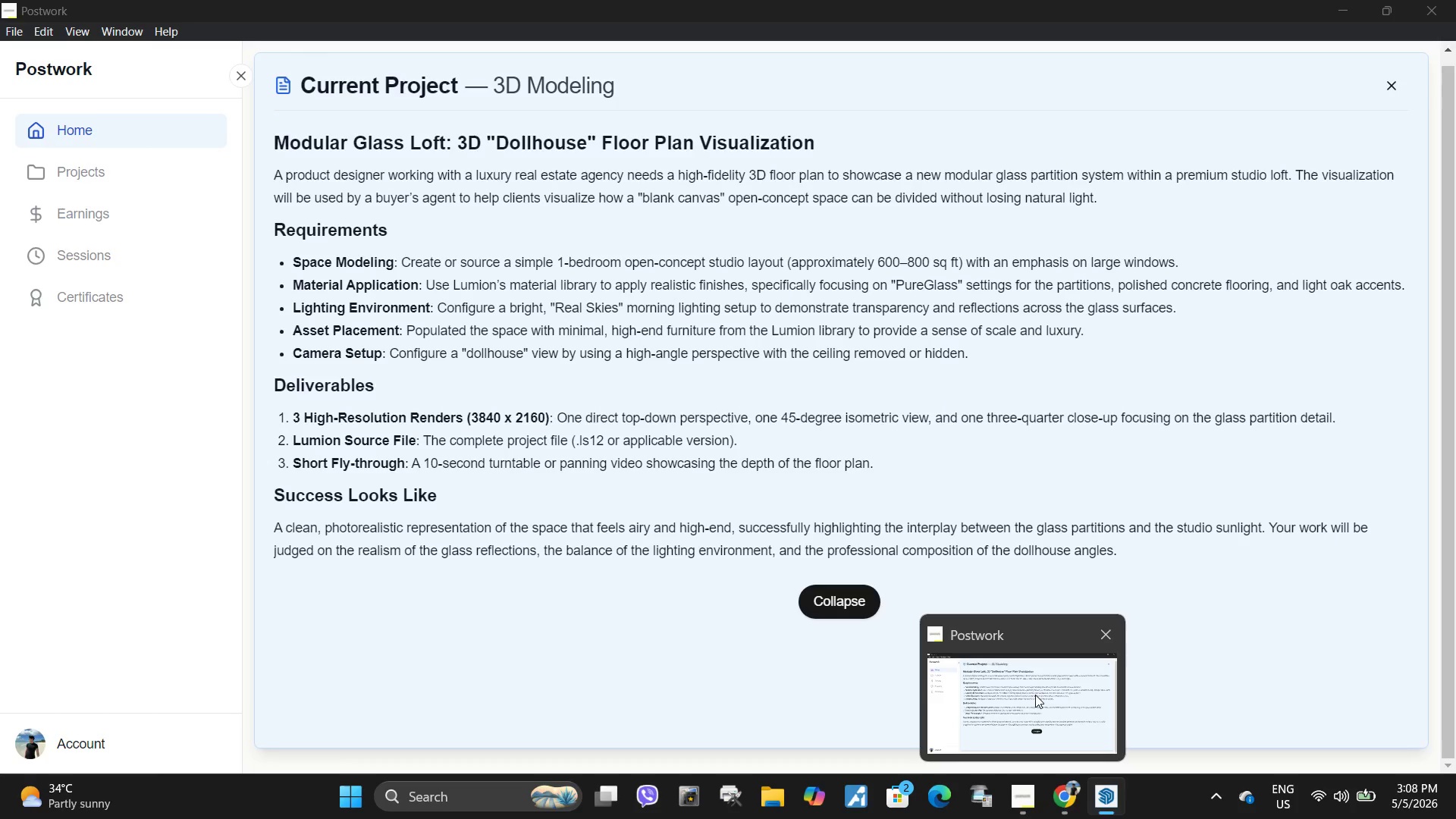 
wait(14.15)
 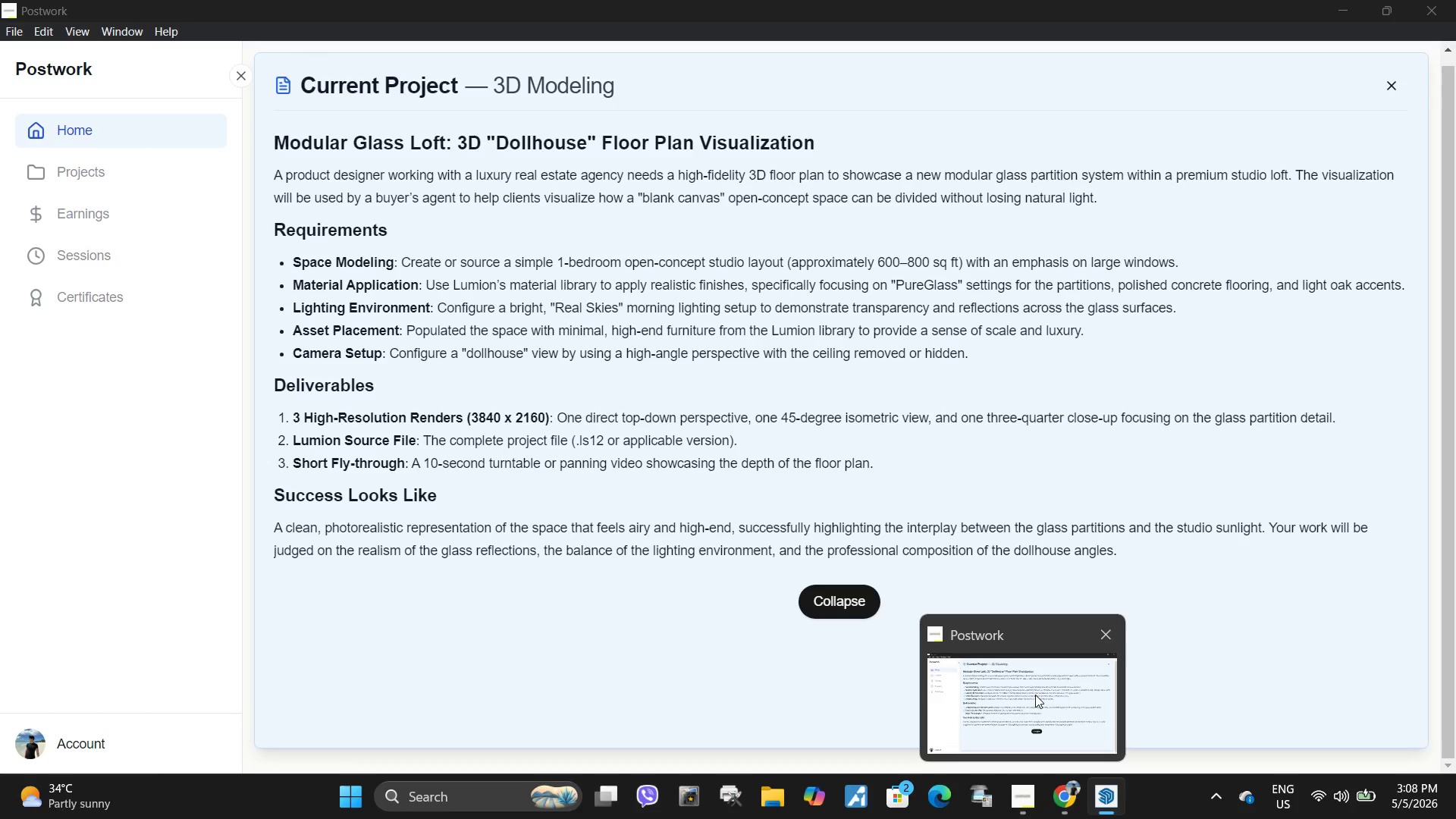 
scroll: coordinate [531, 475], scroll_direction: up, amount: 5.0
 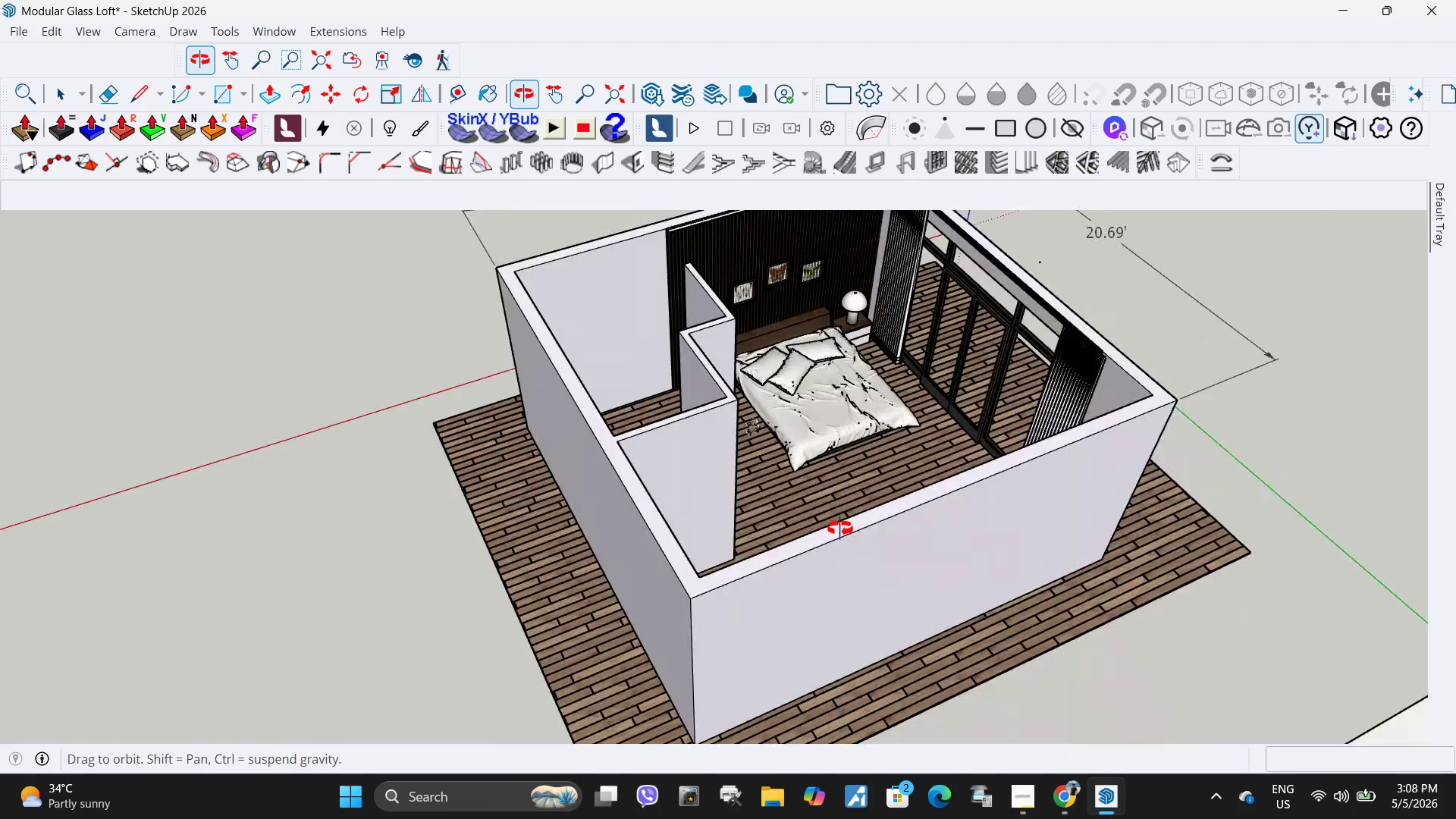 
left_click([868, 482])
 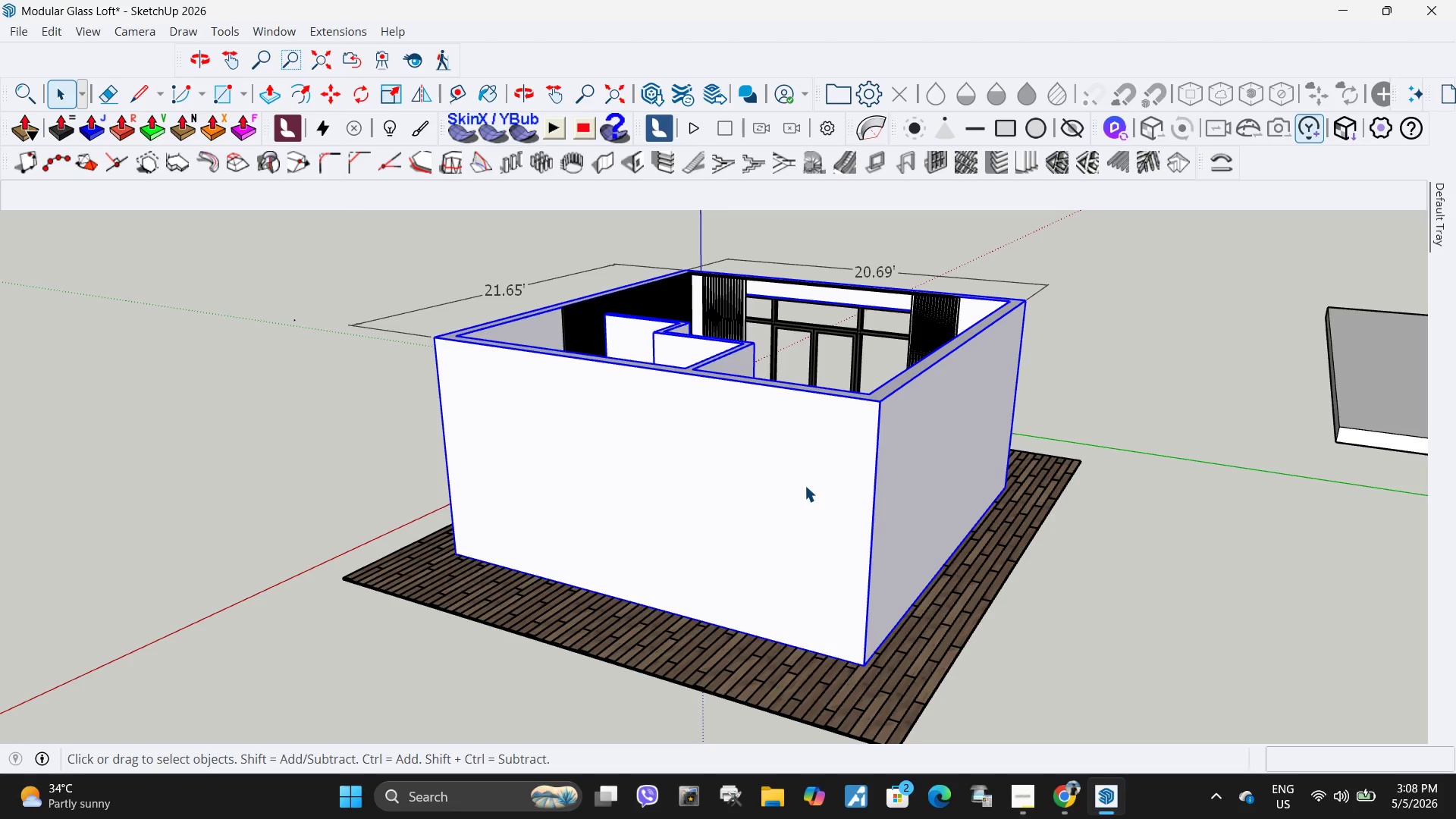 
double_click([805, 485])
 